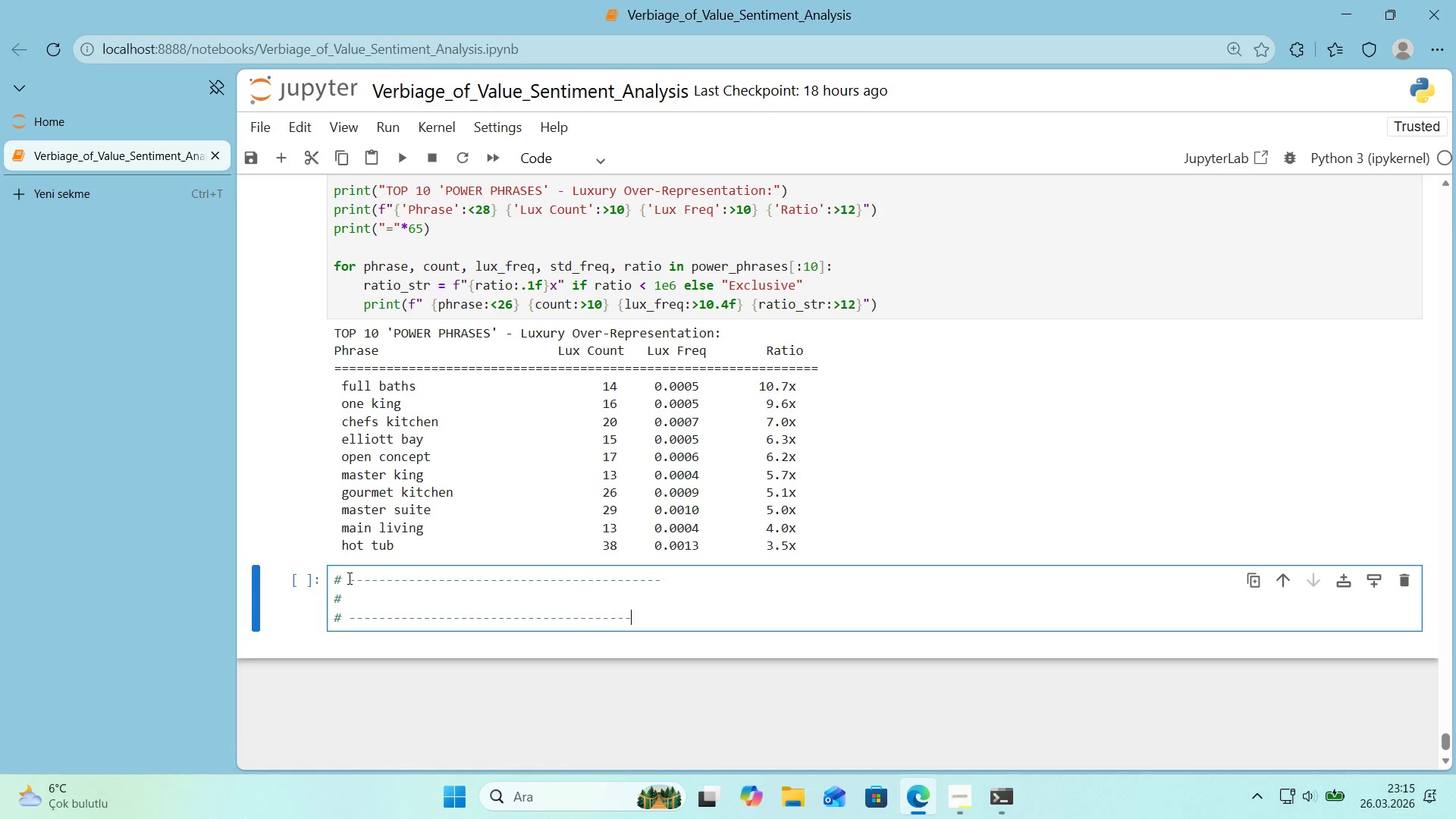 
key(NumpadSubtract)
 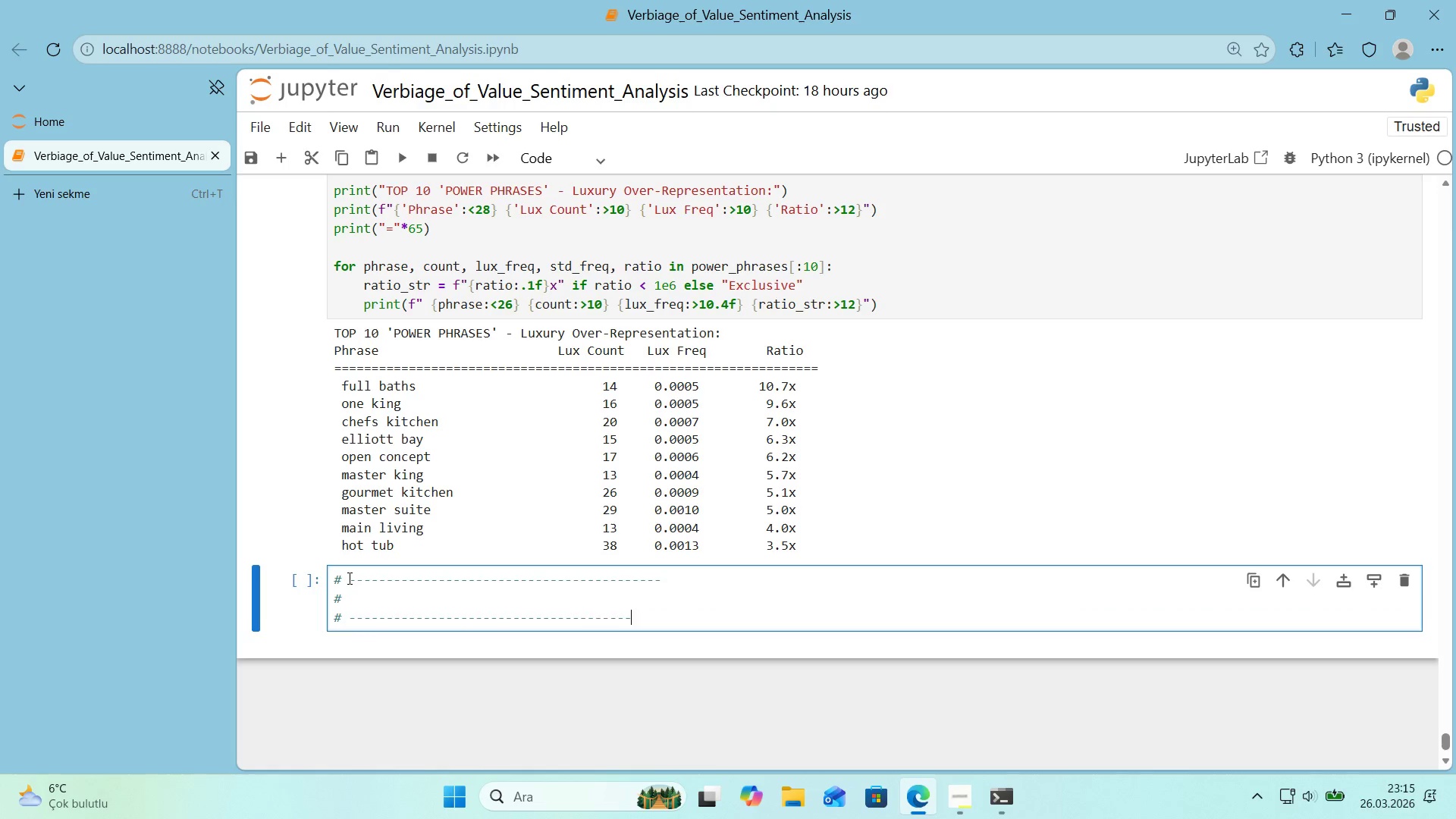 
key(NumpadSubtract)
 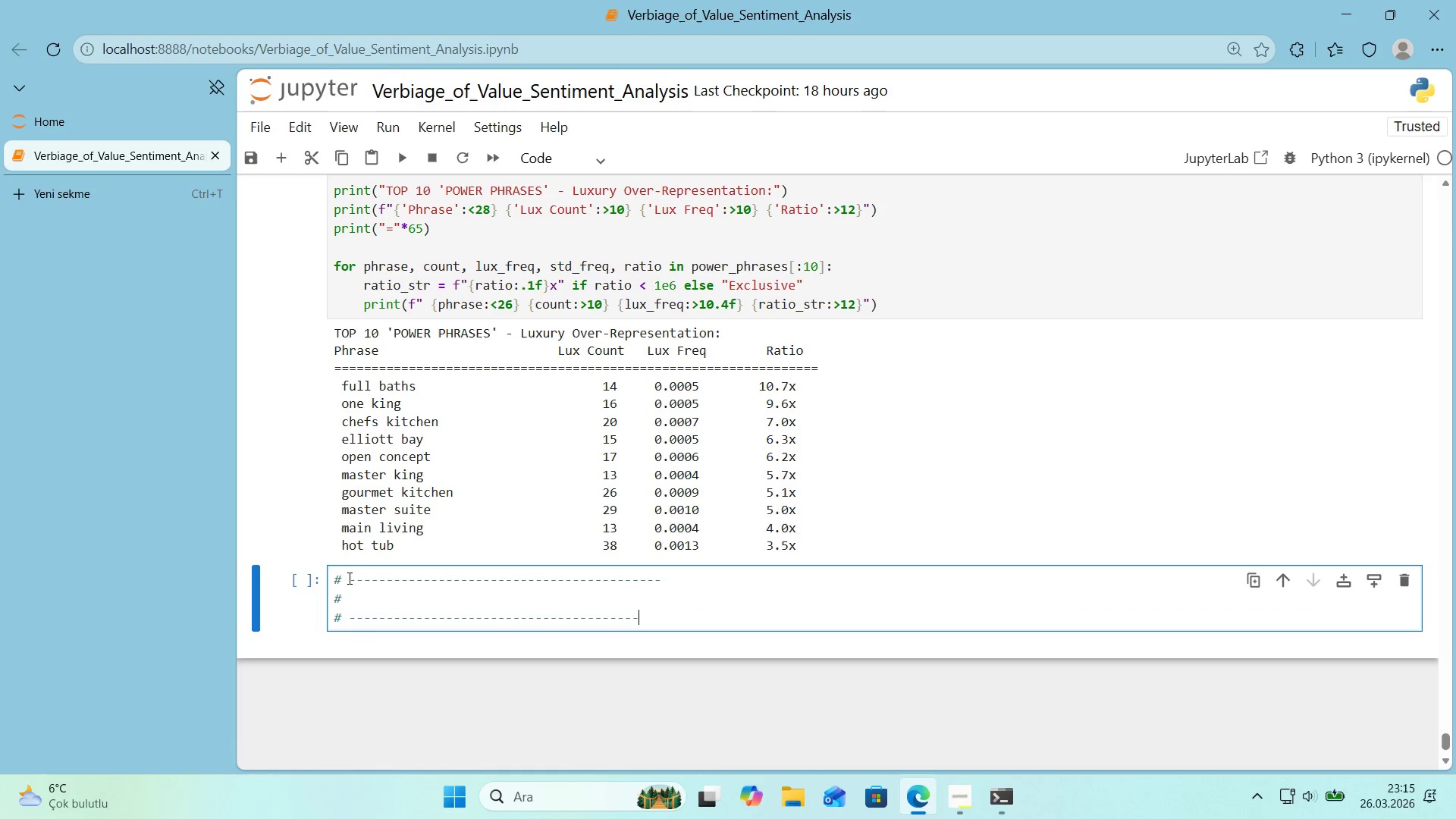 
key(NumpadSubtract)
 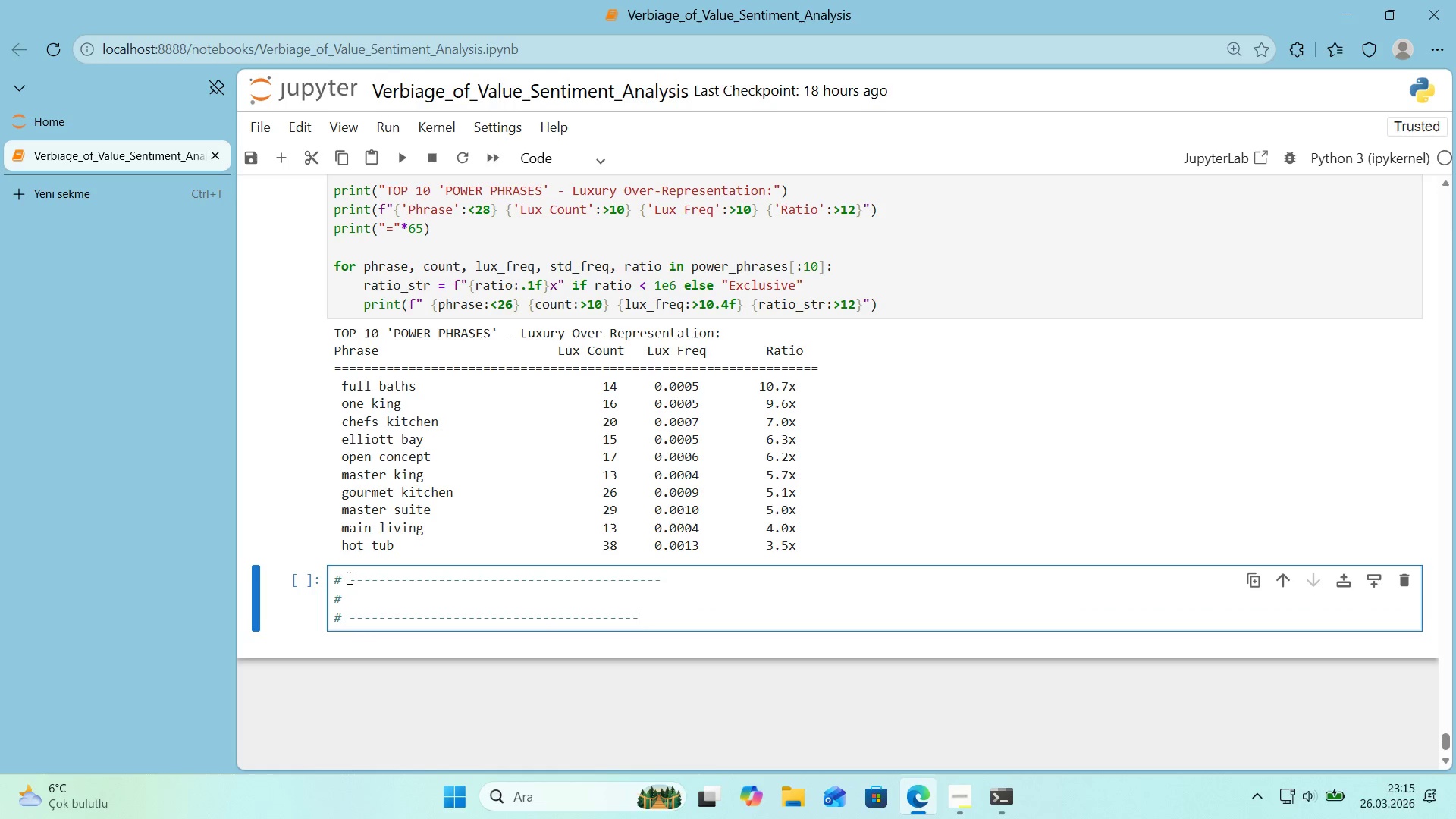 
key(NumpadSubtract)
 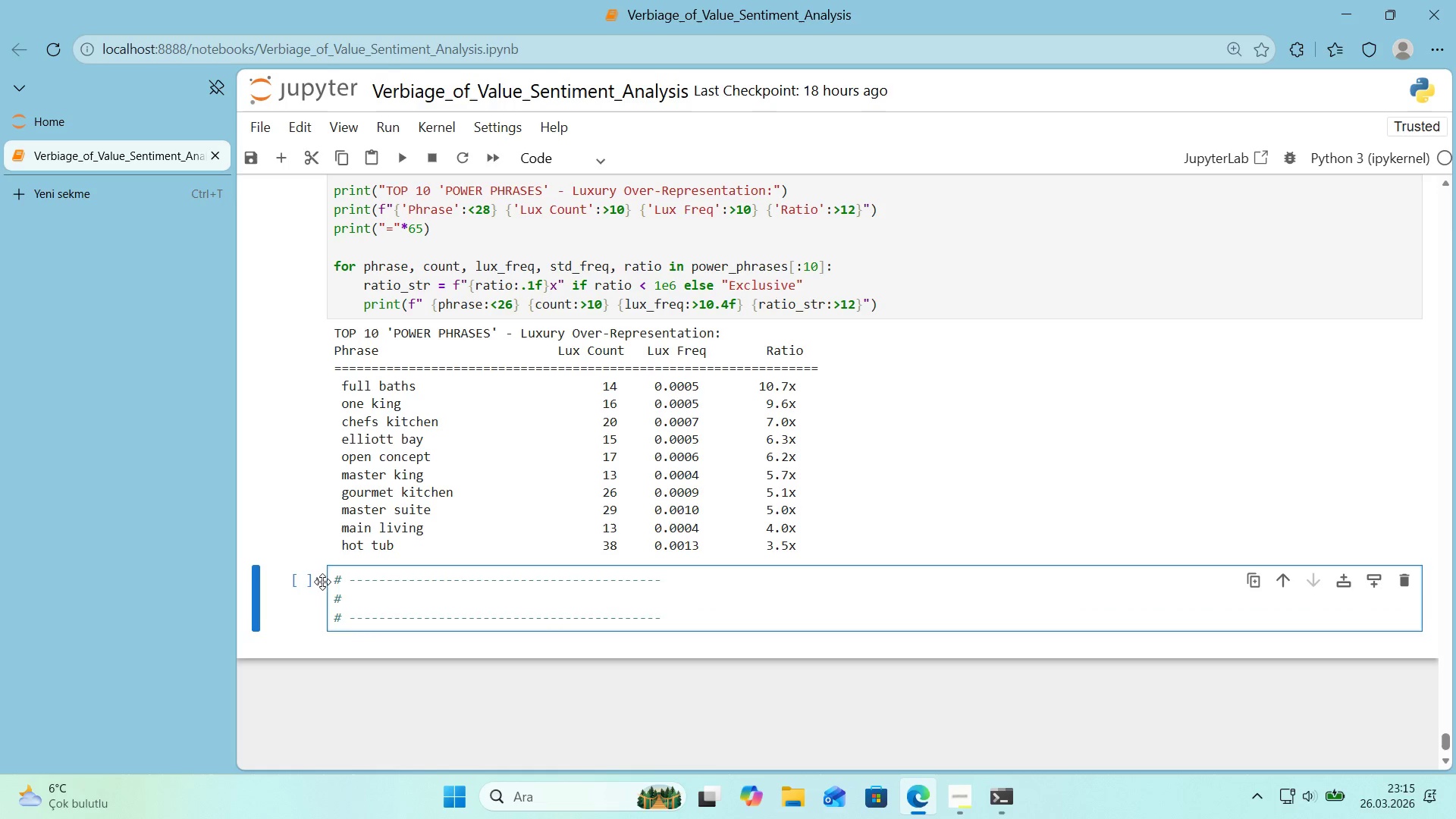 
left_click([357, 602])
 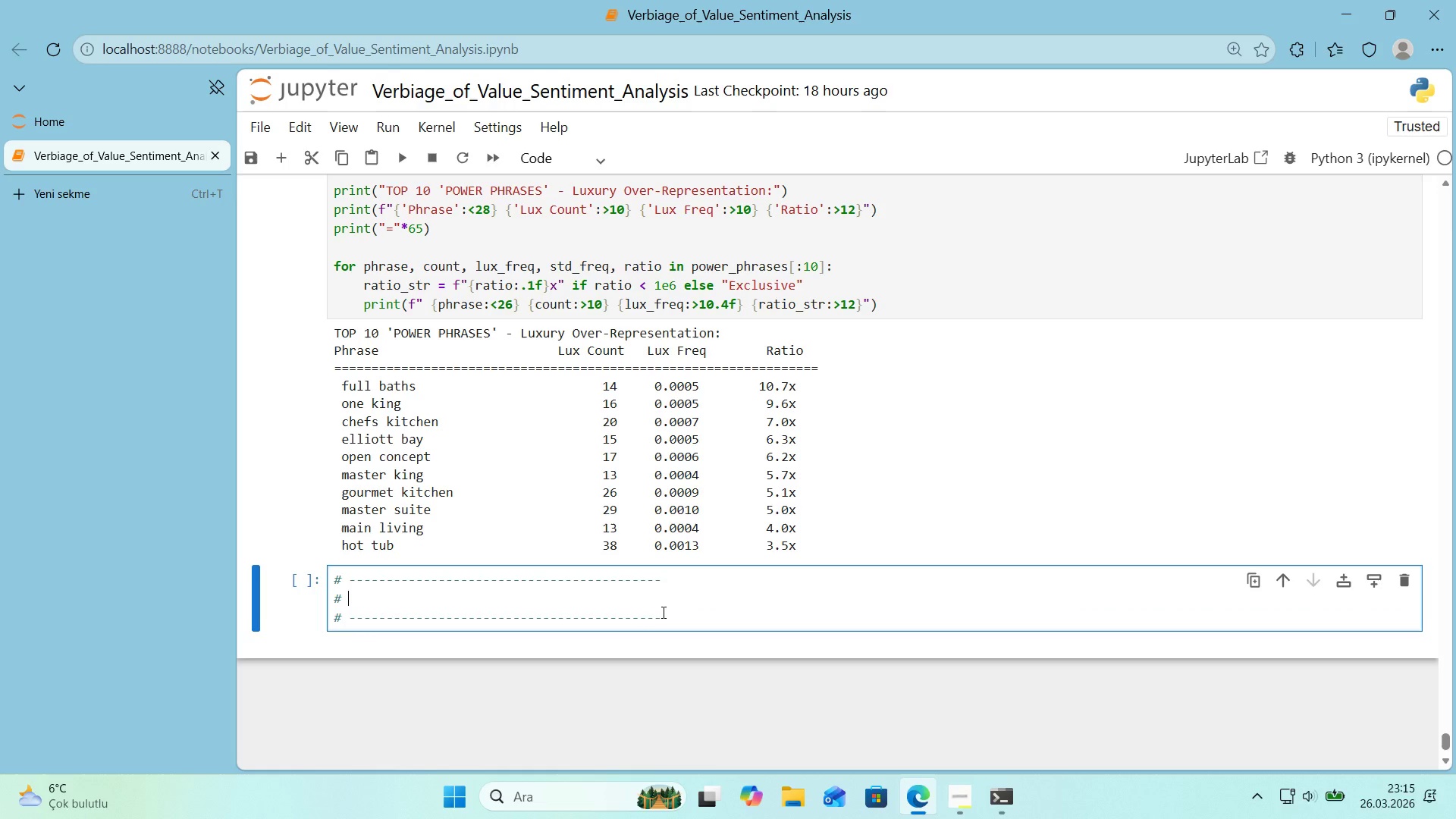 
type( Top B'grams - S'de by S'de Compars'on)
 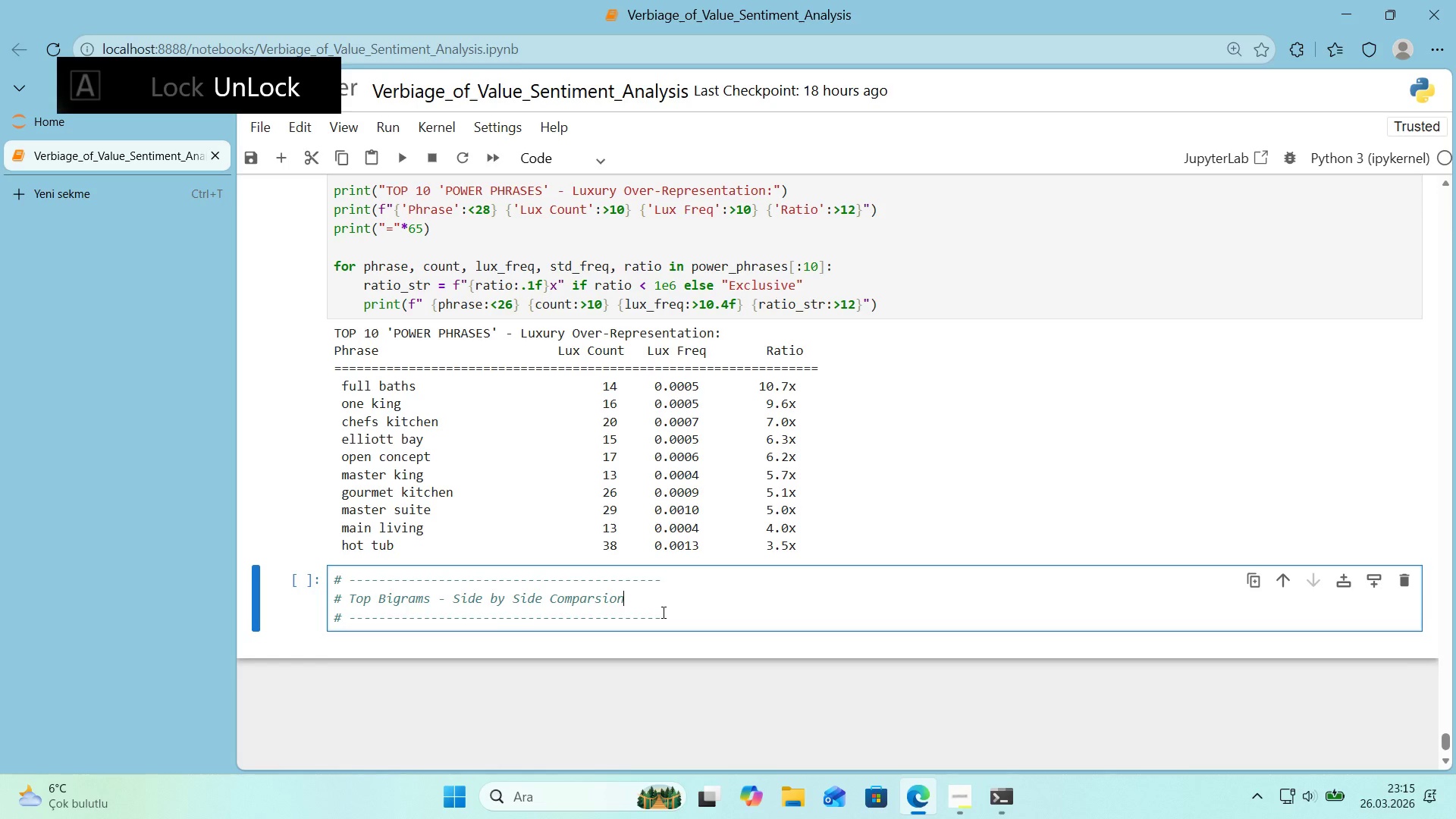 
key(ArrowLeft)
 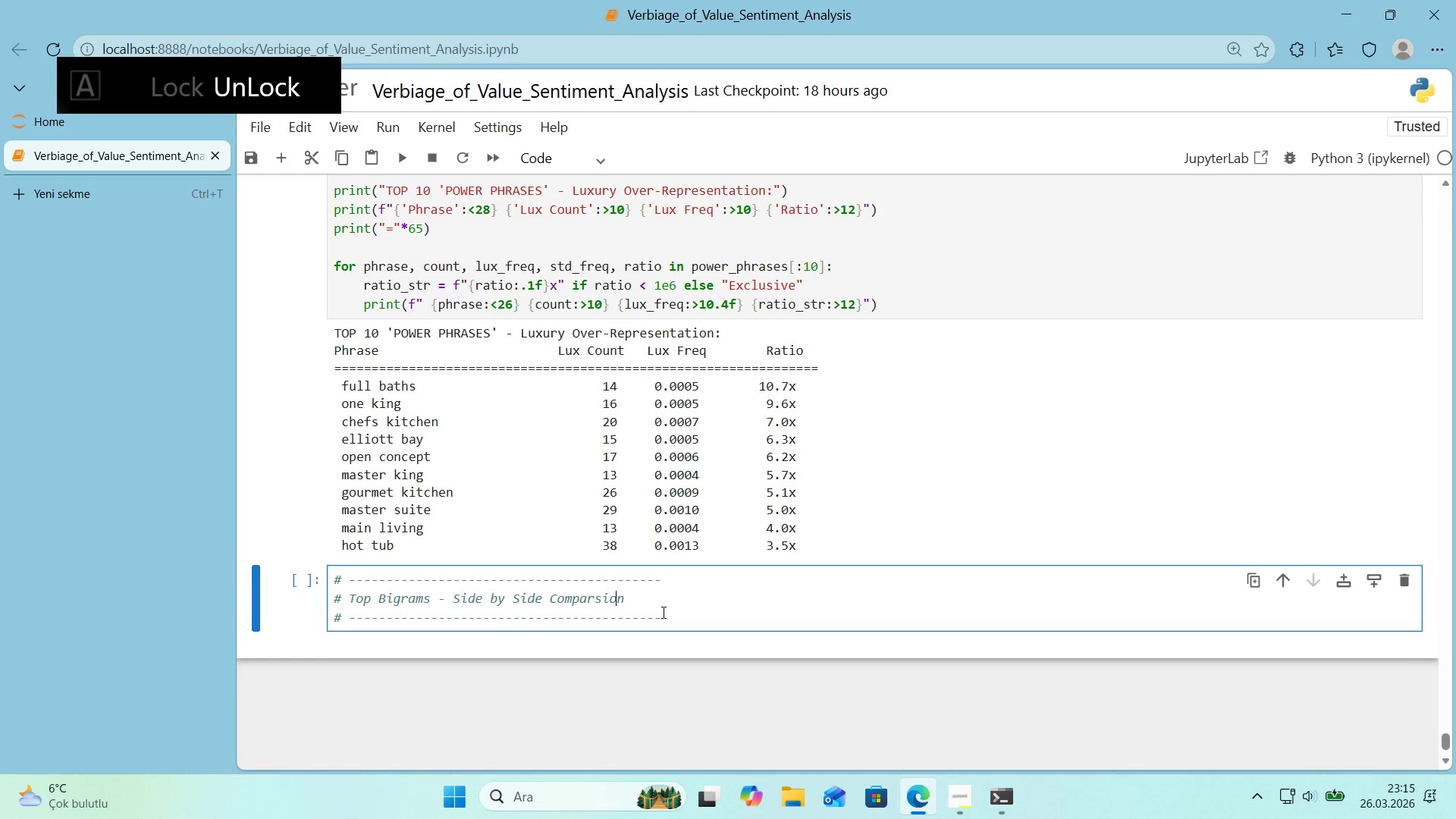 
key(ArrowLeft)
 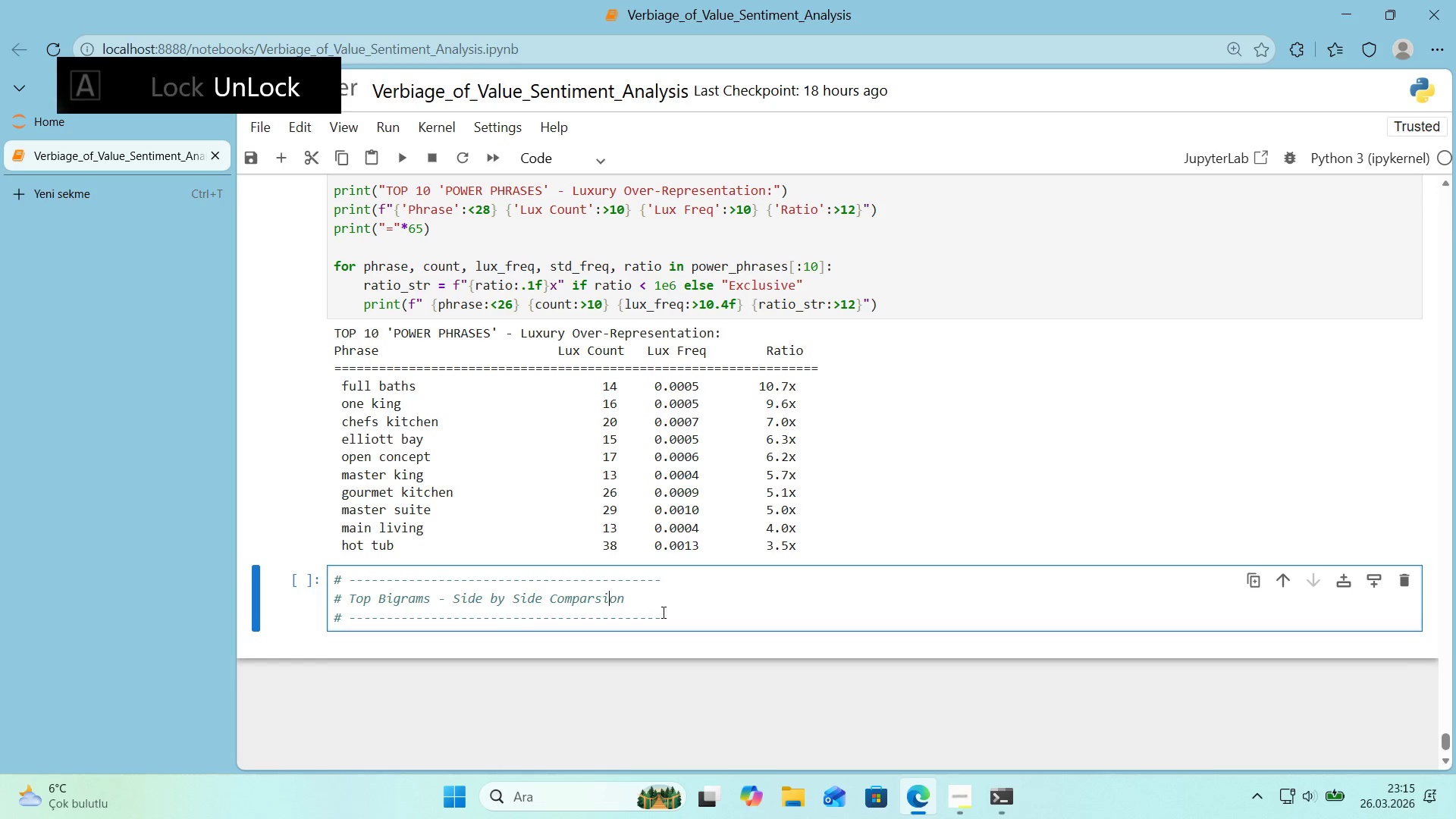 
key(ArrowLeft)
 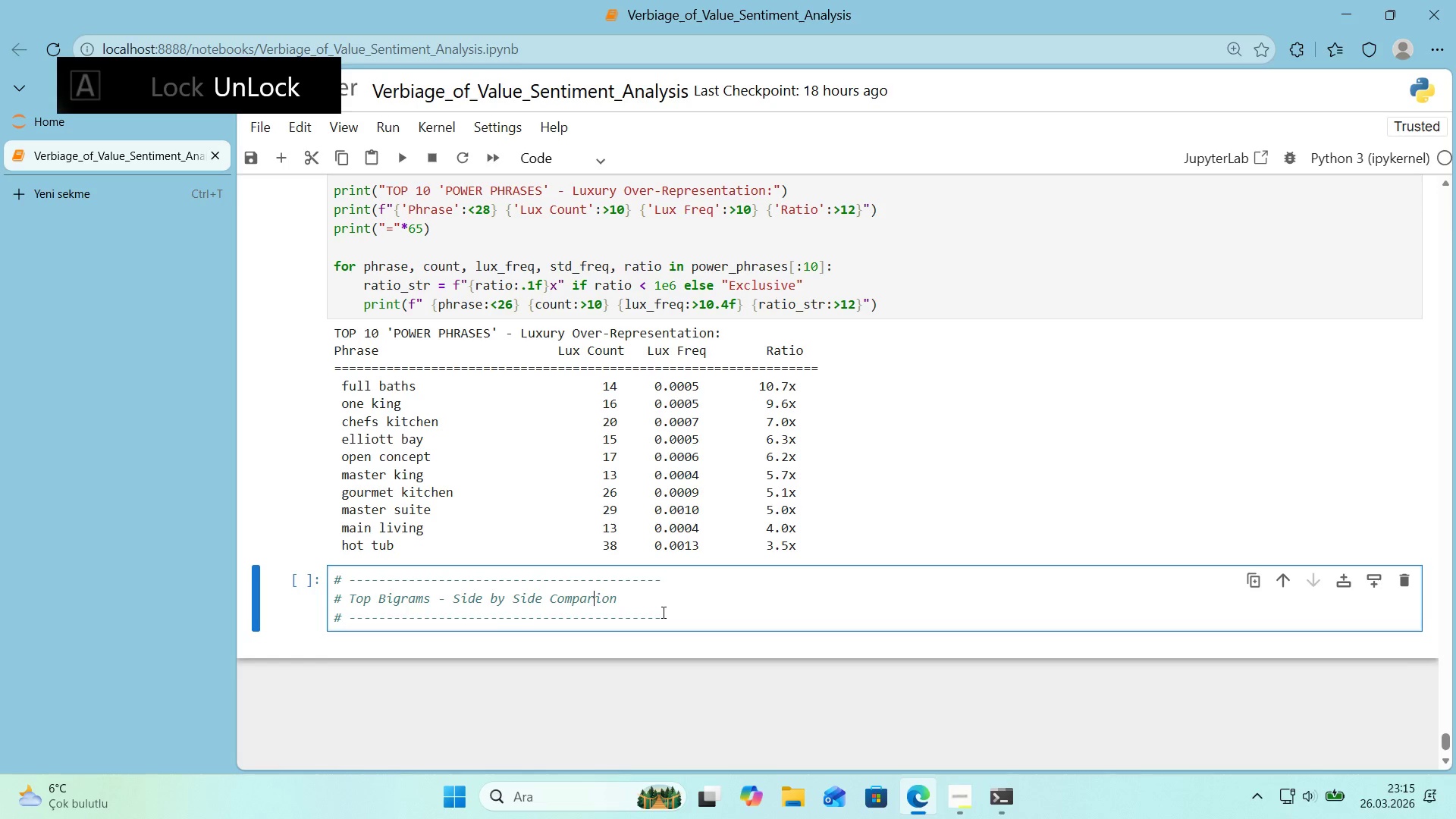 
key(Backspace)
 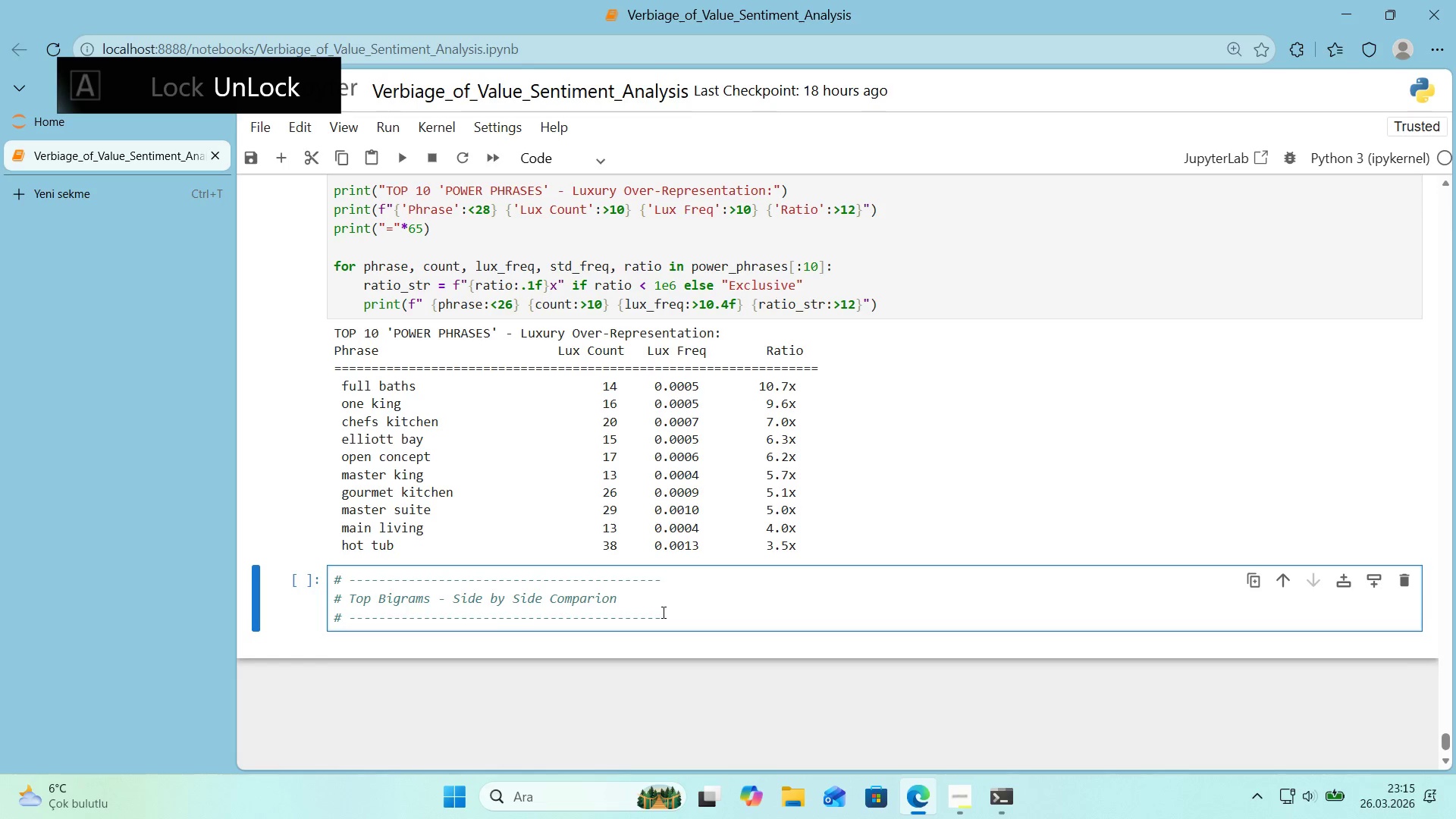 
key(ArrowRight)
 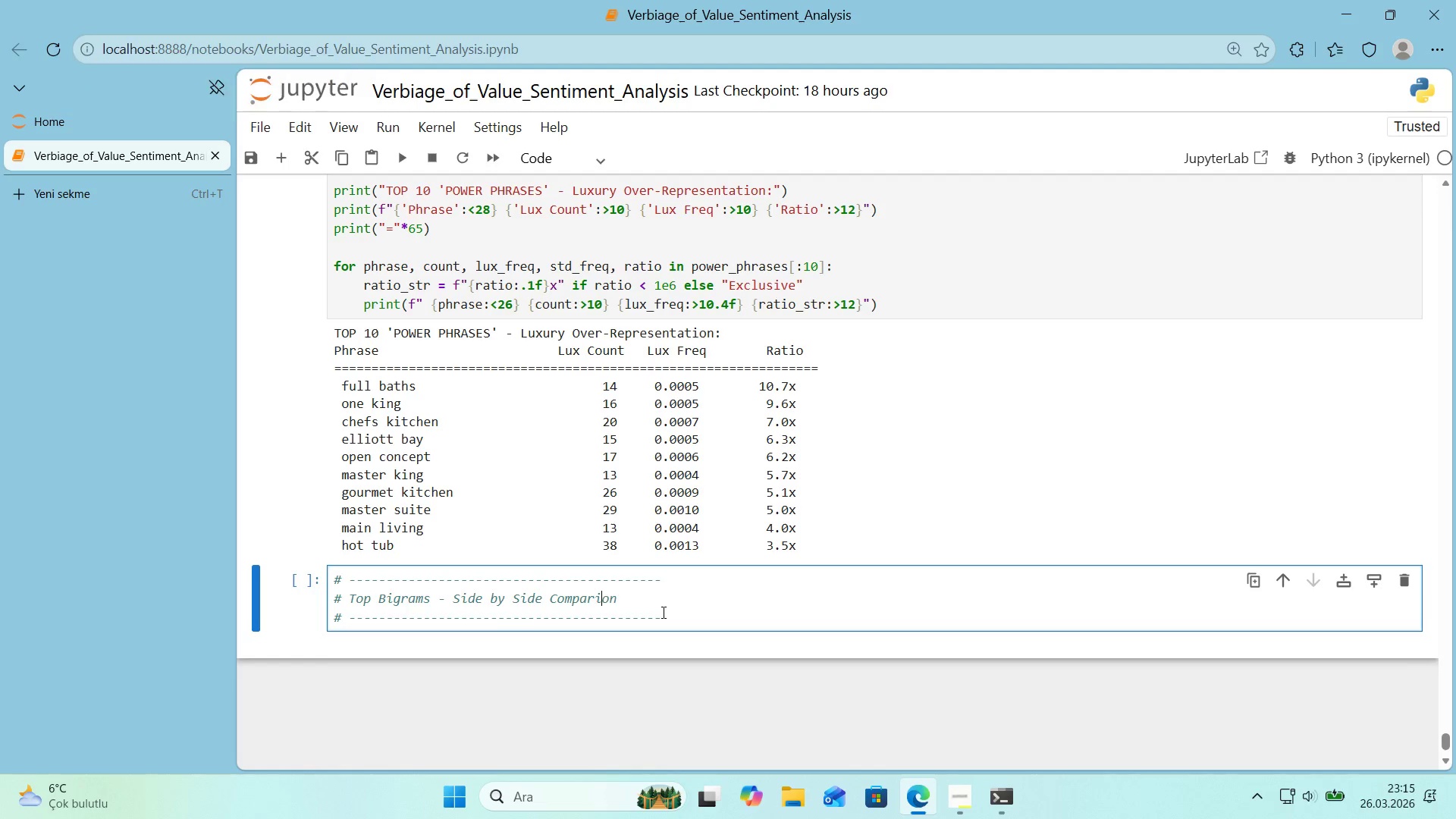 
key(S)
 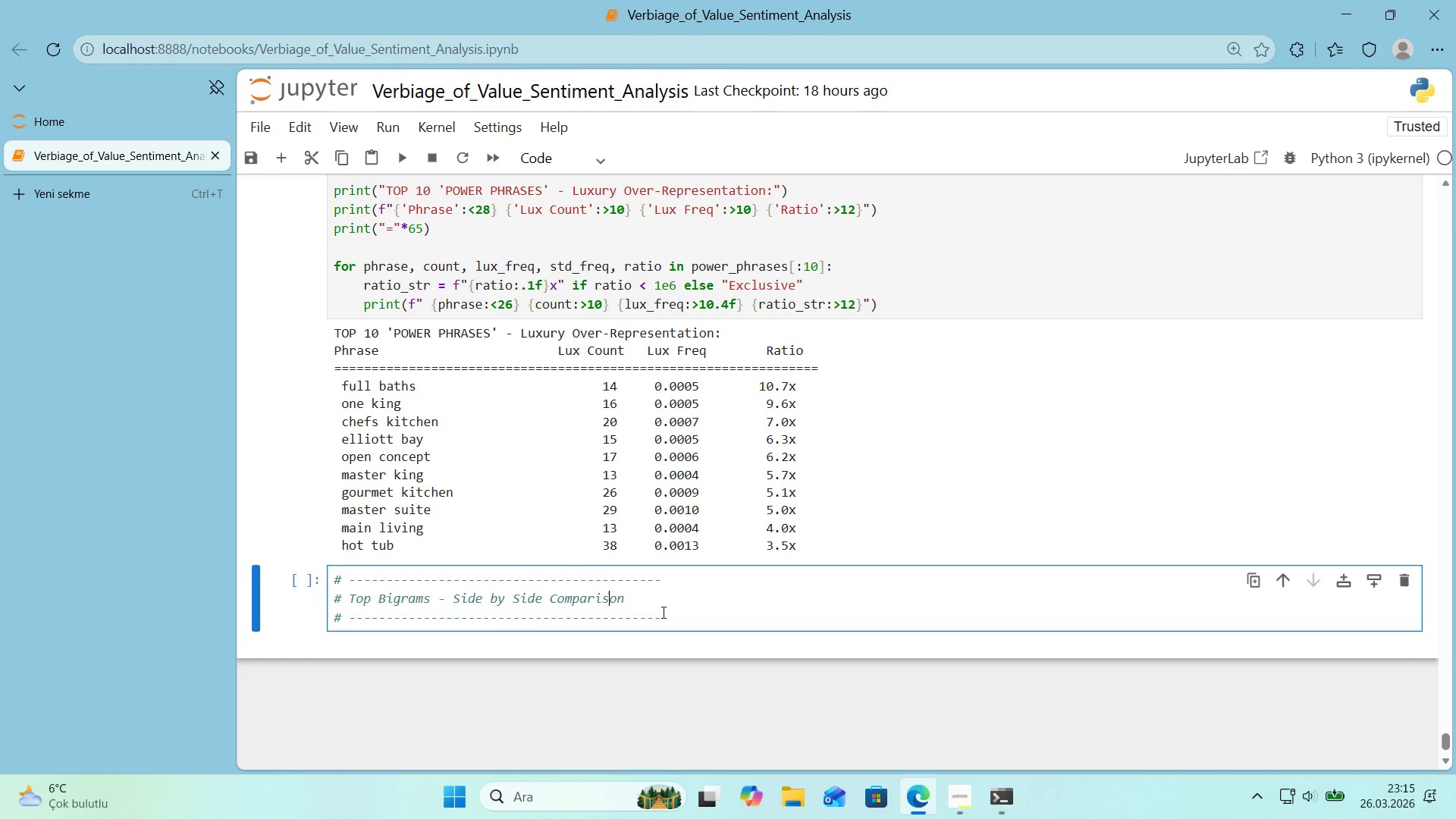 
key(ArrowRight)
 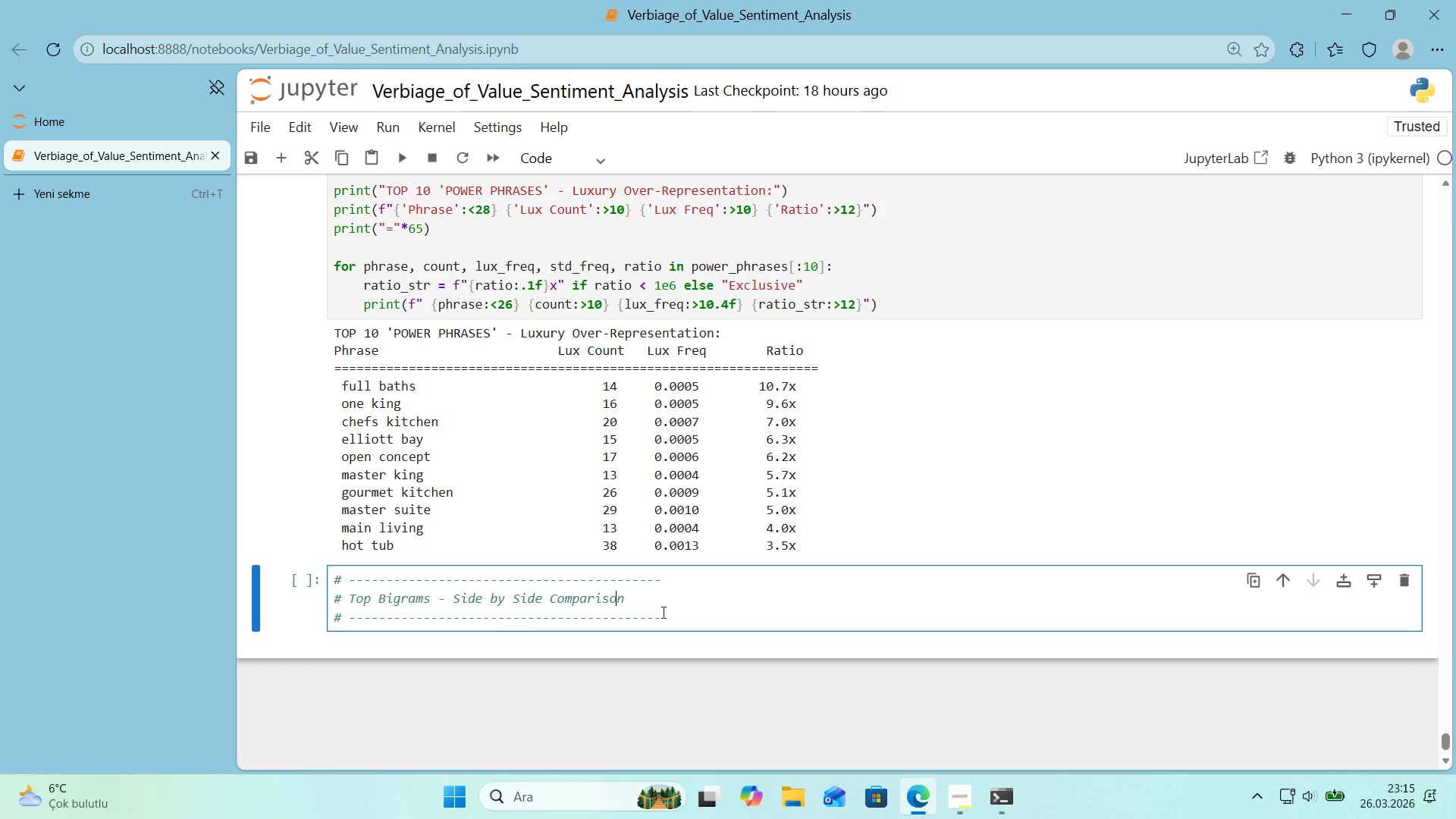 
key(ArrowRight)
 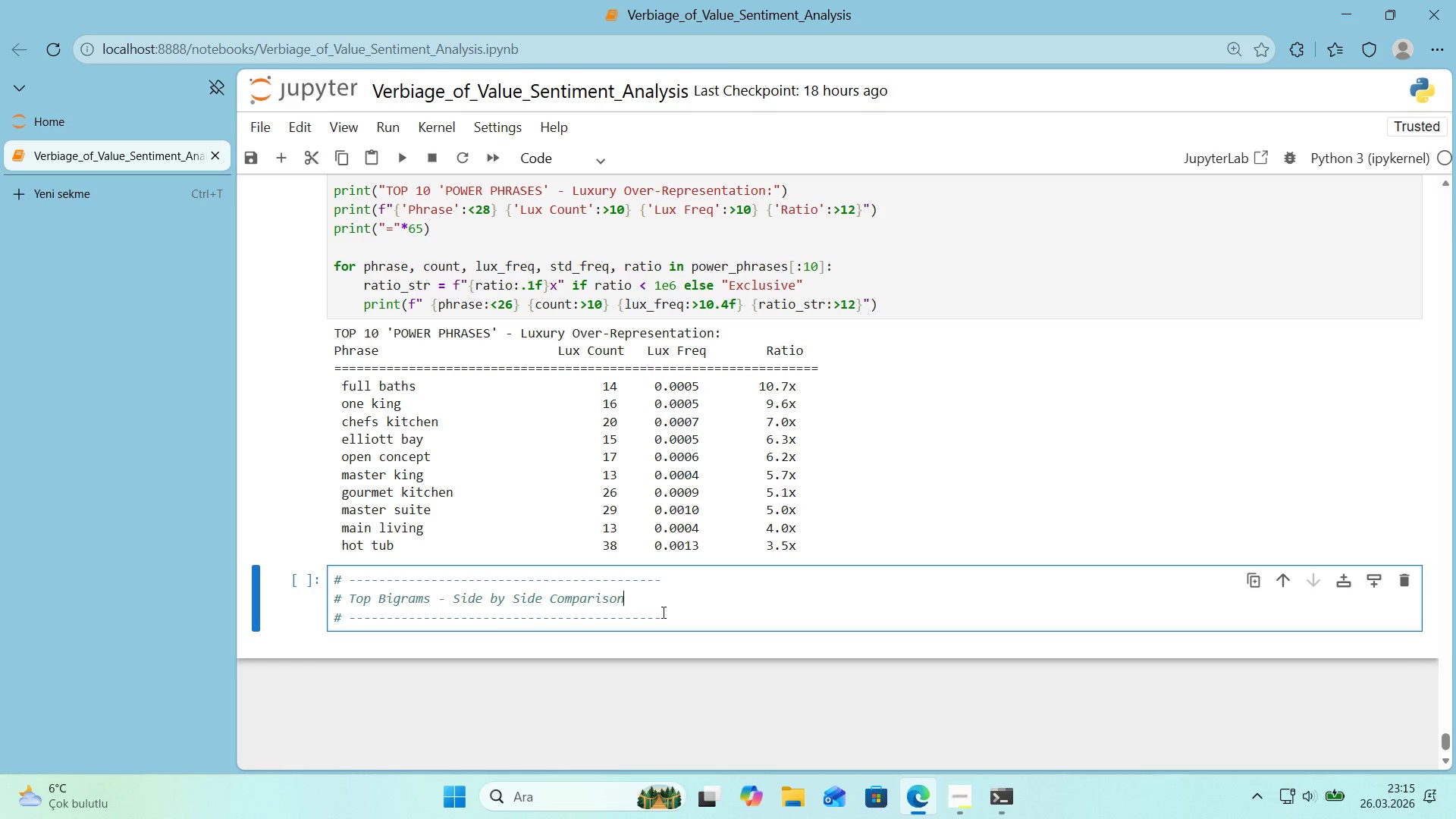 
key(ArrowDown)
 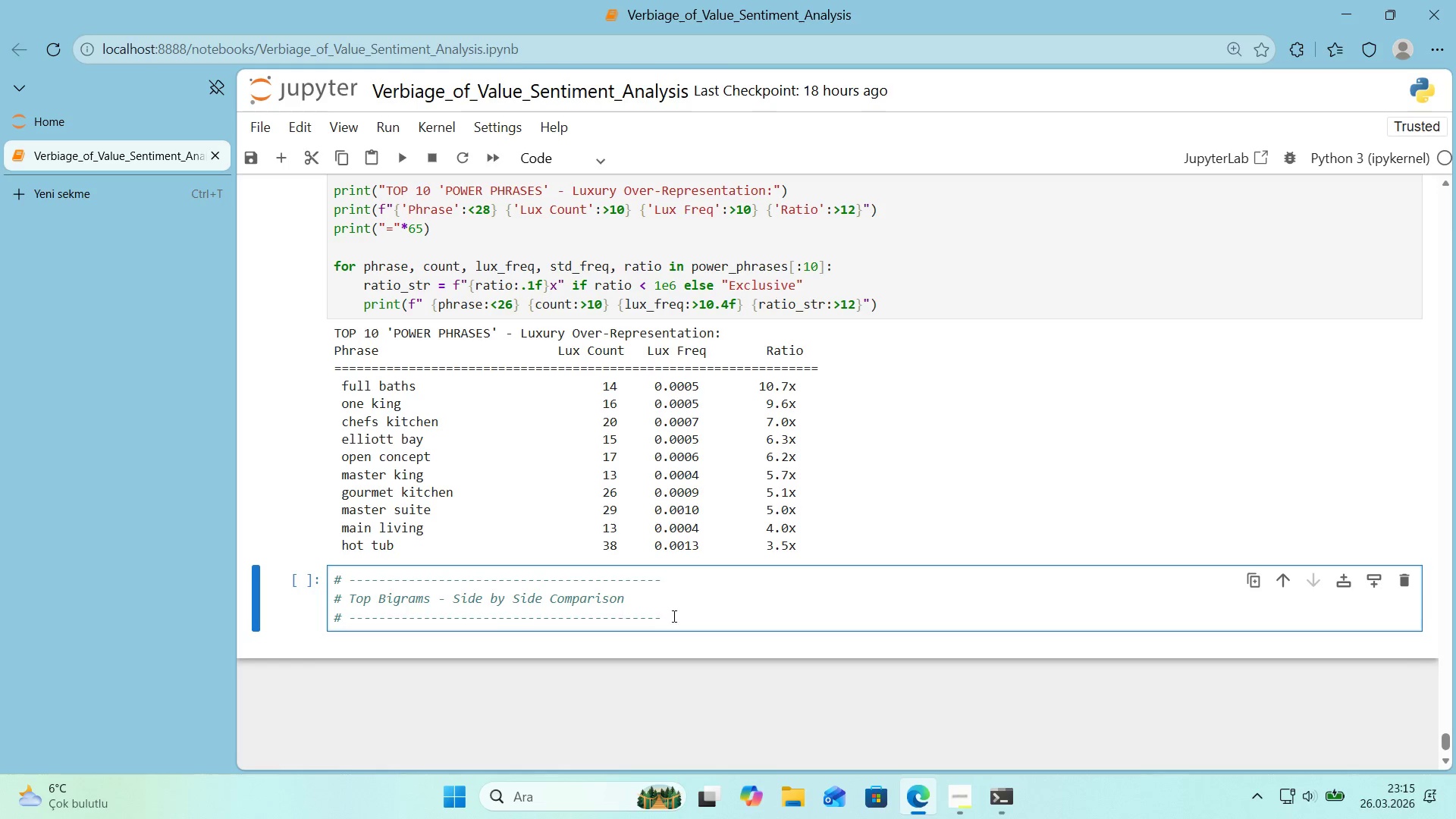 
left_click([678, 616])
 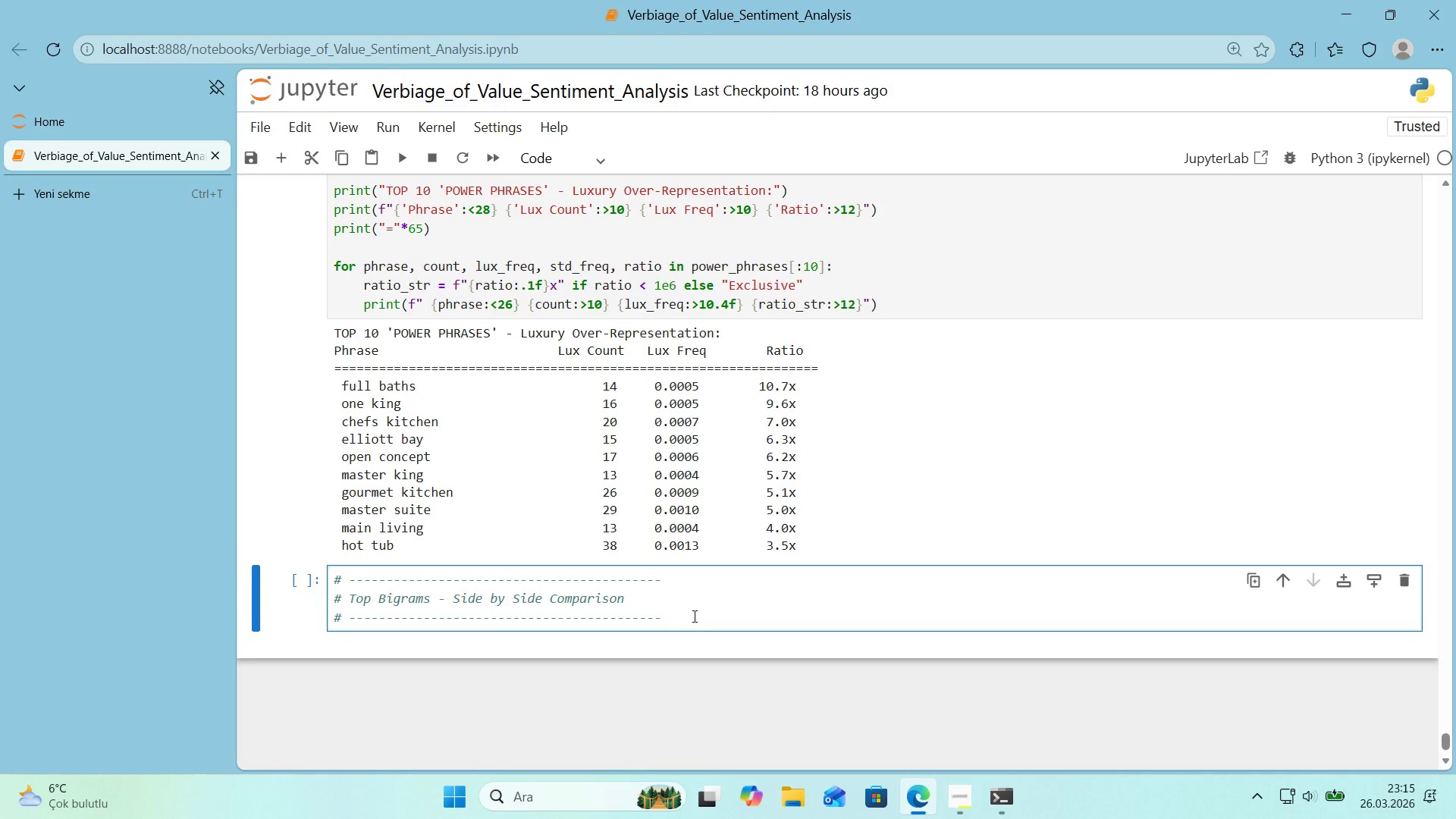 
key(Backspace)
 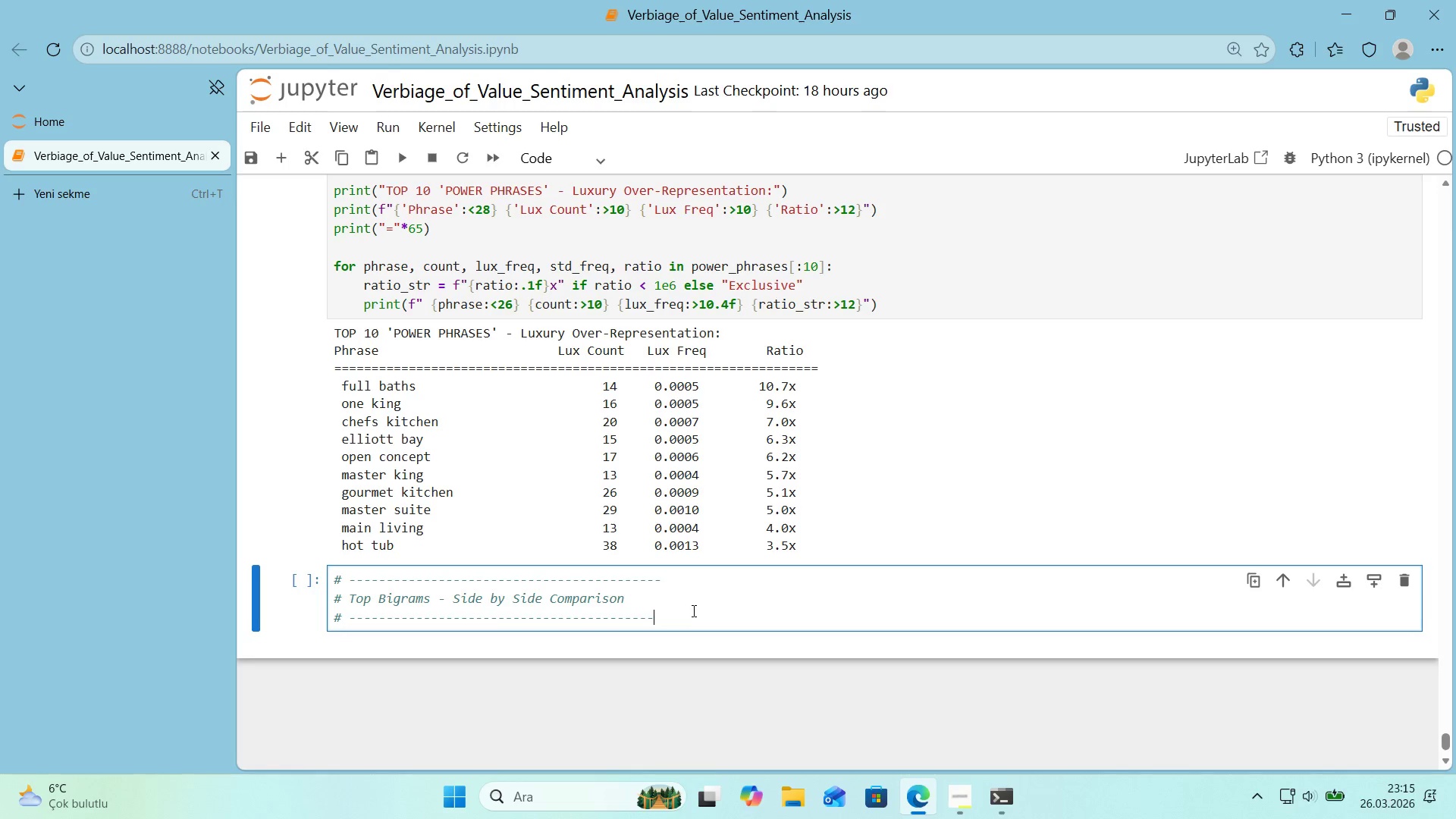 
key(Backspace)
 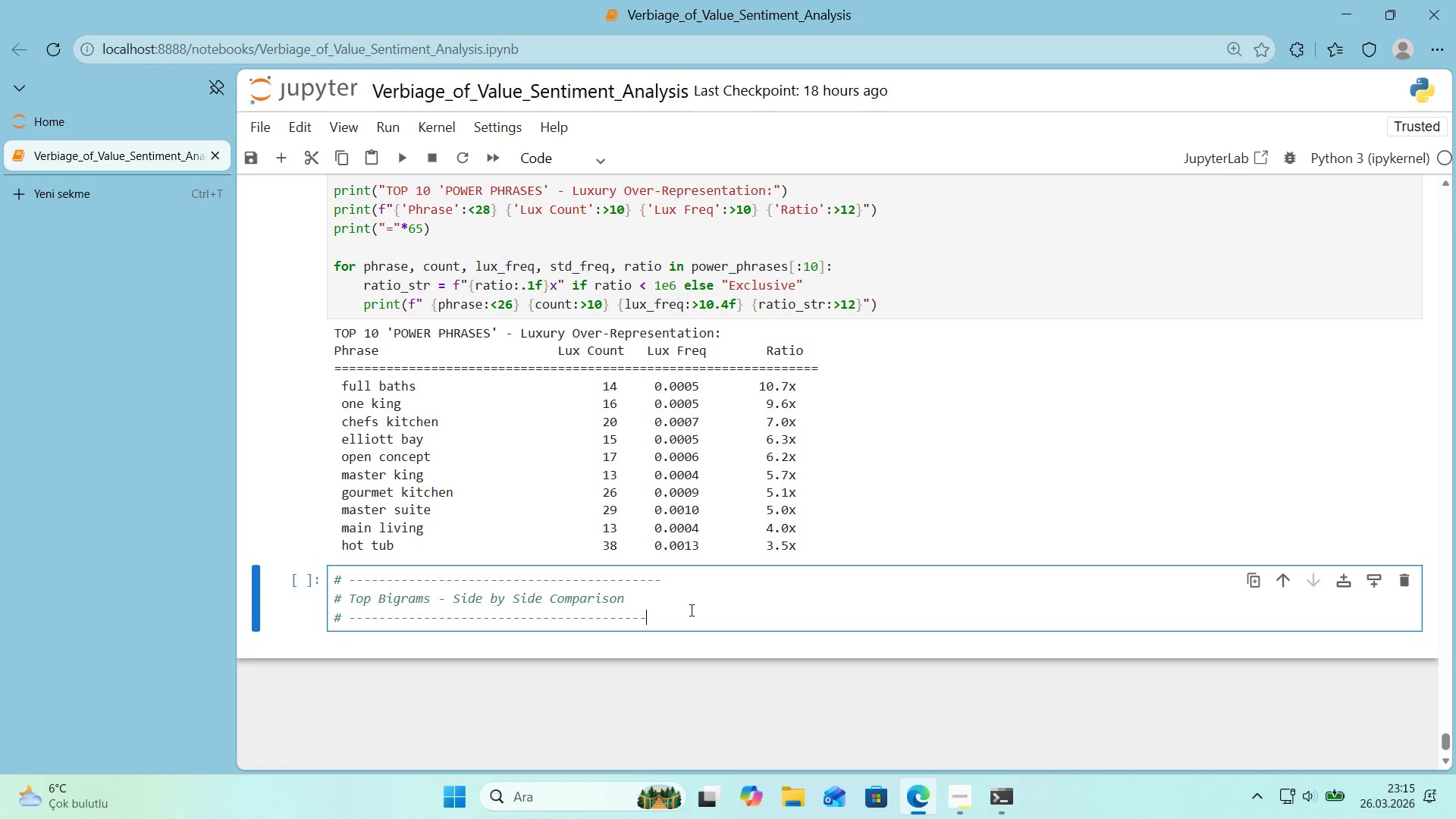 
key(Backspace)
 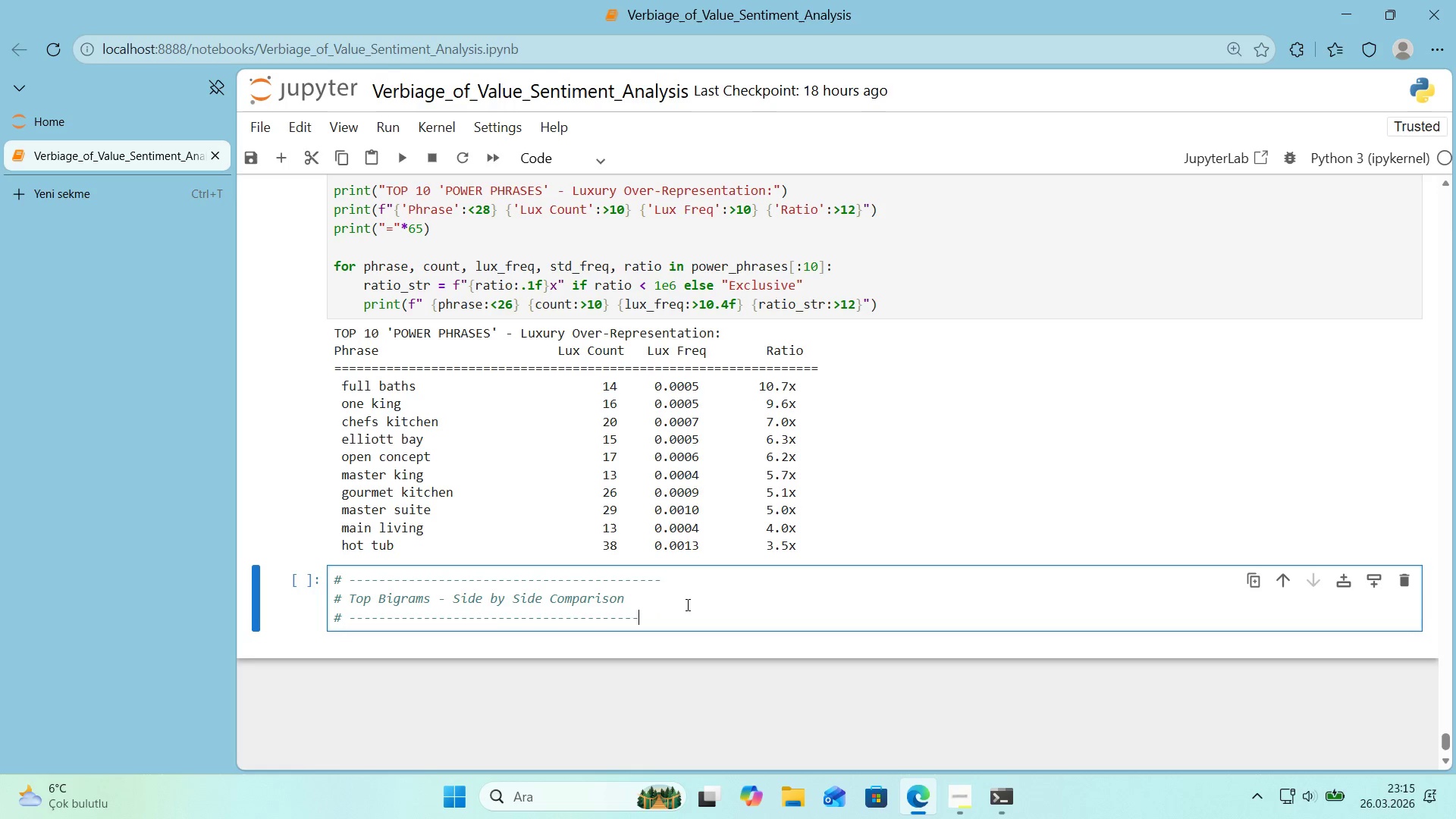 
key(Backspace)
 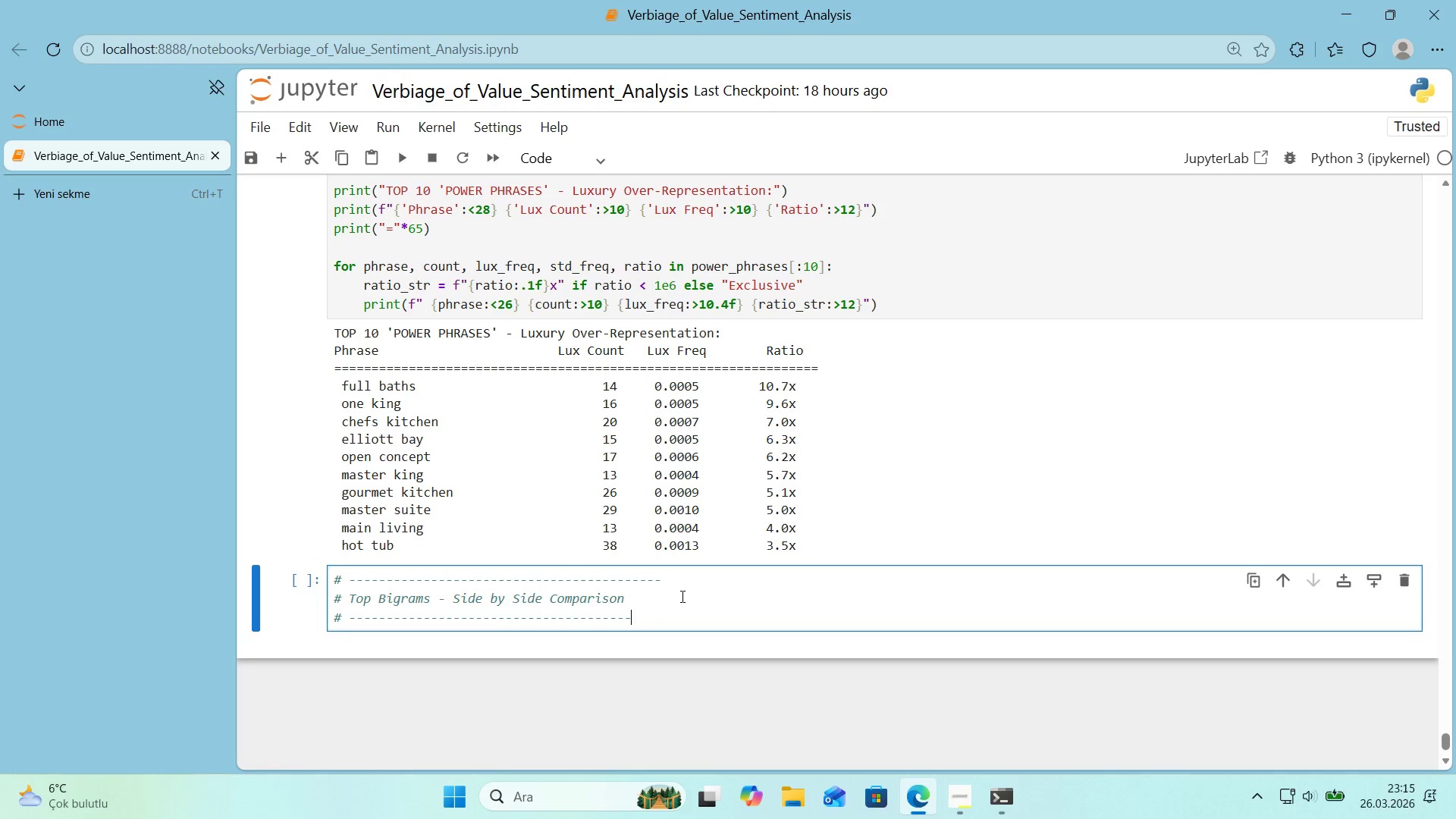 
key(Backspace)
 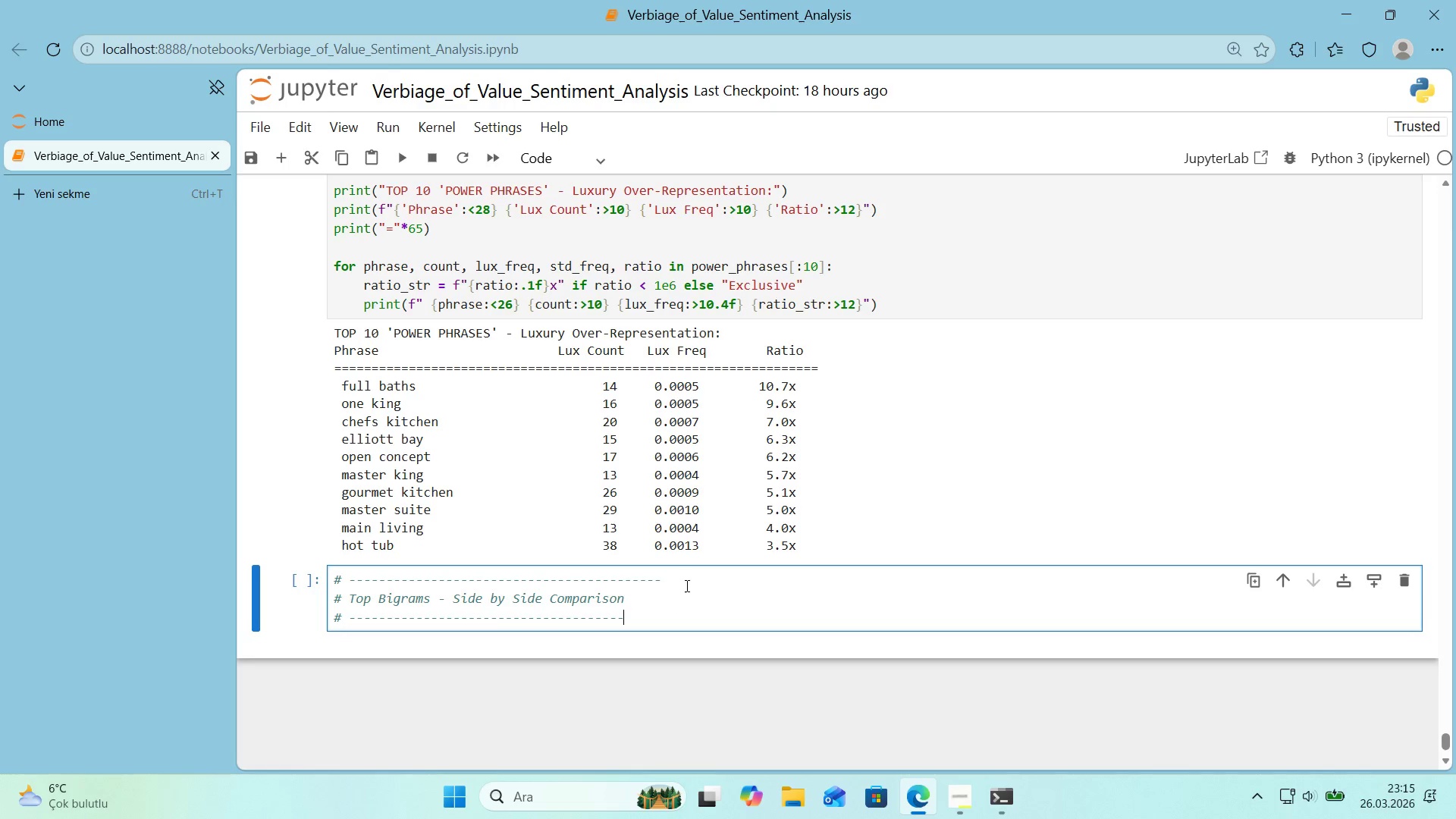 
left_click_drag(start_coordinate=[686, 585], to_coordinate=[626, 587])
 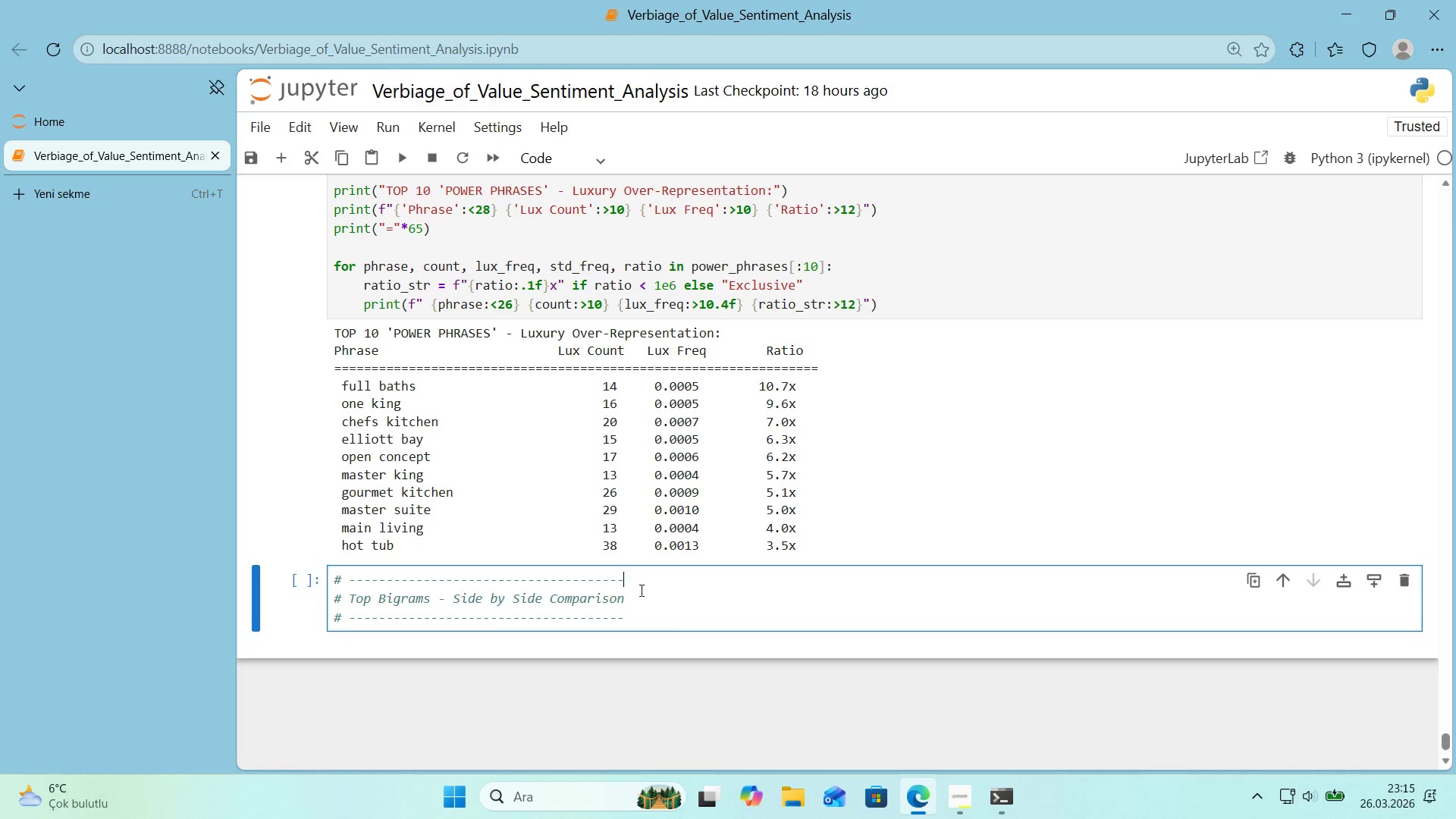 
key(Backspace)
 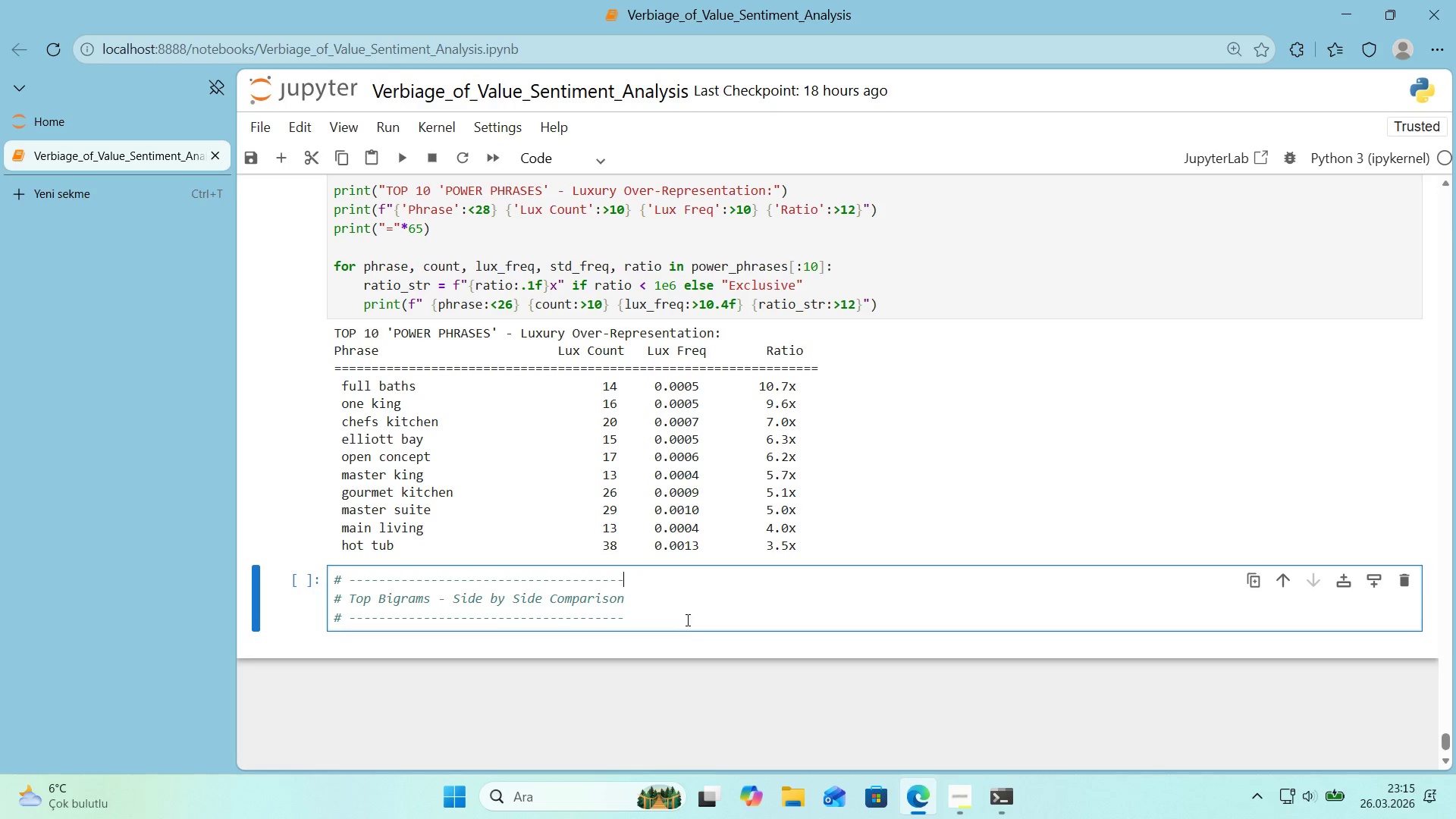 
scroll: coordinate [683, 617], scroll_direction: down, amount: 1.0
 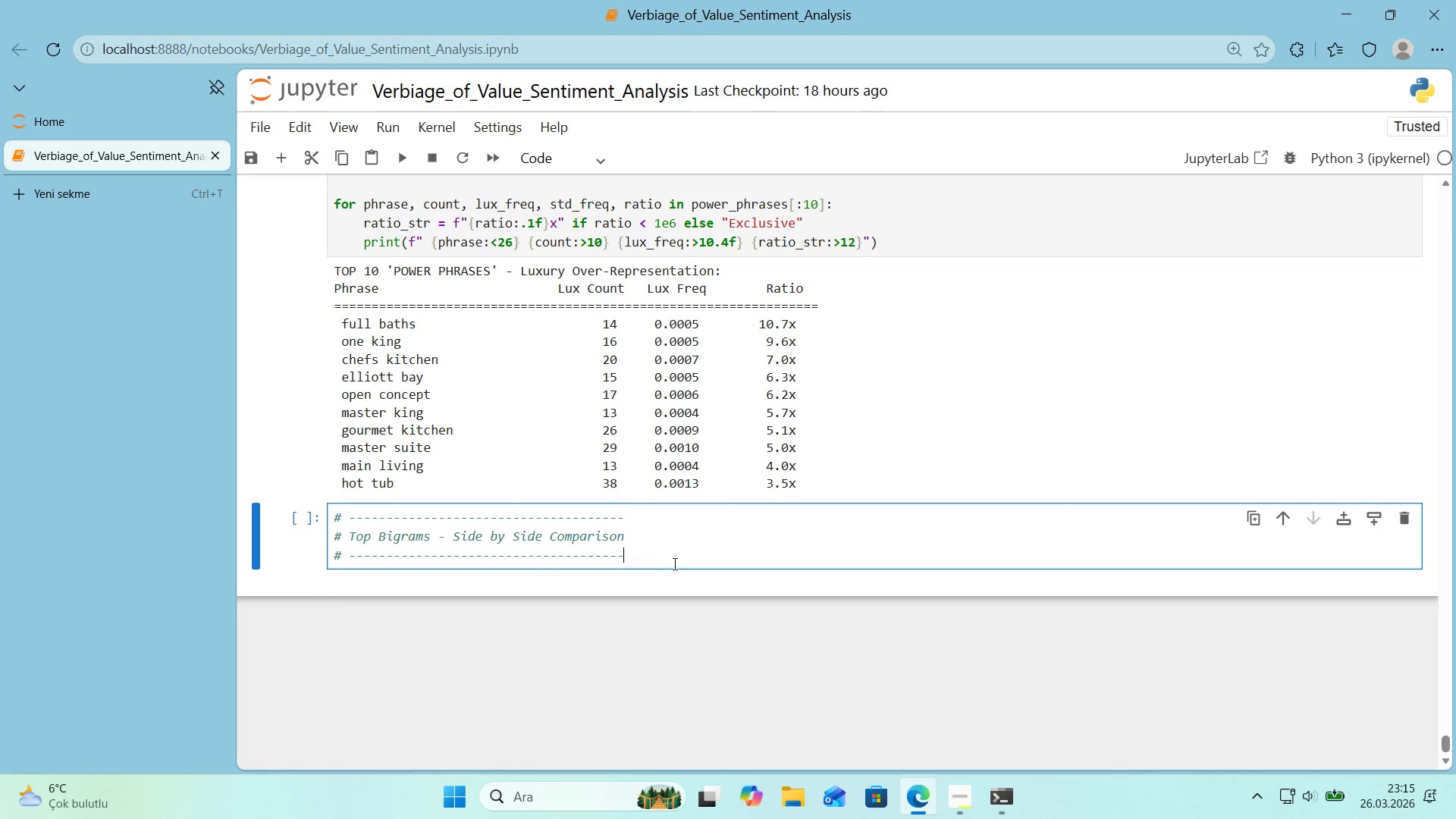 
key(Enter)
 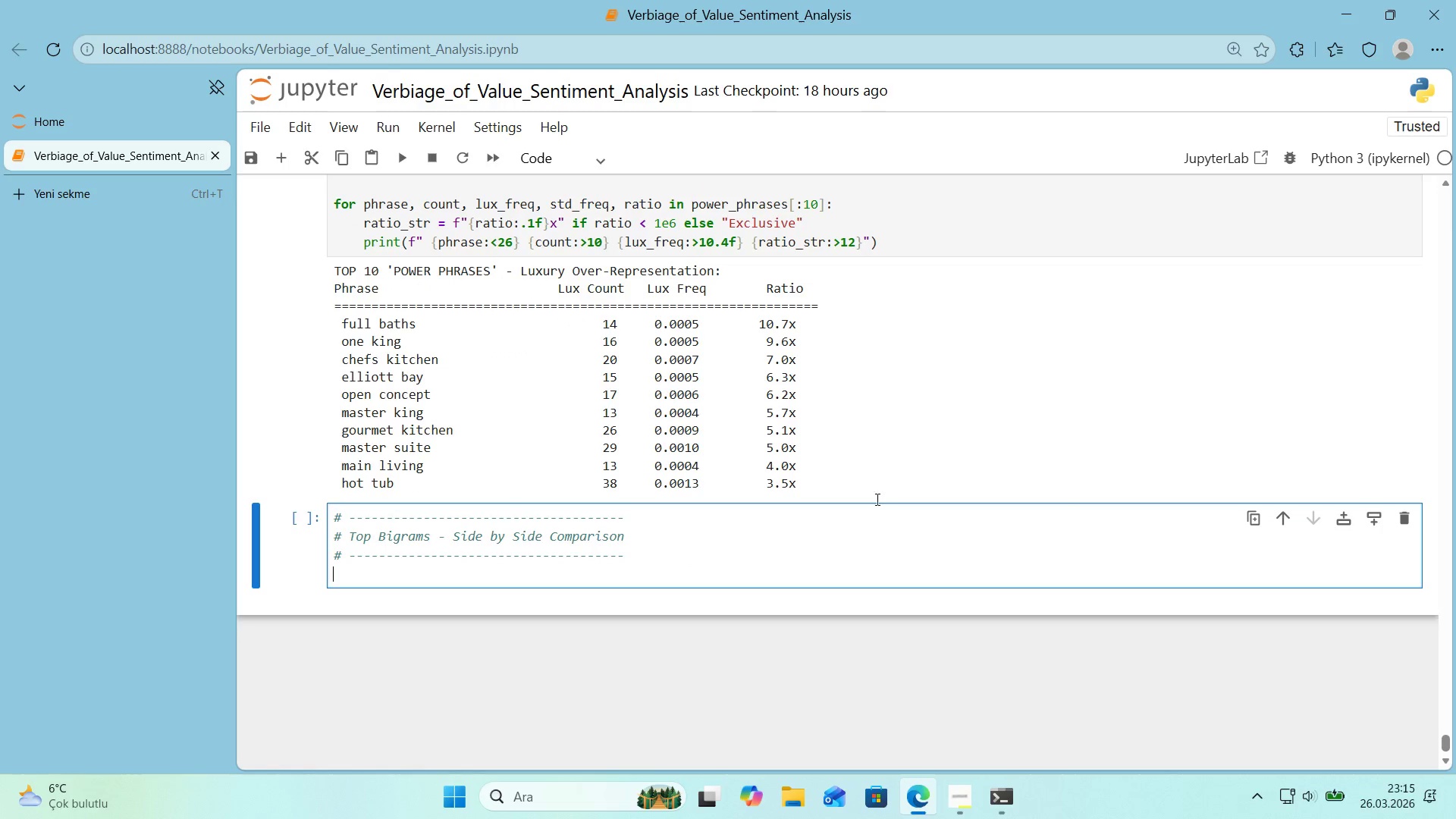 
key(Enter)
 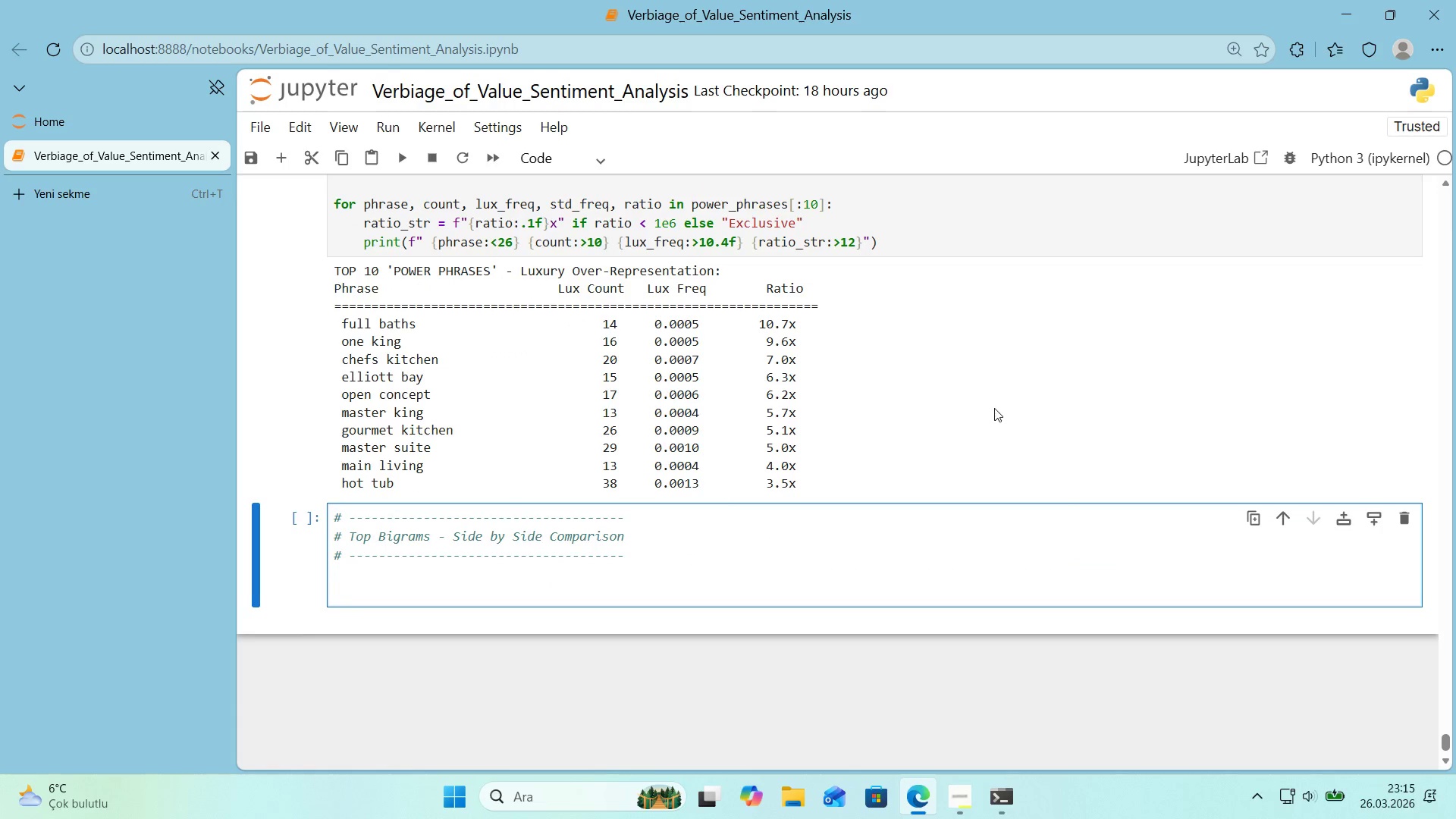 
scroll: coordinate [998, 348], scroll_direction: down, amount: 1.0
 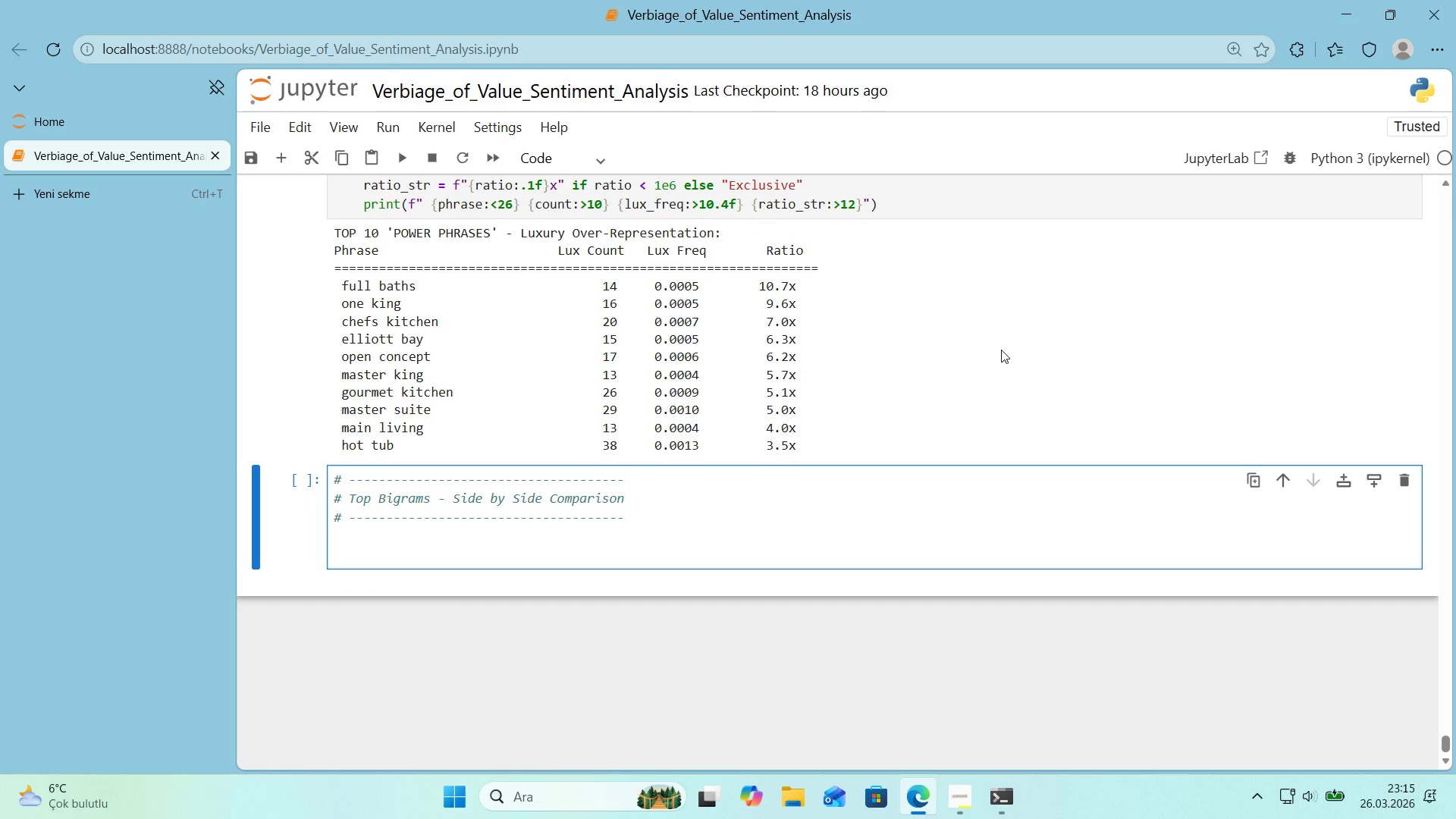 
type(f'g, axes ) plt.subplots*()
 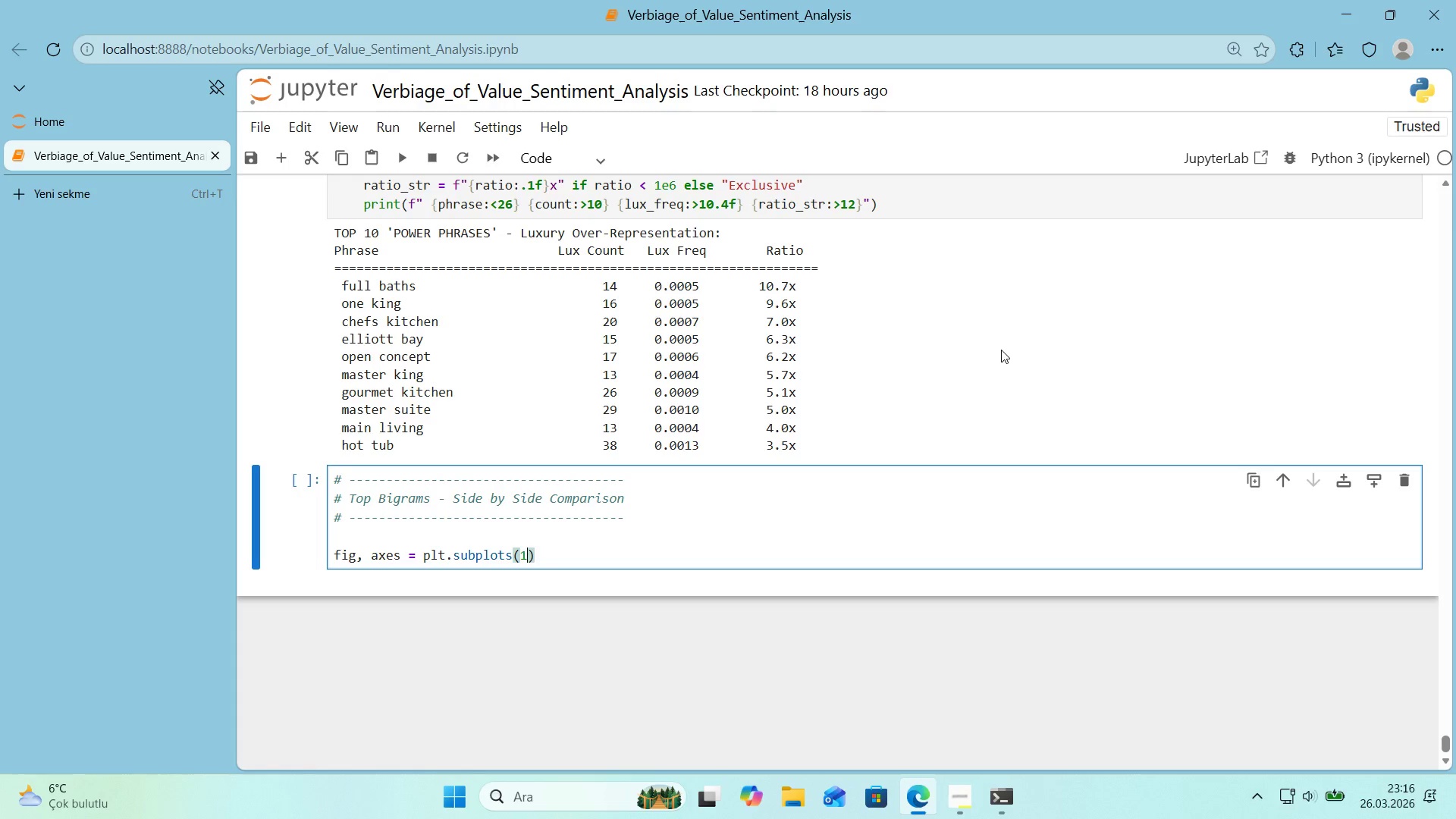 
 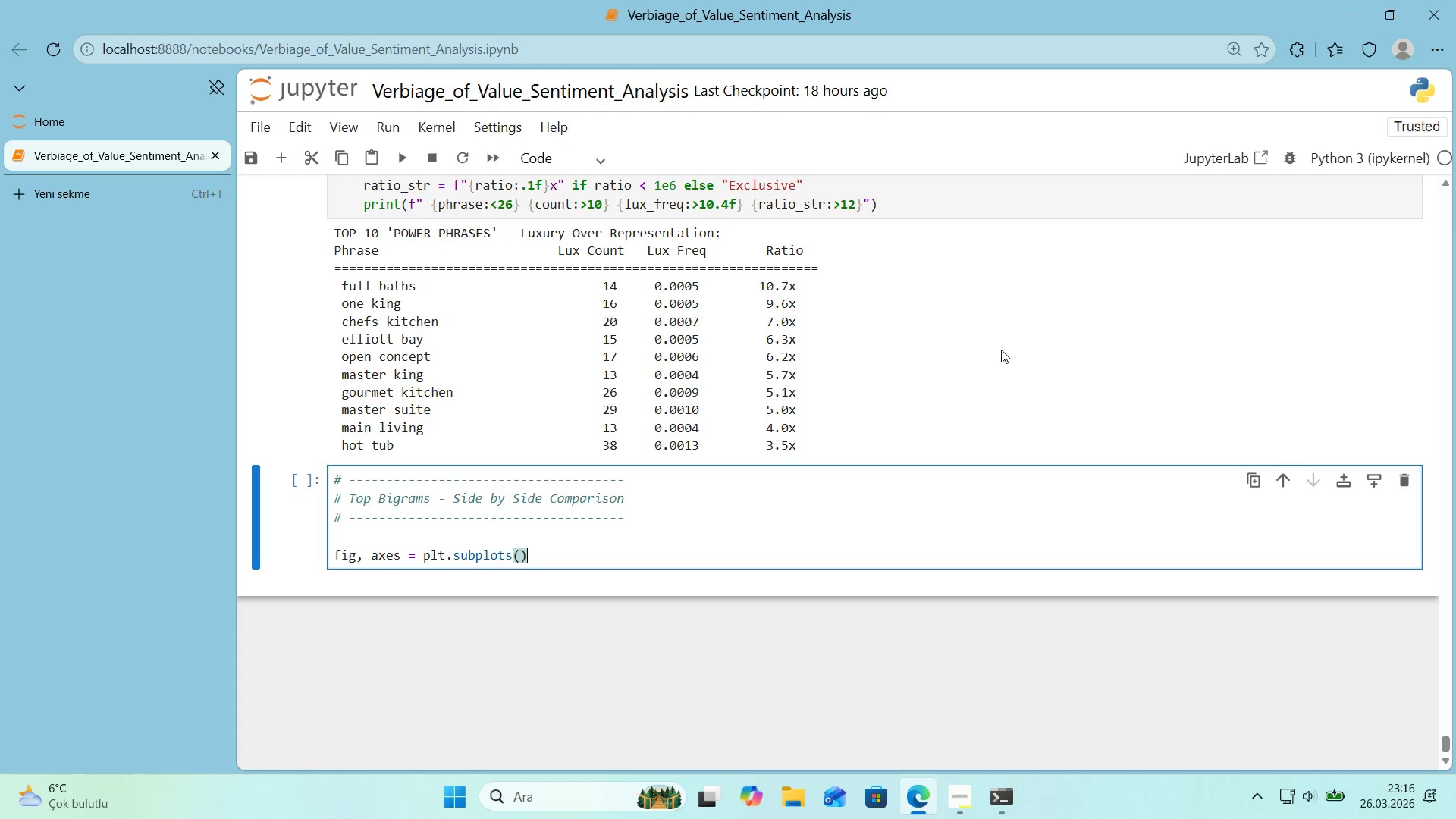 
key(ArrowLeft)
 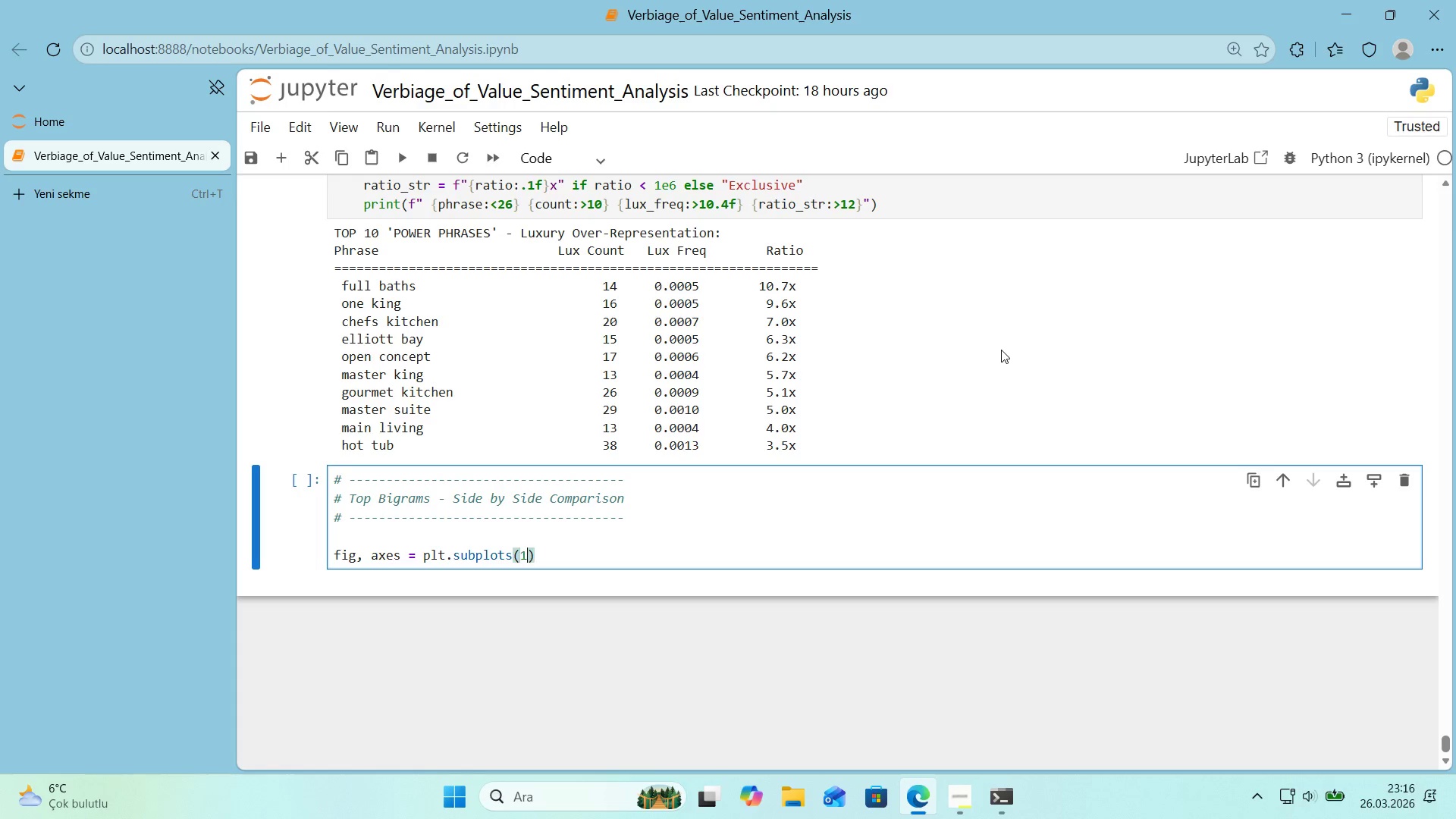 
type(1, 2 ,)
key(Backspace)
key(Backspace)
type(, f'gs'ze)*()
 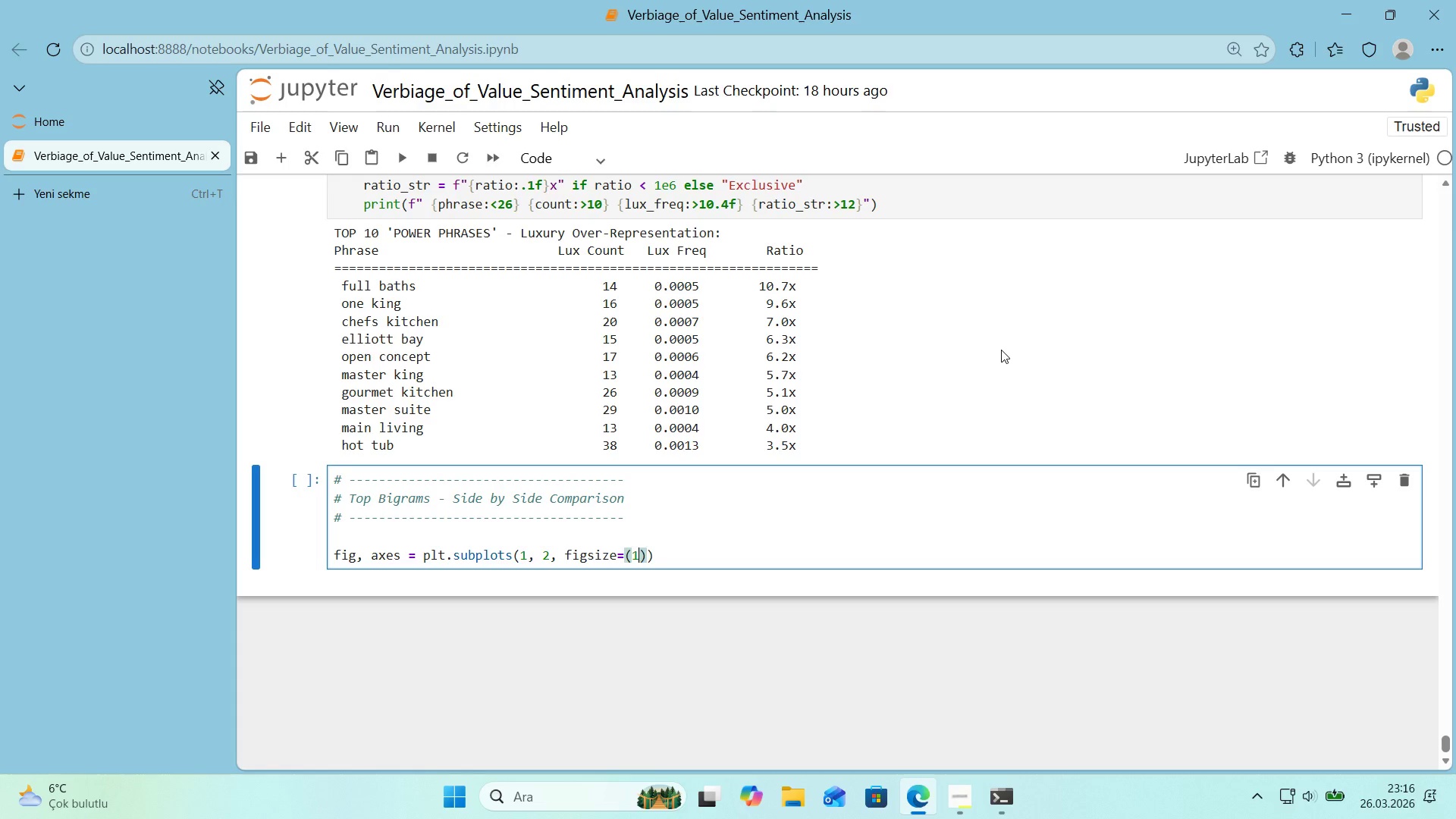 
 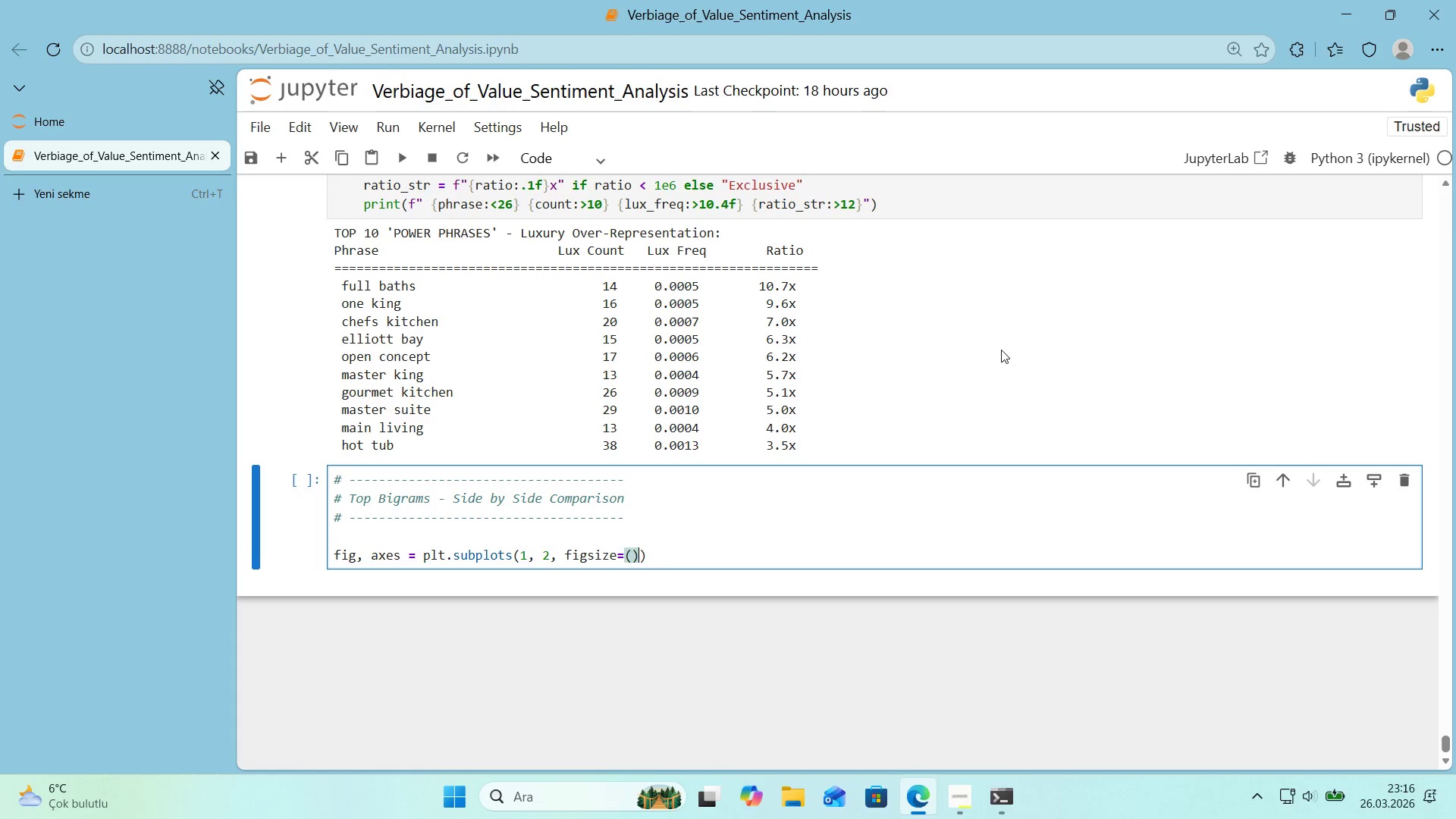 
key(ArrowLeft)
 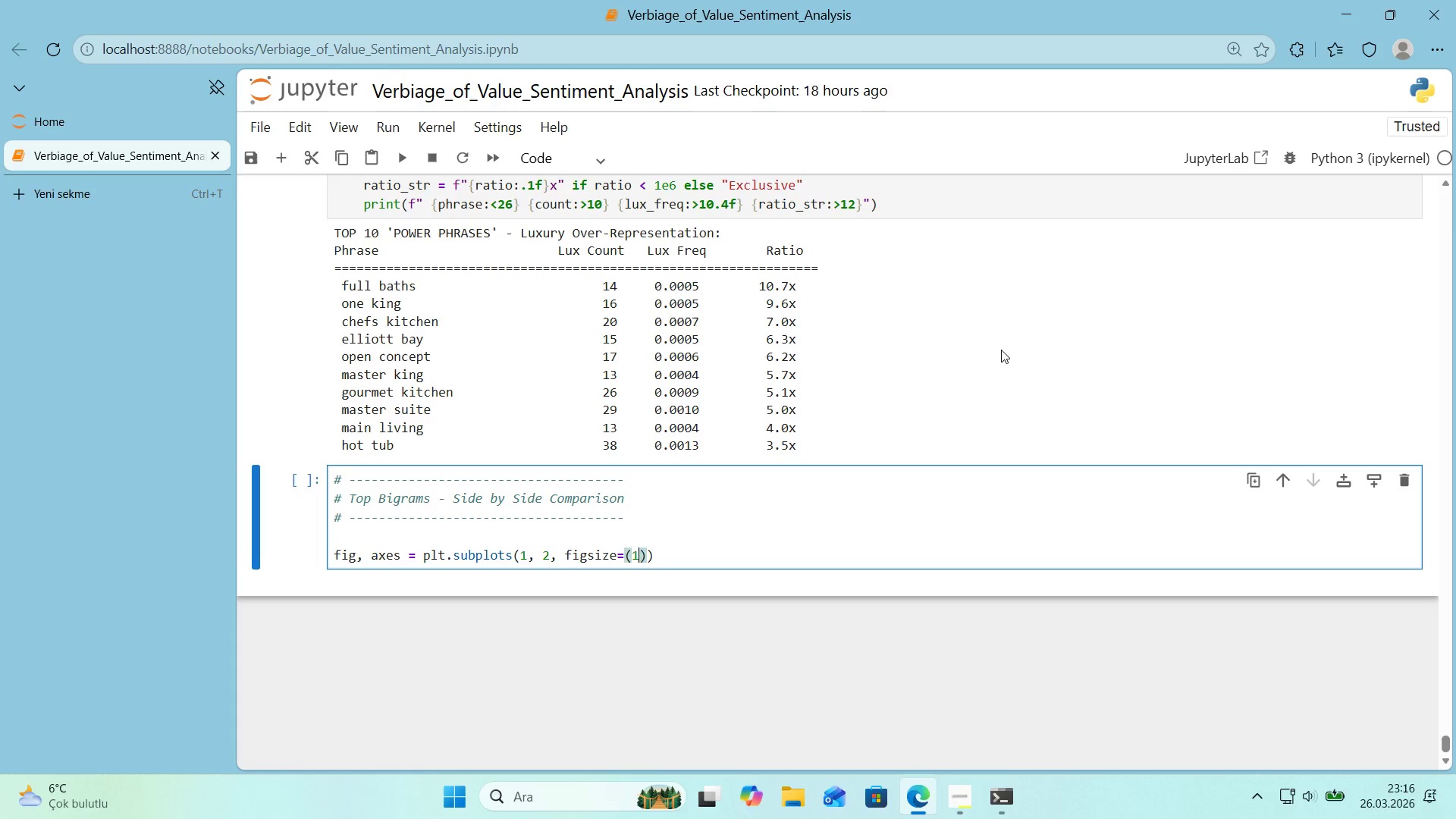 
type(14, 7)
 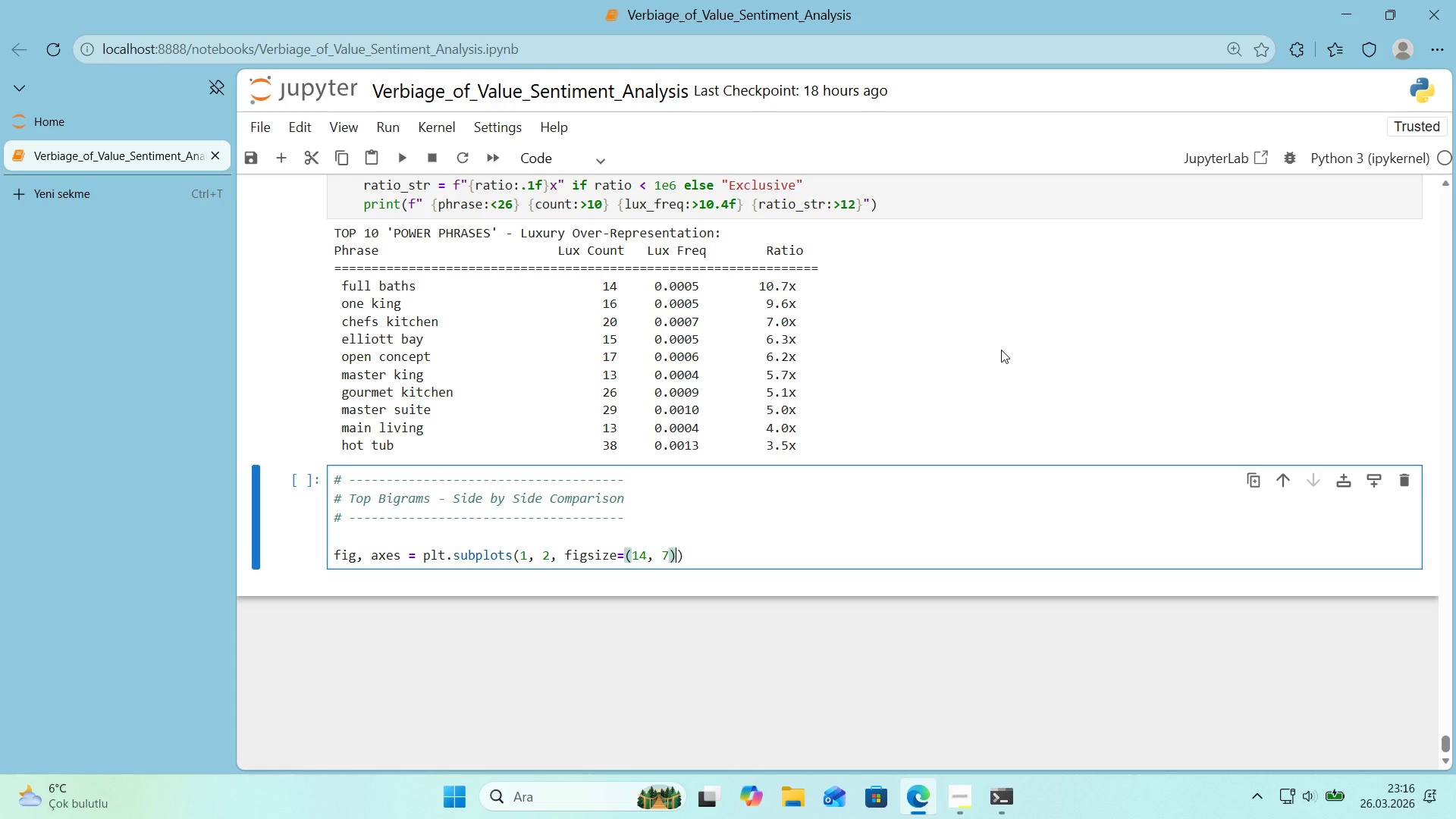 
key(ArrowRight)
 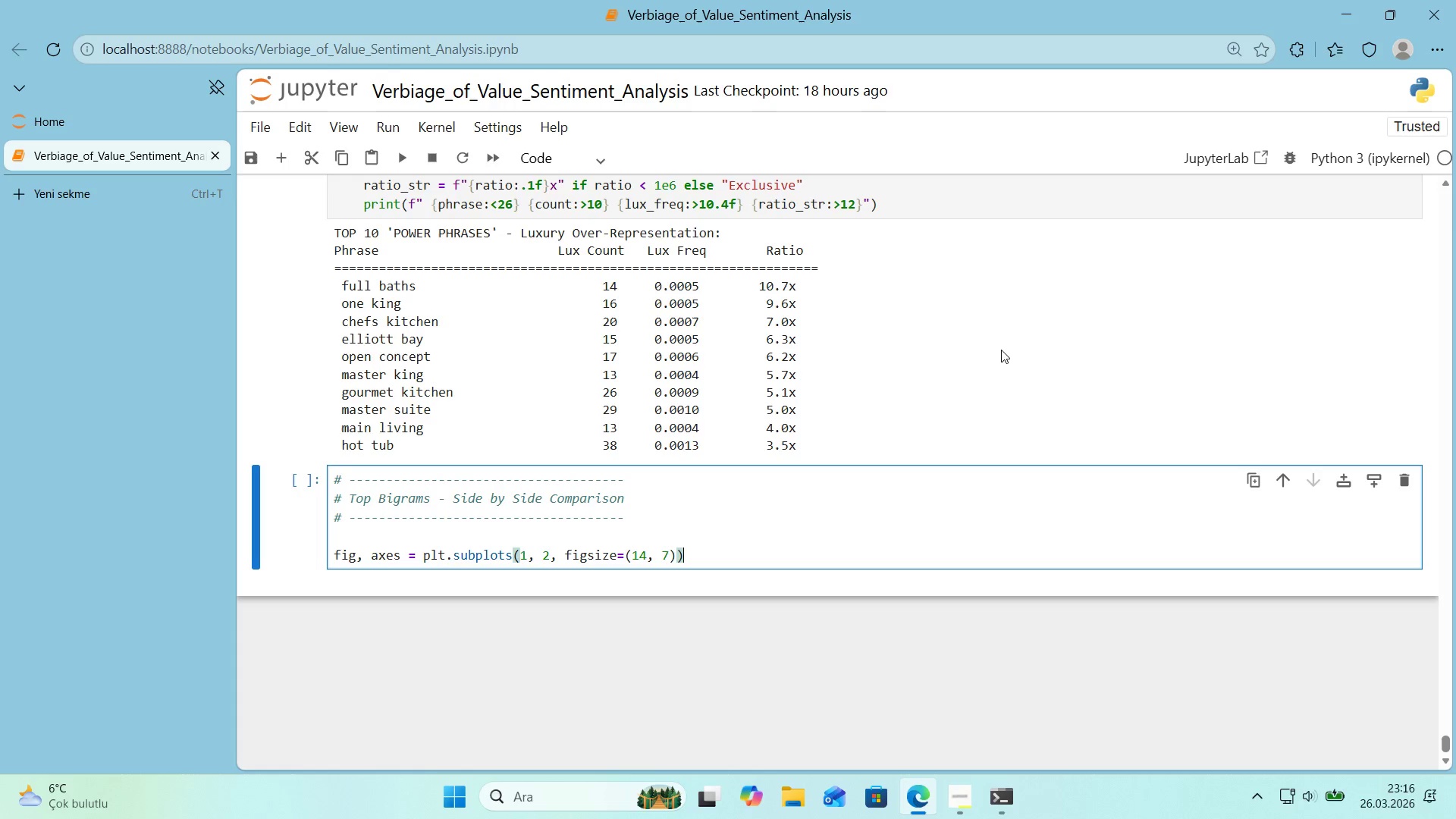 
key(ArrowRight)
 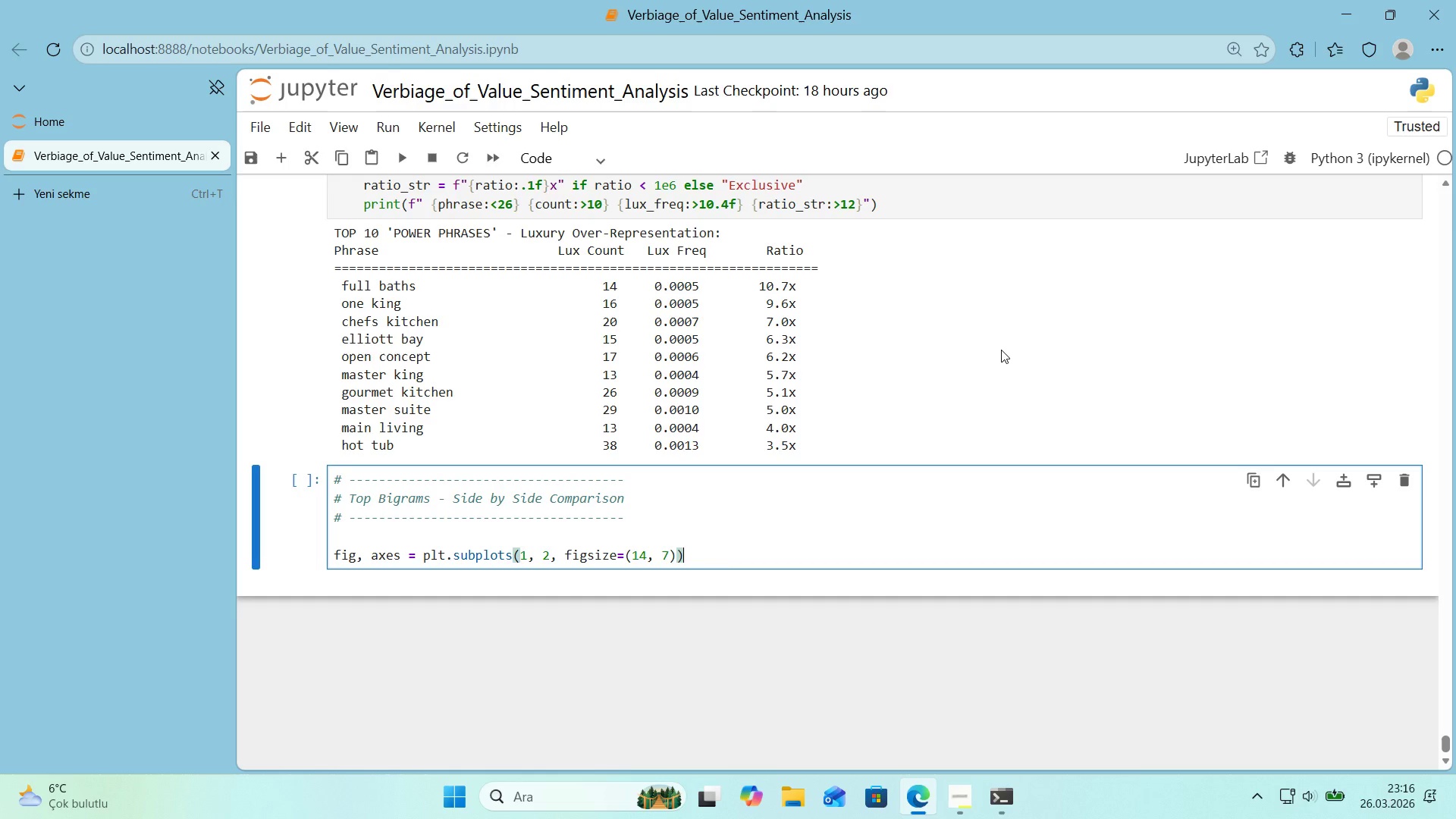 
key(Enter)
 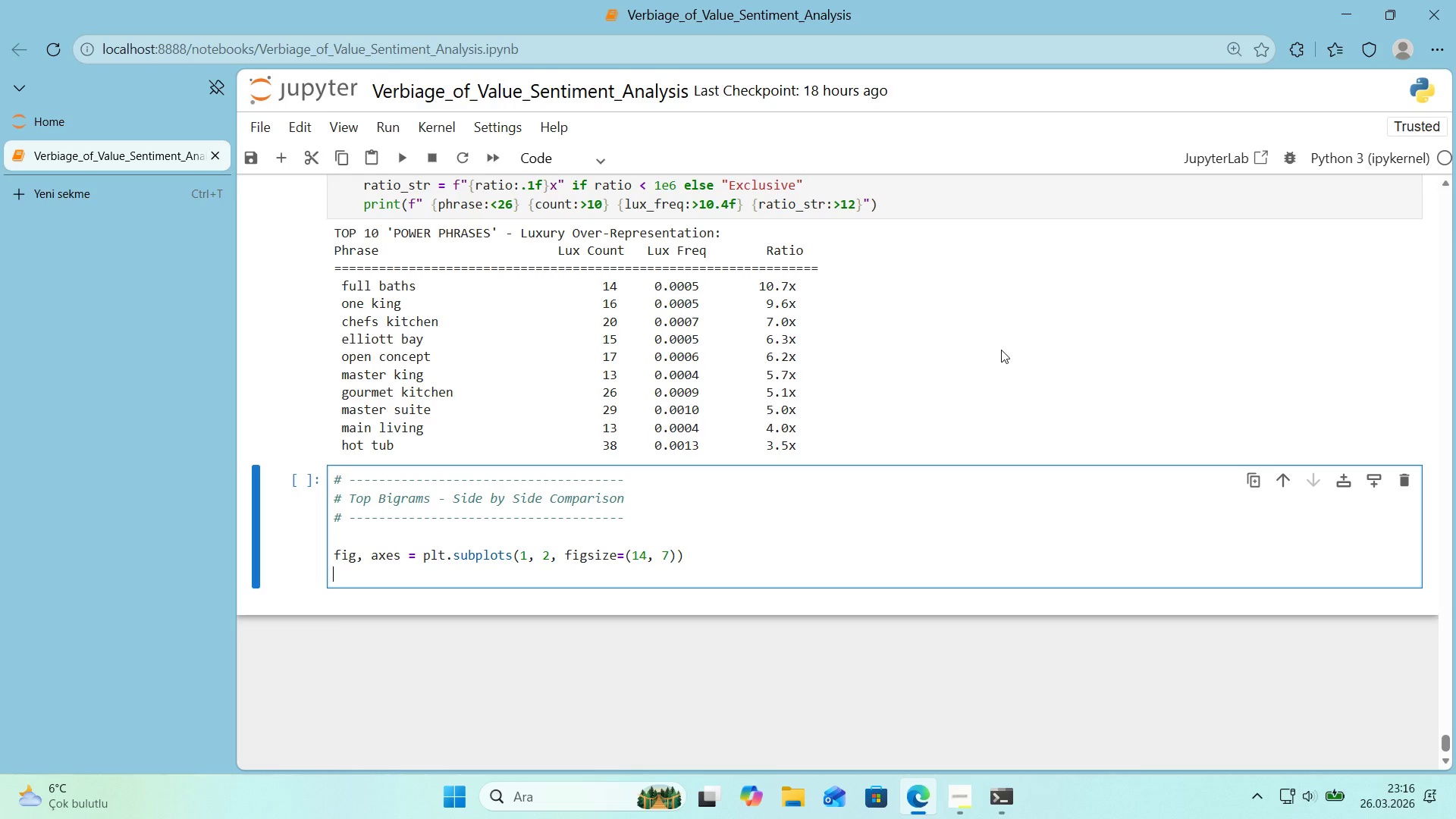 
key(Enter)
 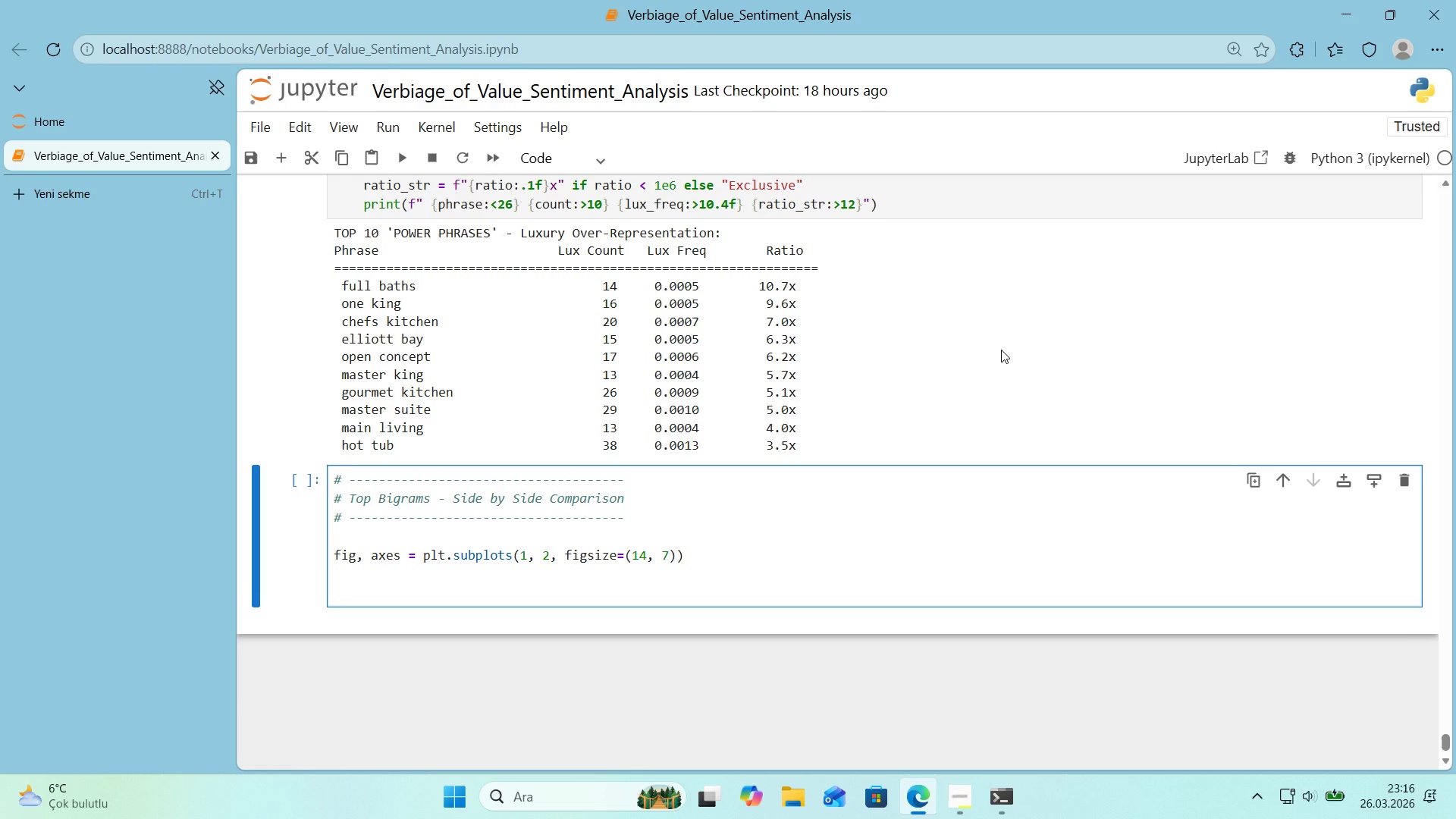 
key(Alt+Control+3)
 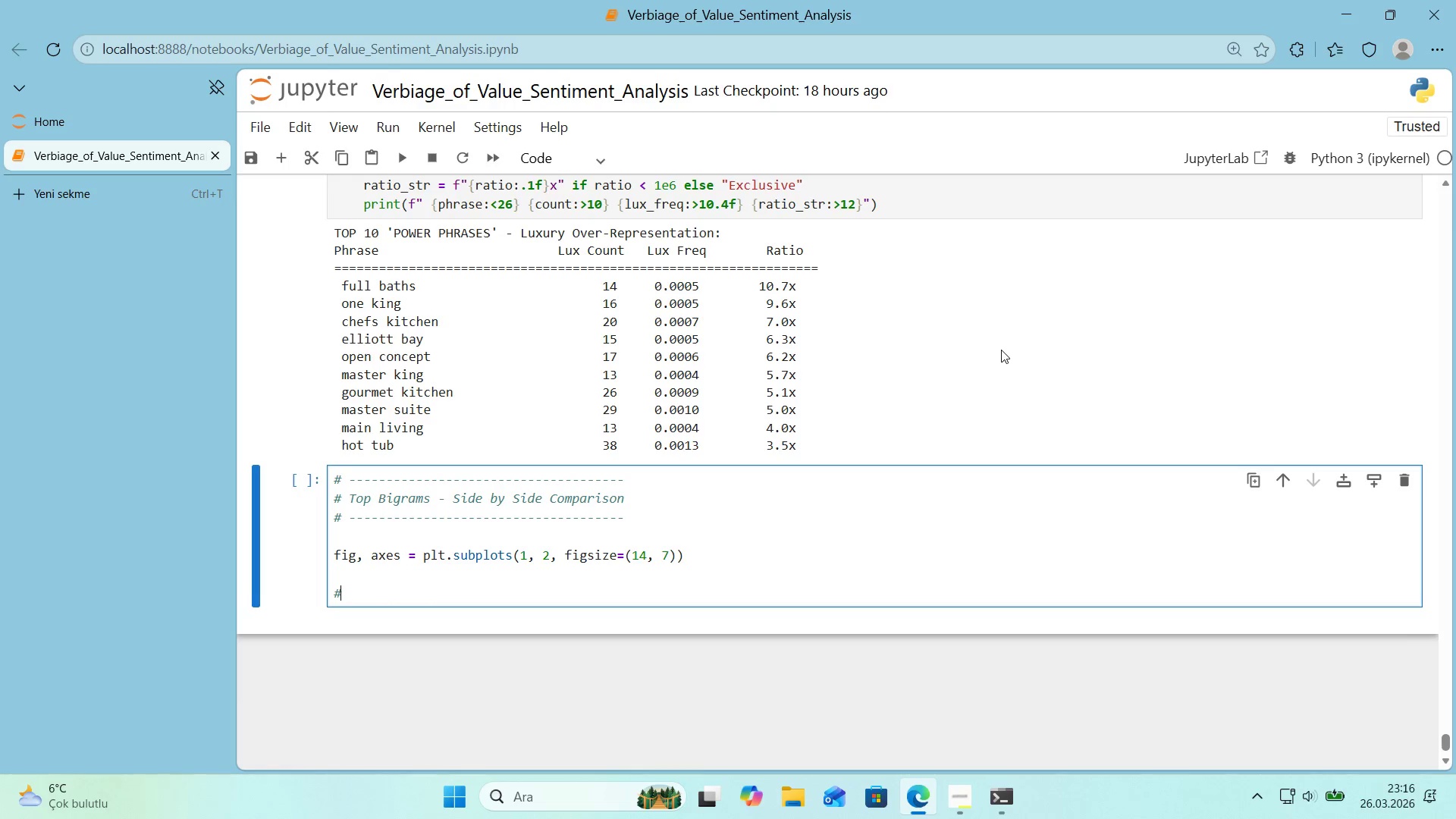 
type( Luxury b,gr)
key(Backspace)
key(Backspace)
key(Backspace)
type('grams)
 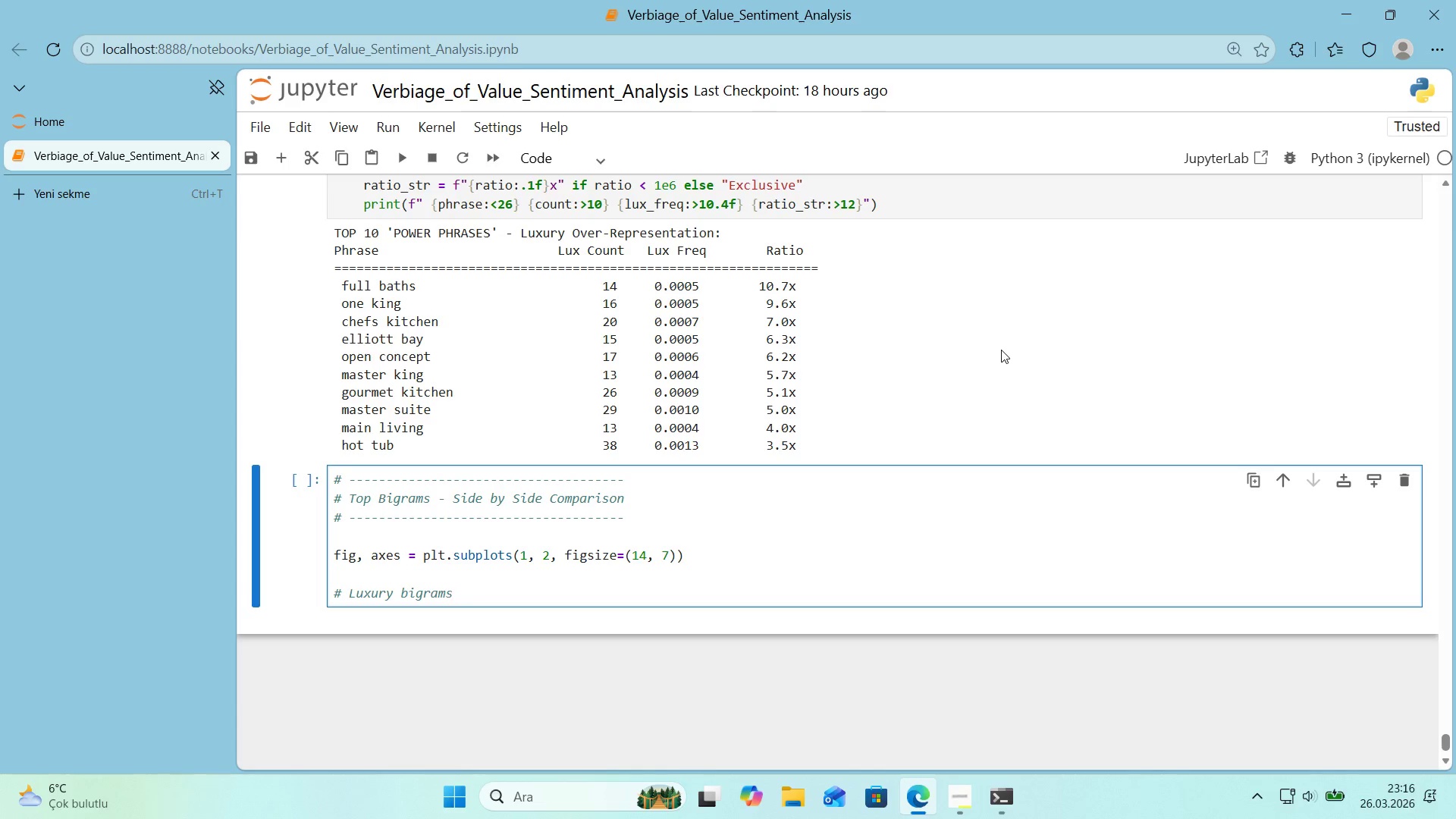 
key(Enter)
 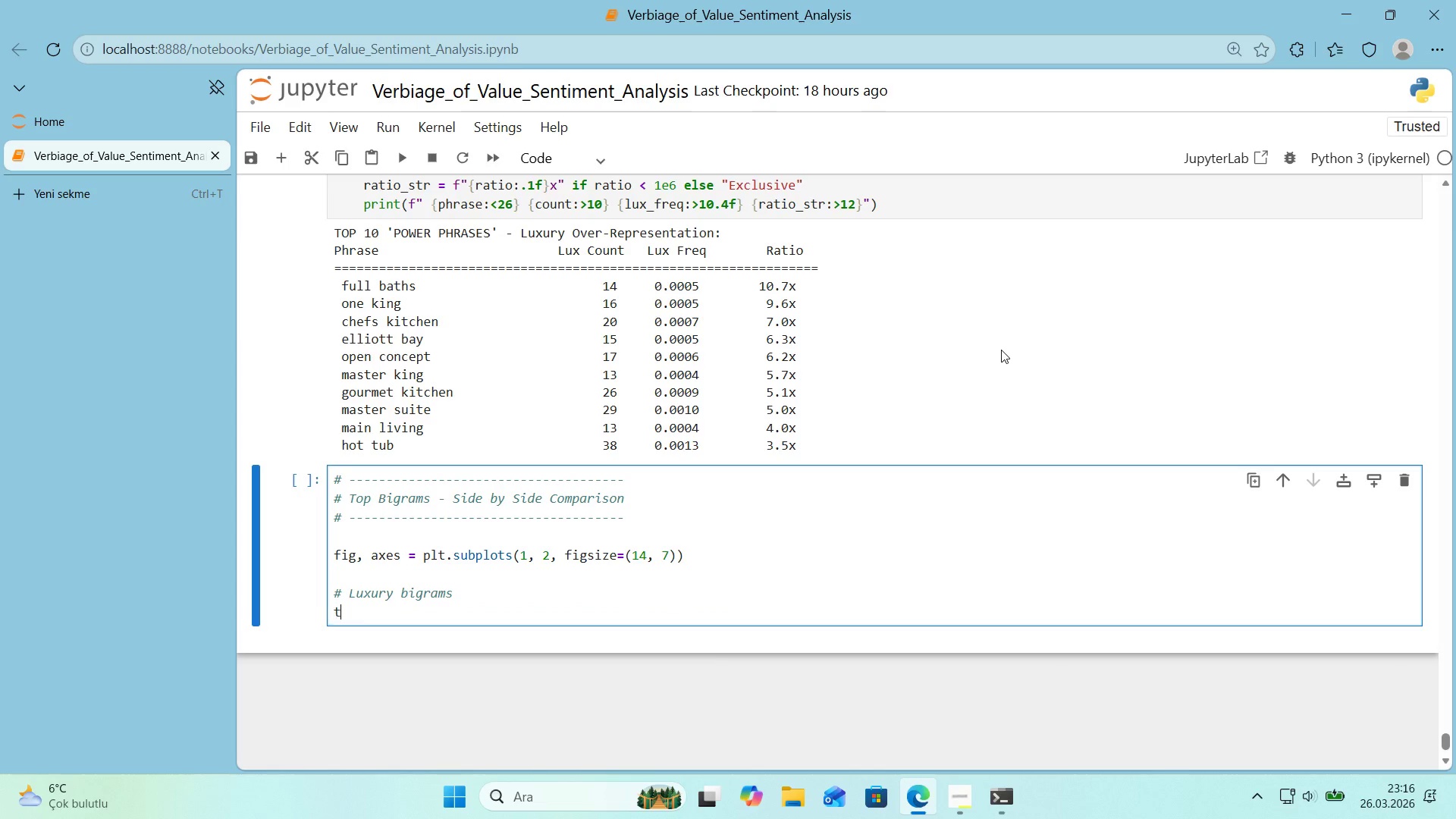 
type(top_lux_b' ) luxury_b'grams.most_common*()
 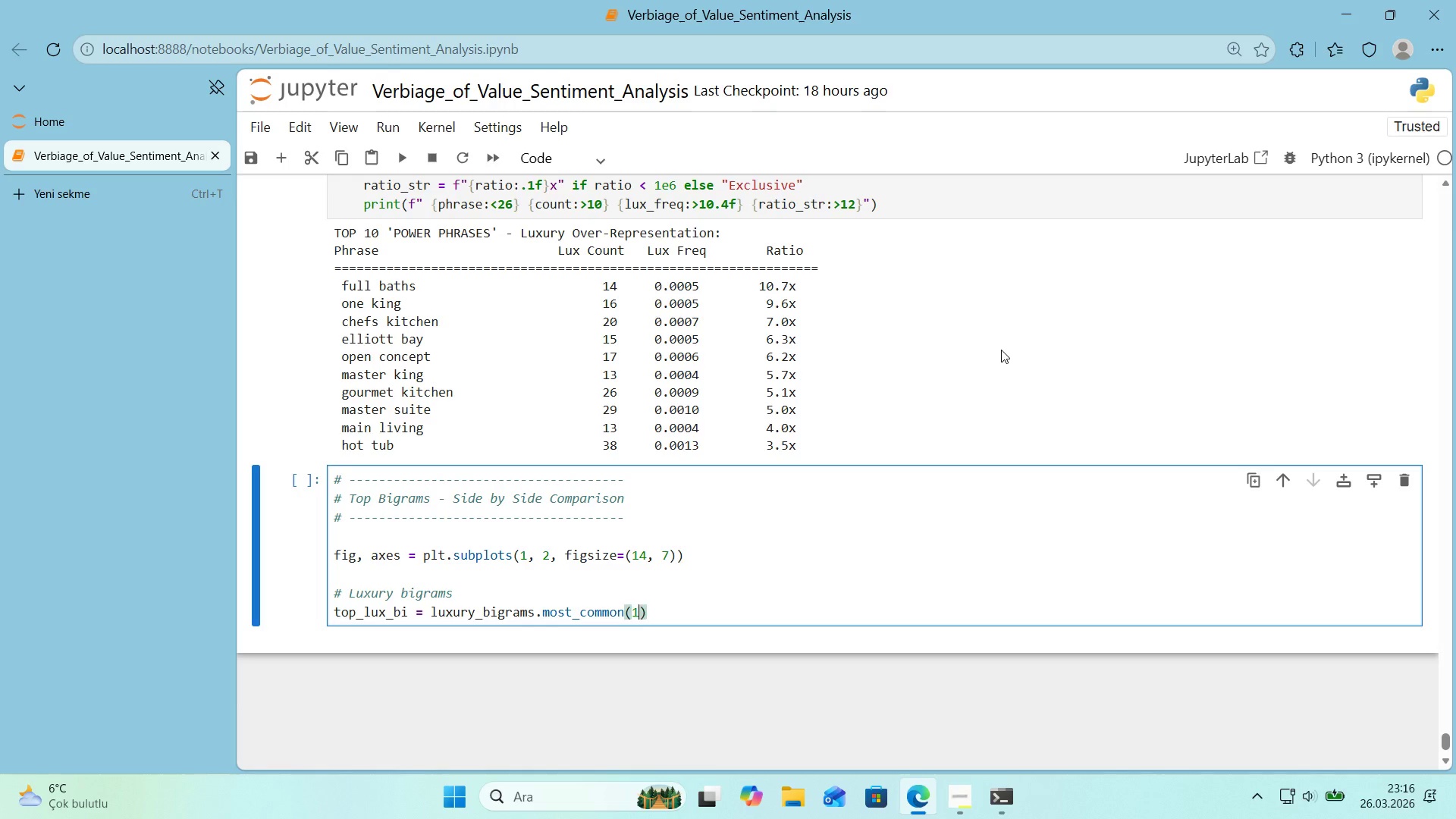 
 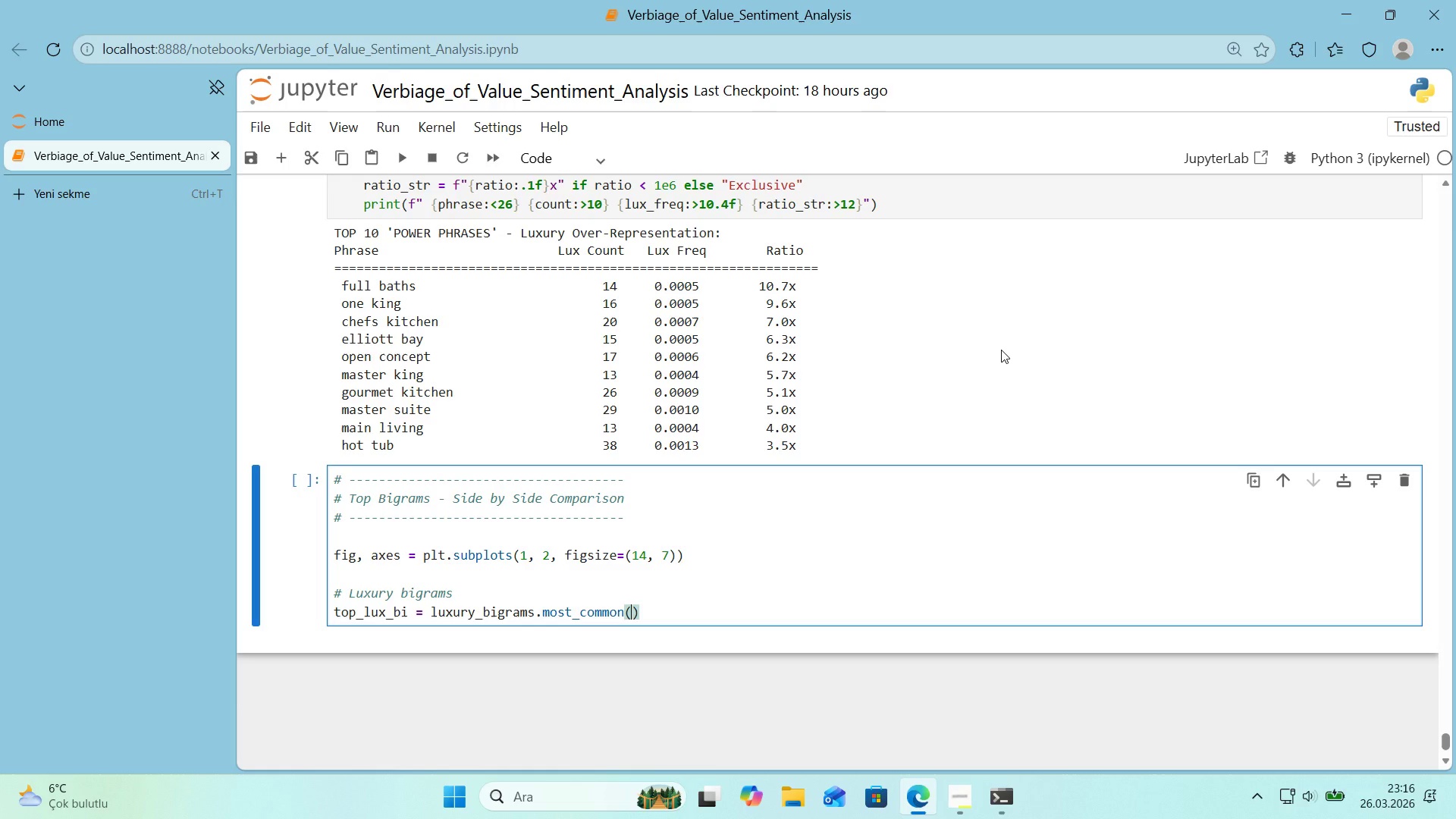 
key(ArrowLeft)
 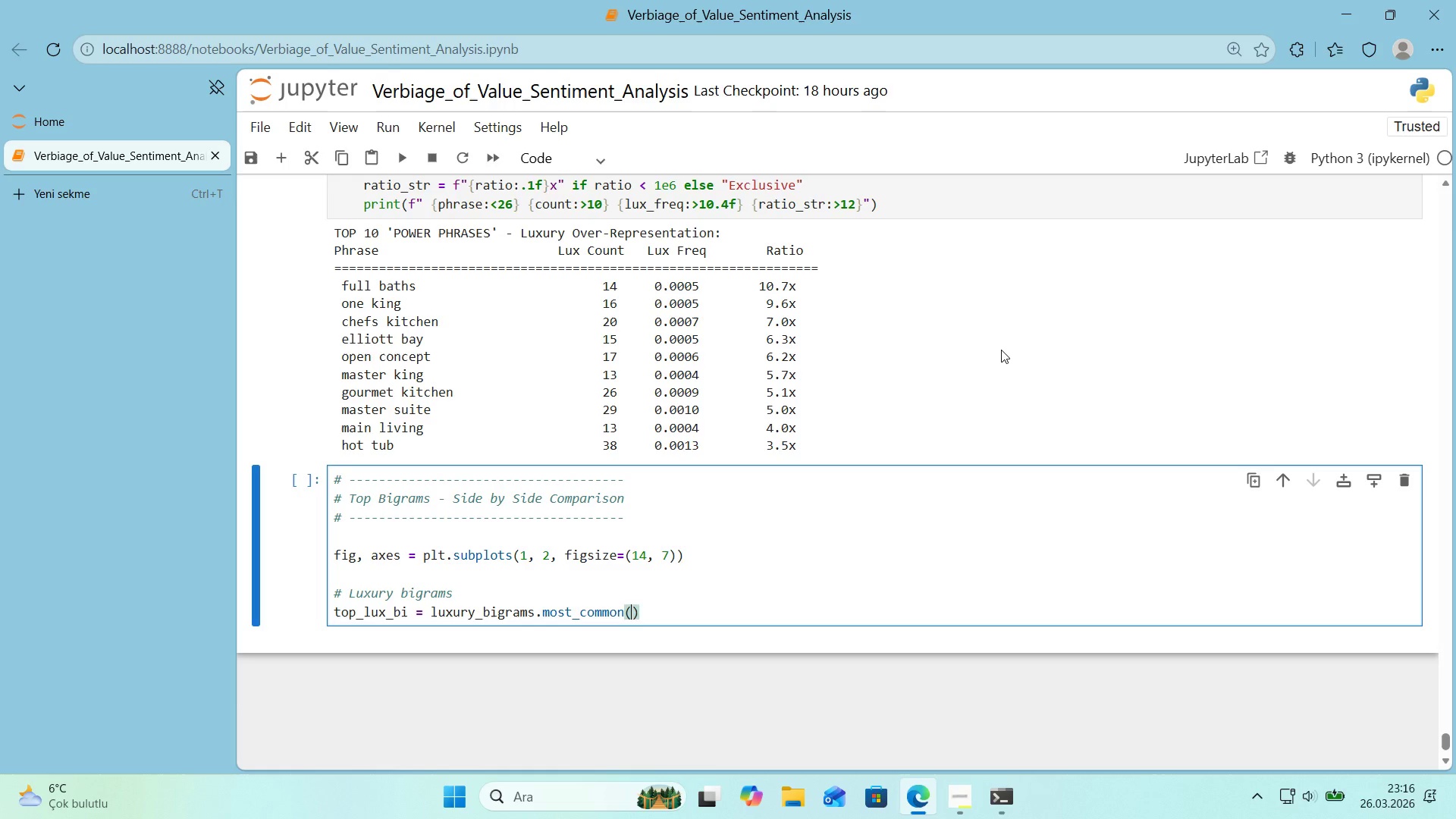 
type(12)
 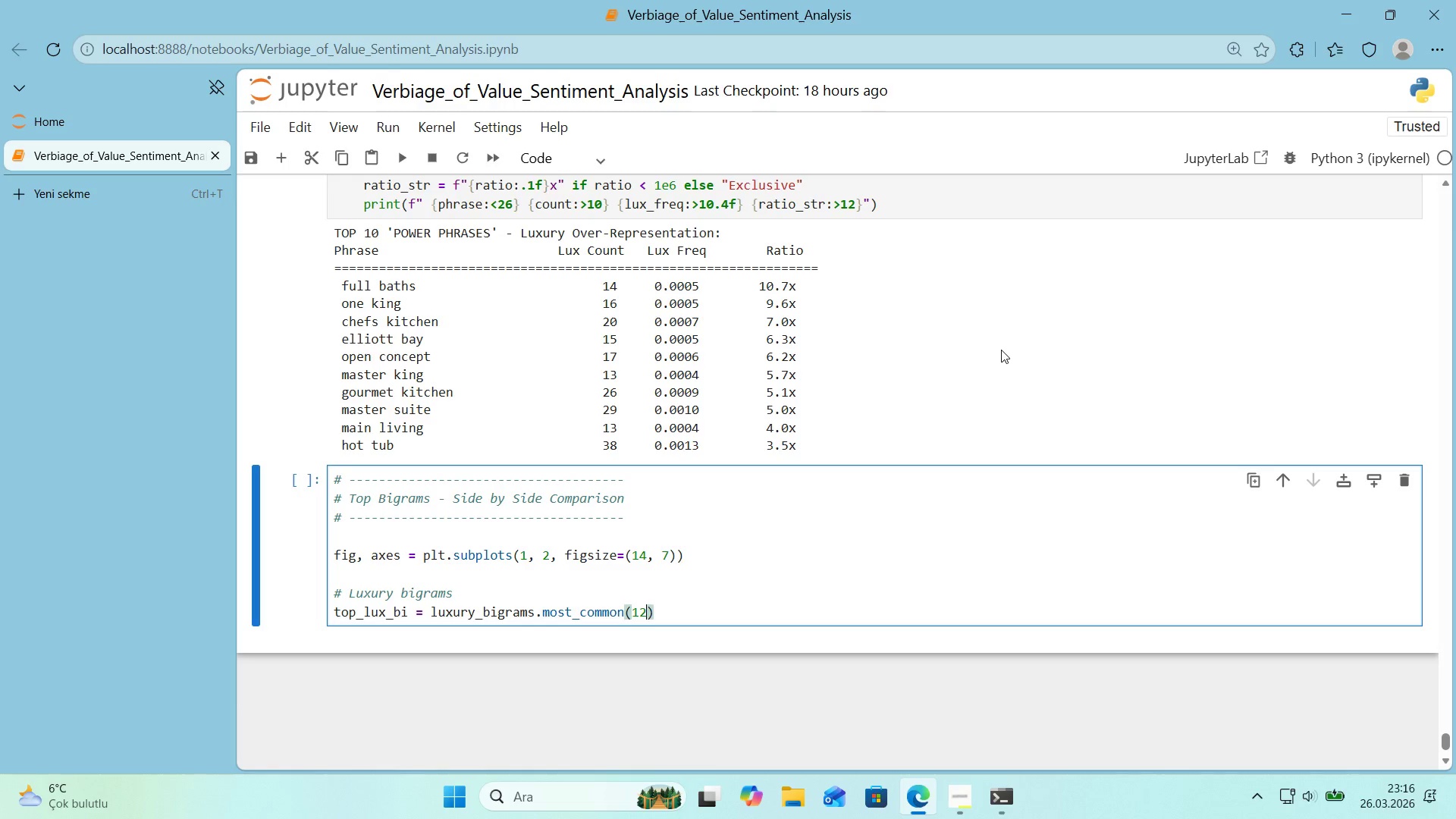 
key(ArrowRight)
 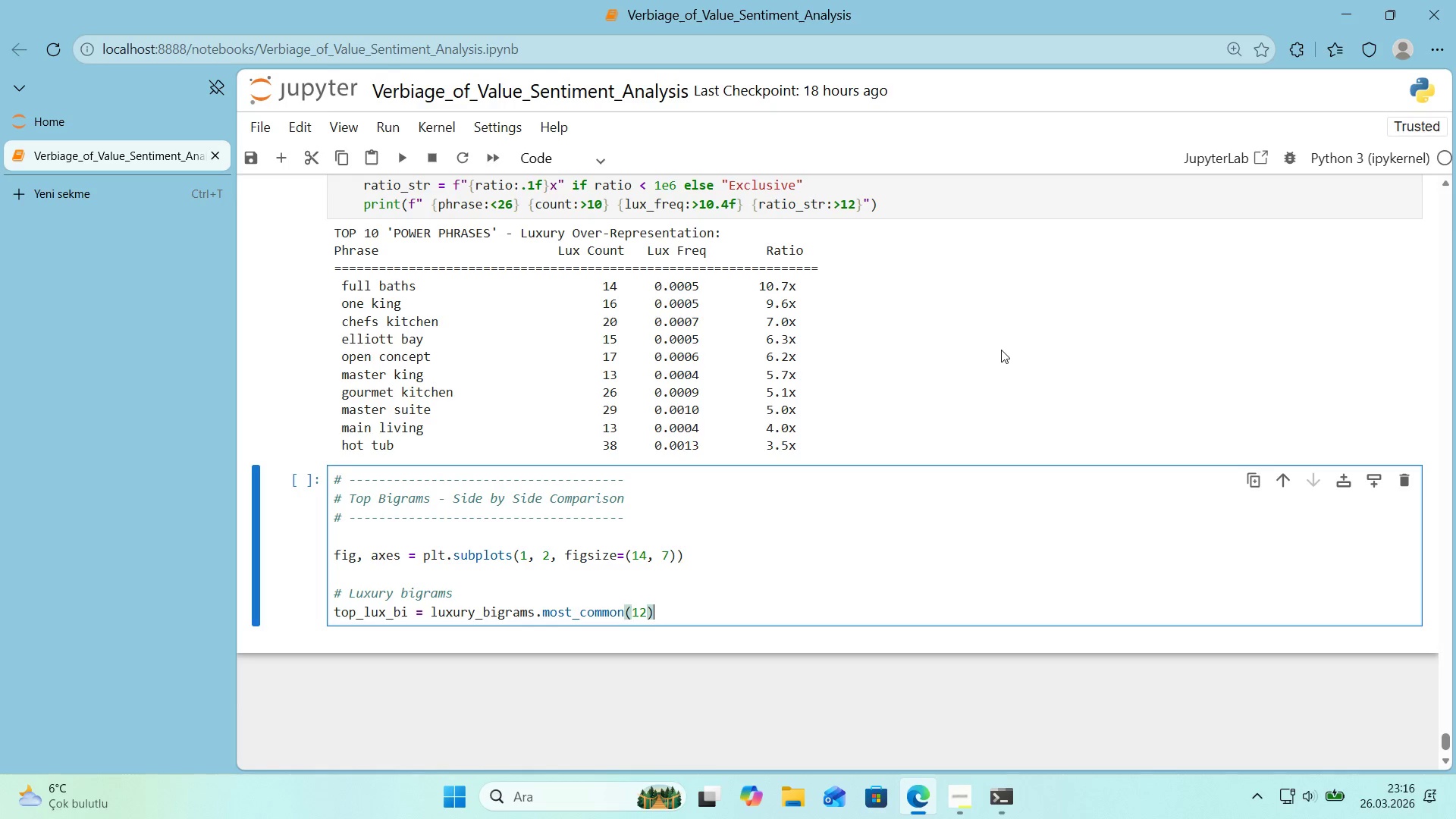 
key(Enter)
 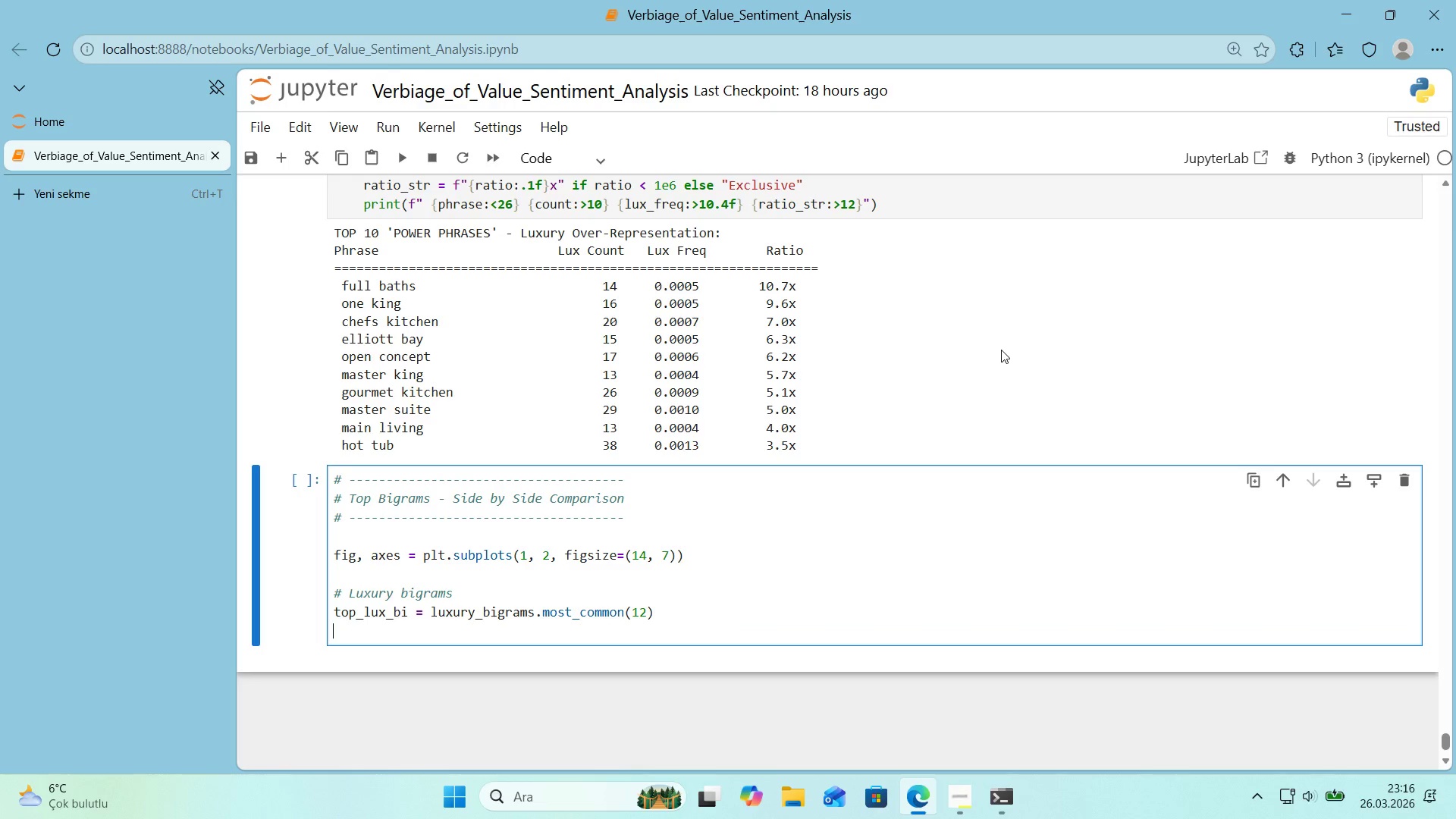 
type(phrases_l ()
key(Backspace)
type() )
 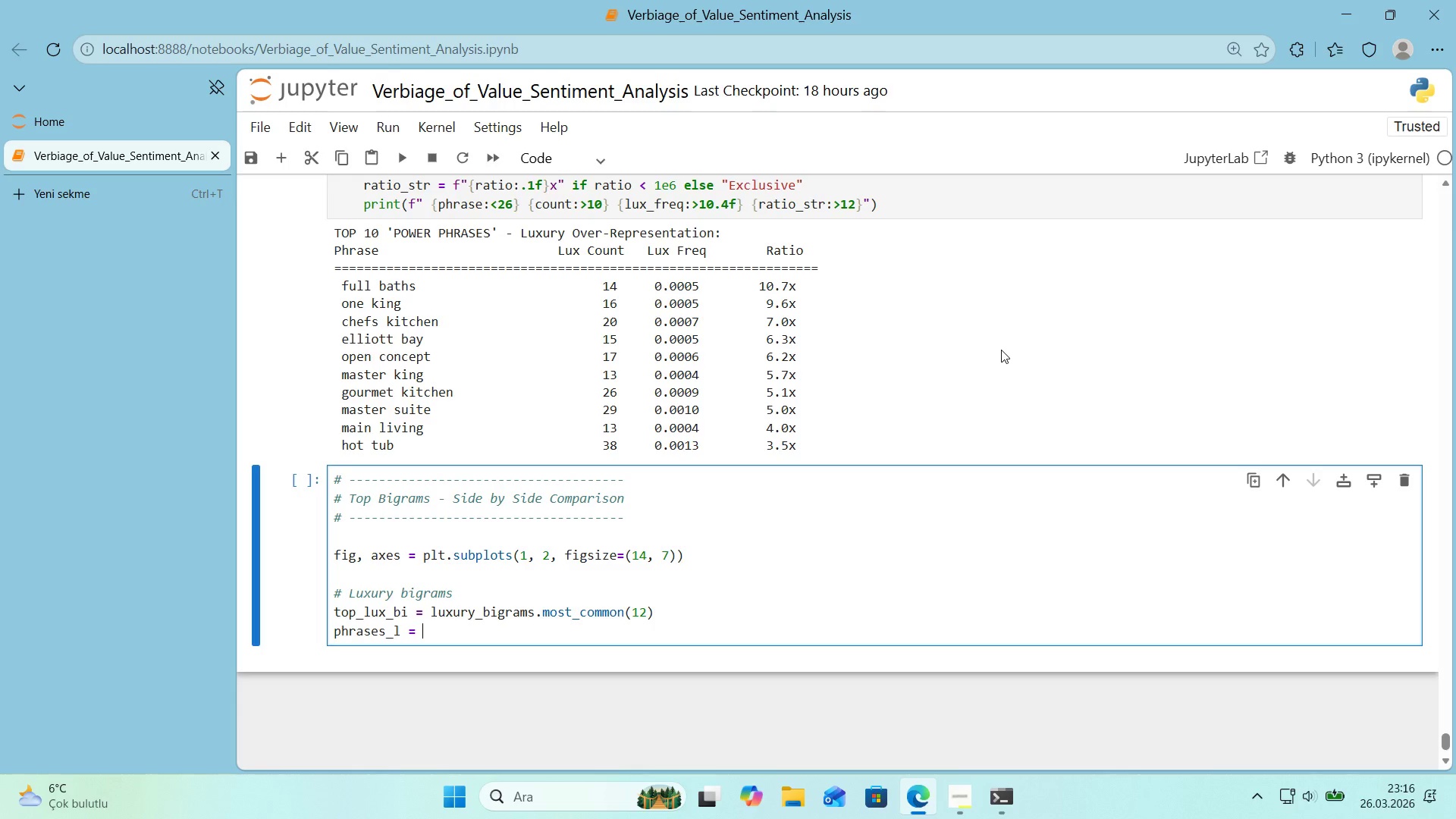 
key(Alt+Control+8)
 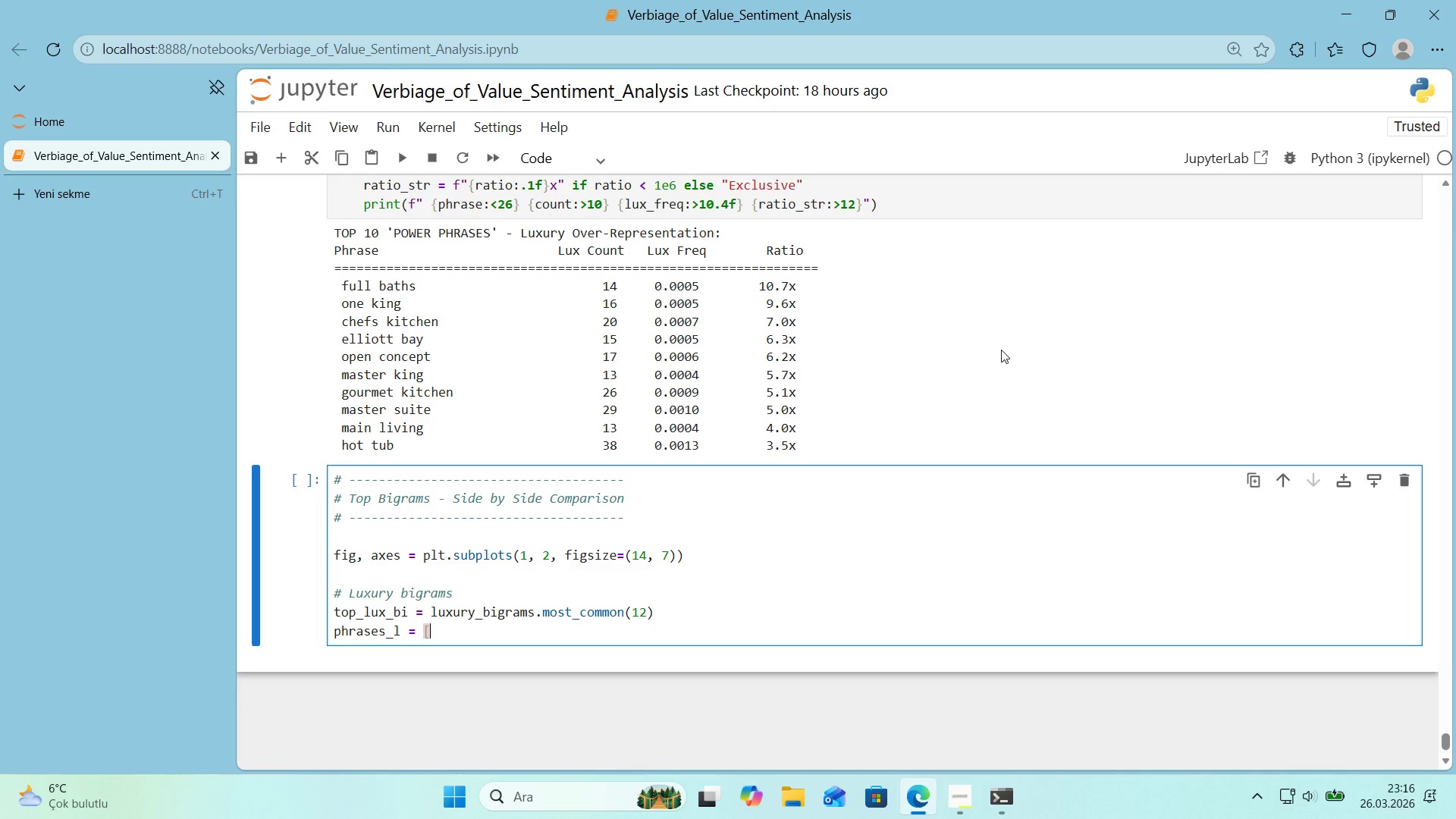 
key(Alt+Control+9)
 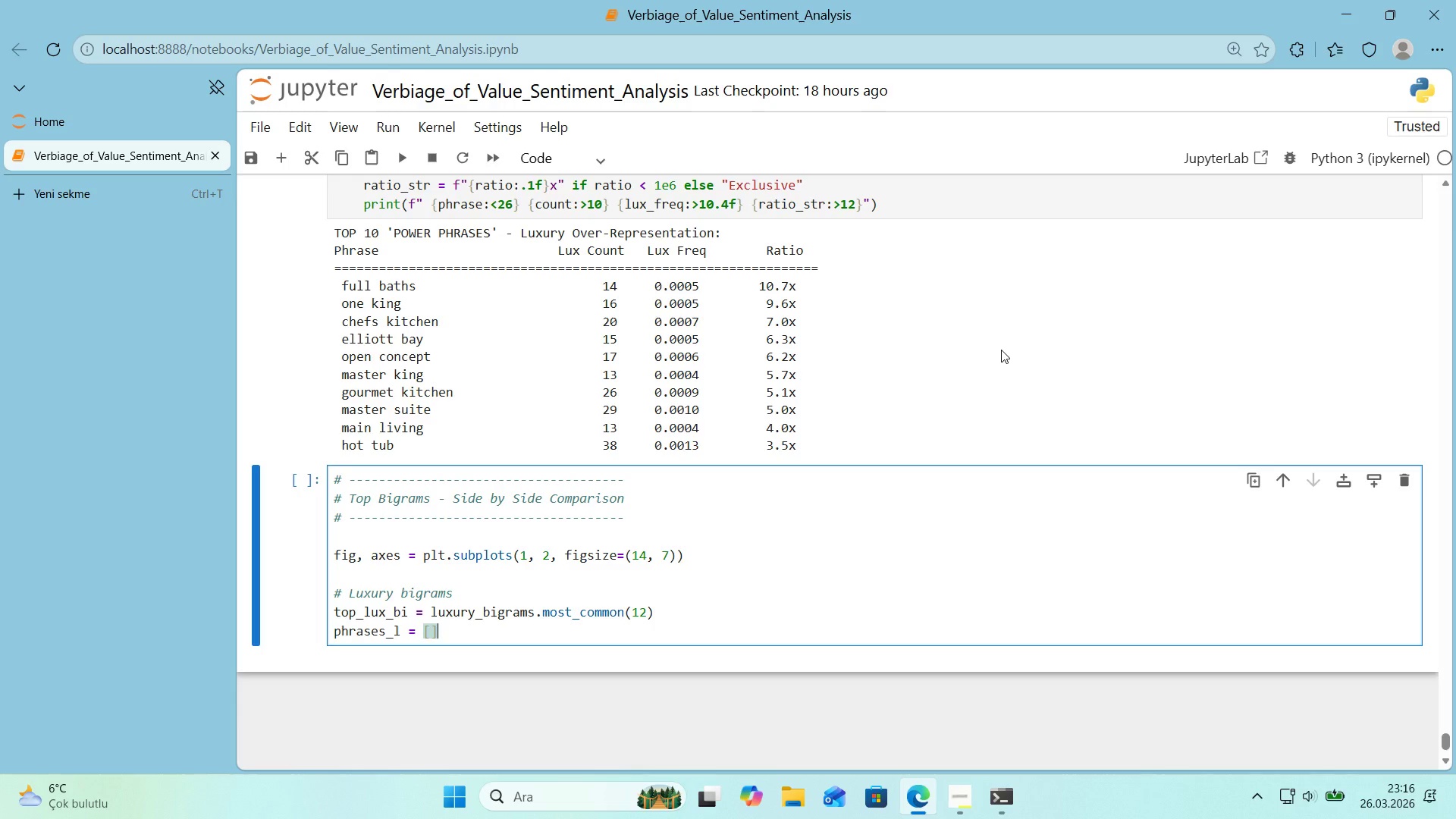 
key(ArrowLeft)
 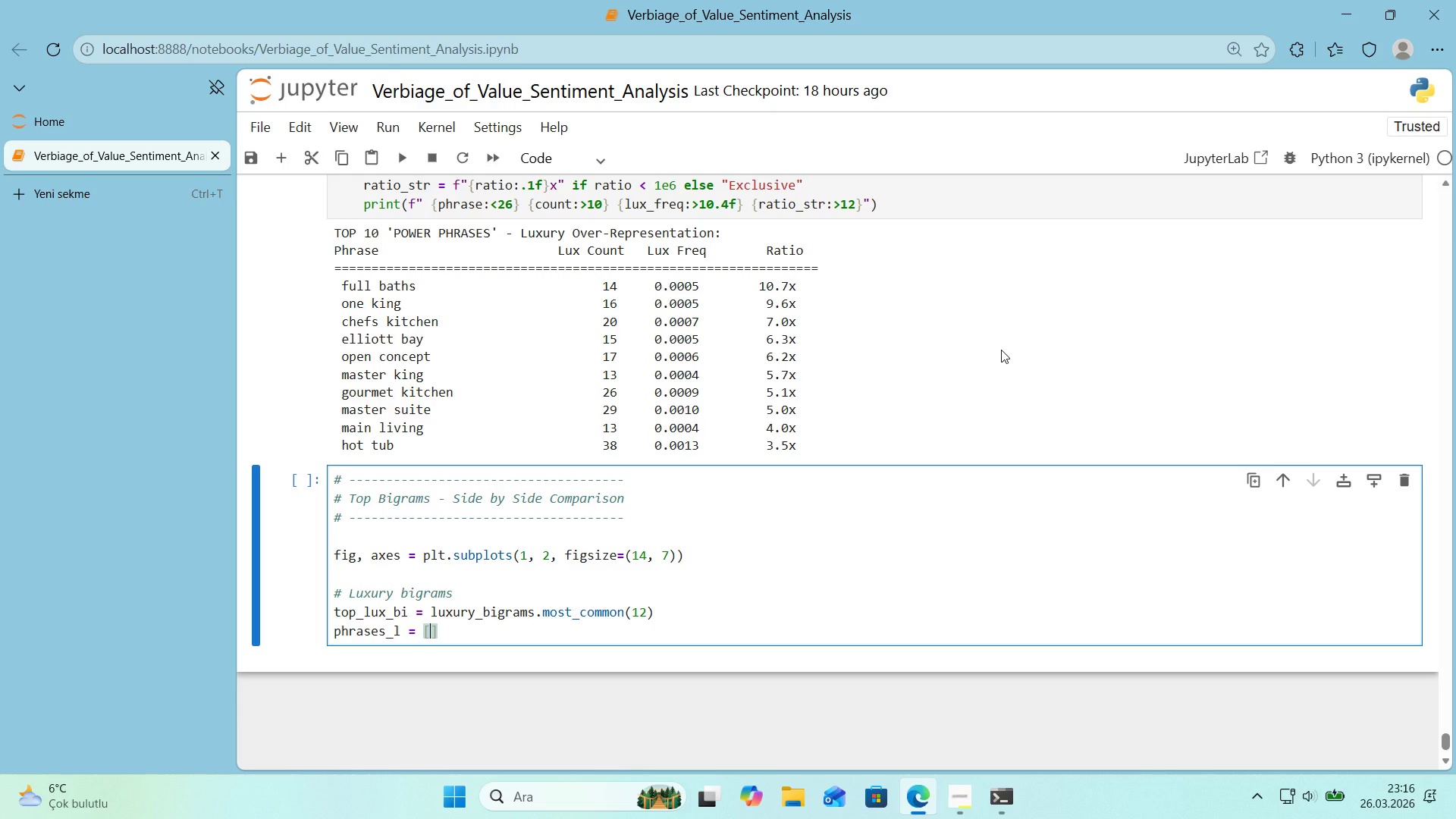 
key(P)
 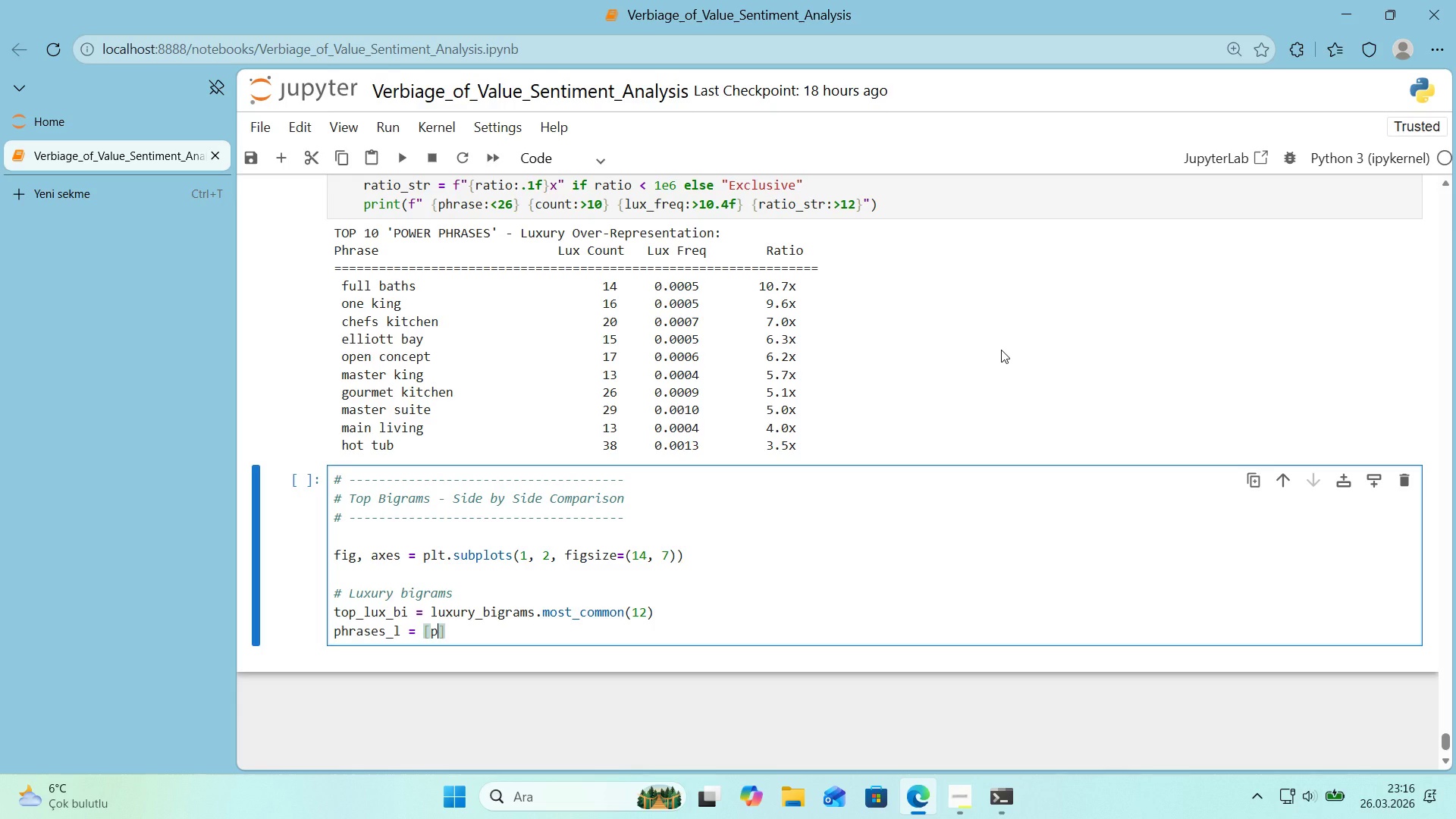 
key(Alt+Control+8)
 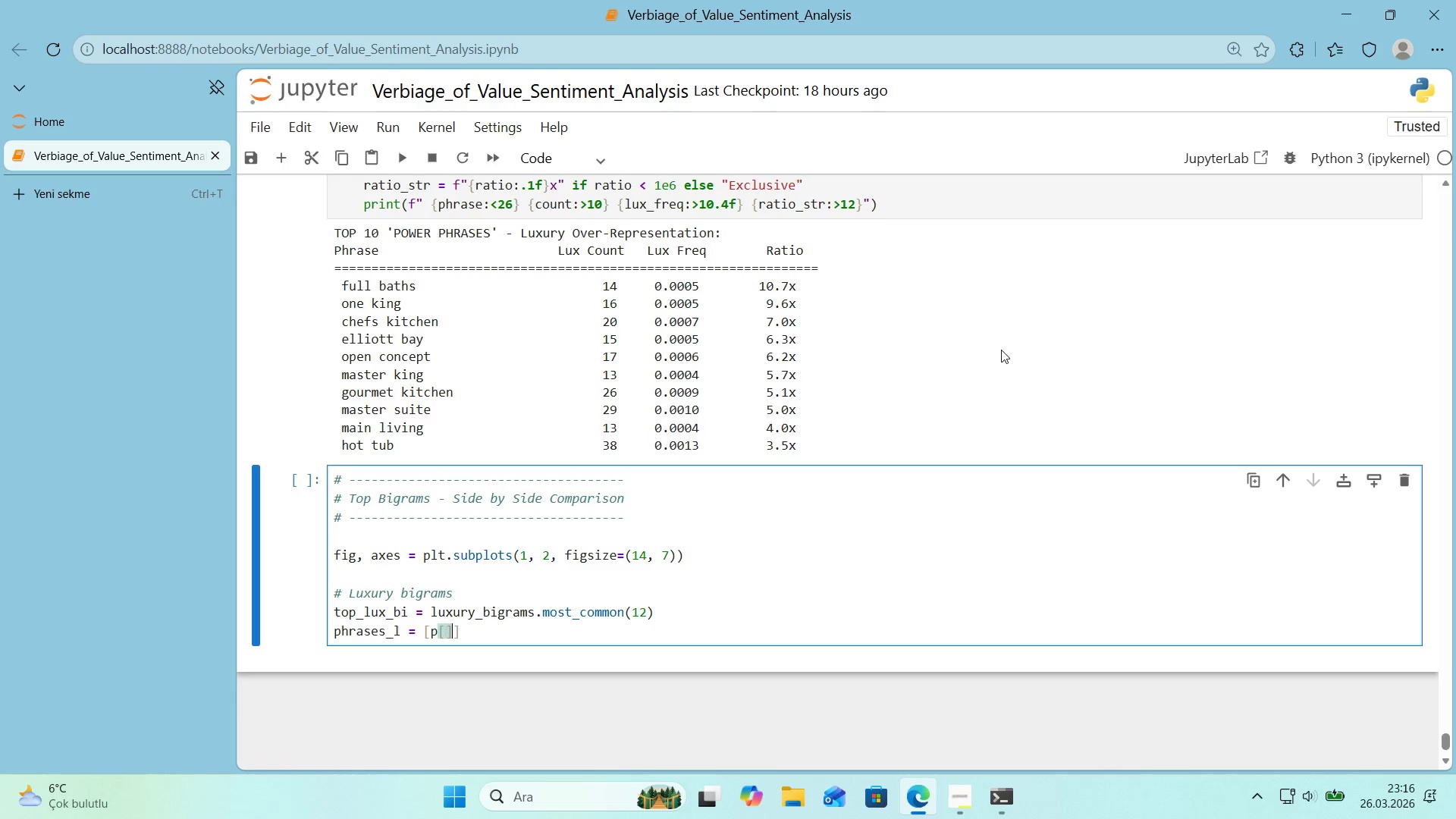 
key(Alt+Control+9)
 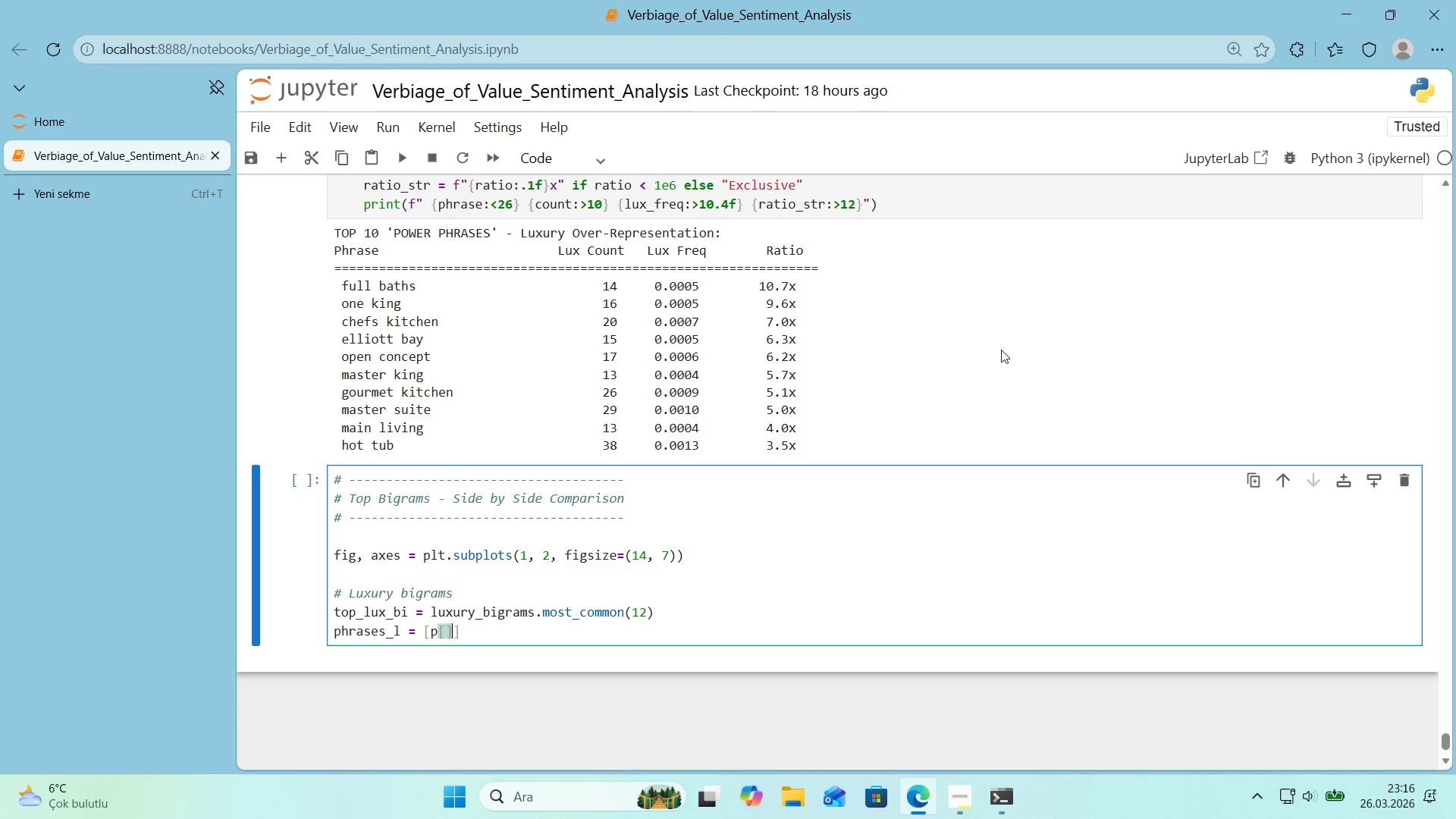 
key(ArrowLeft)
 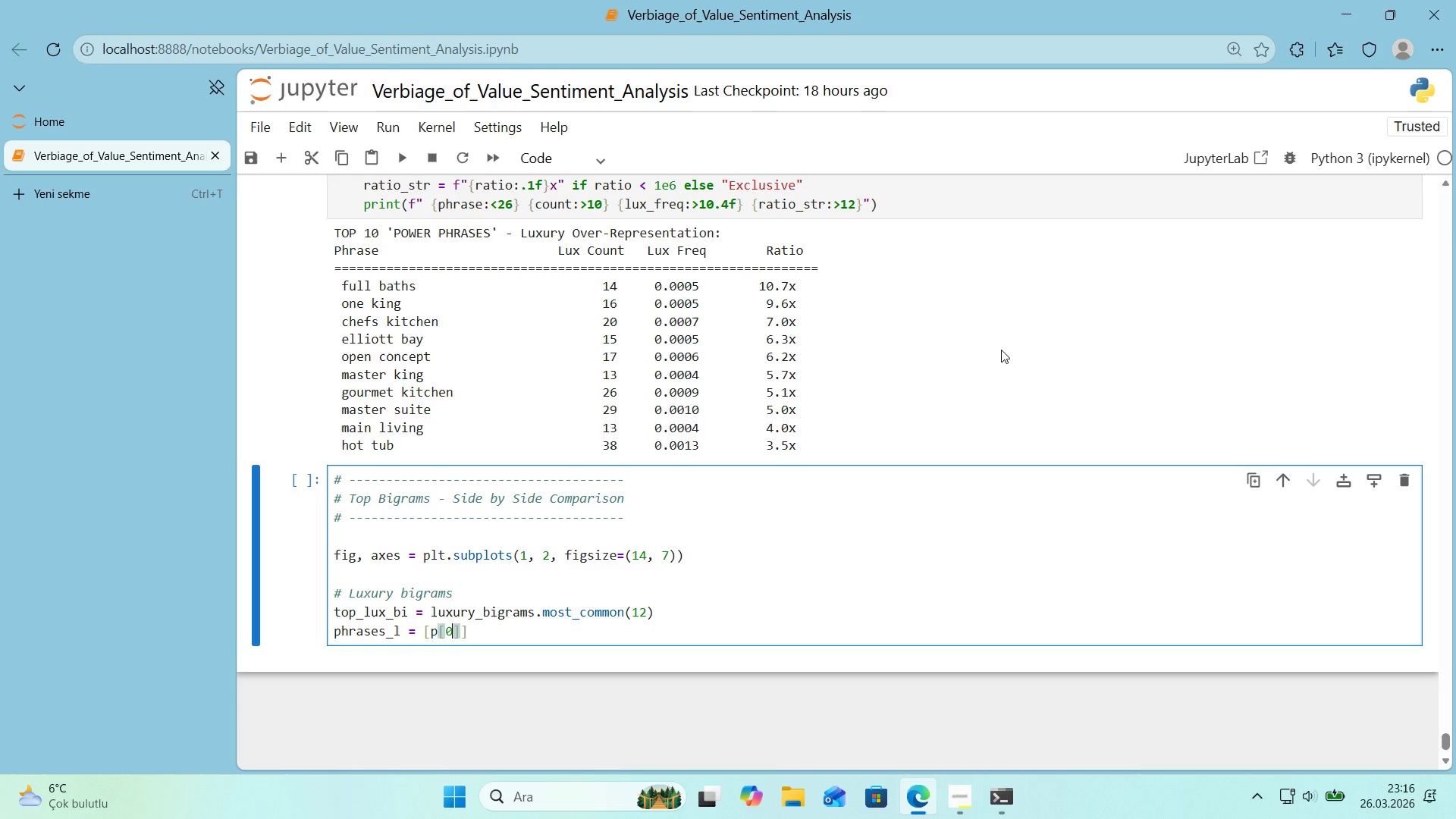 
key(Numpad0)
 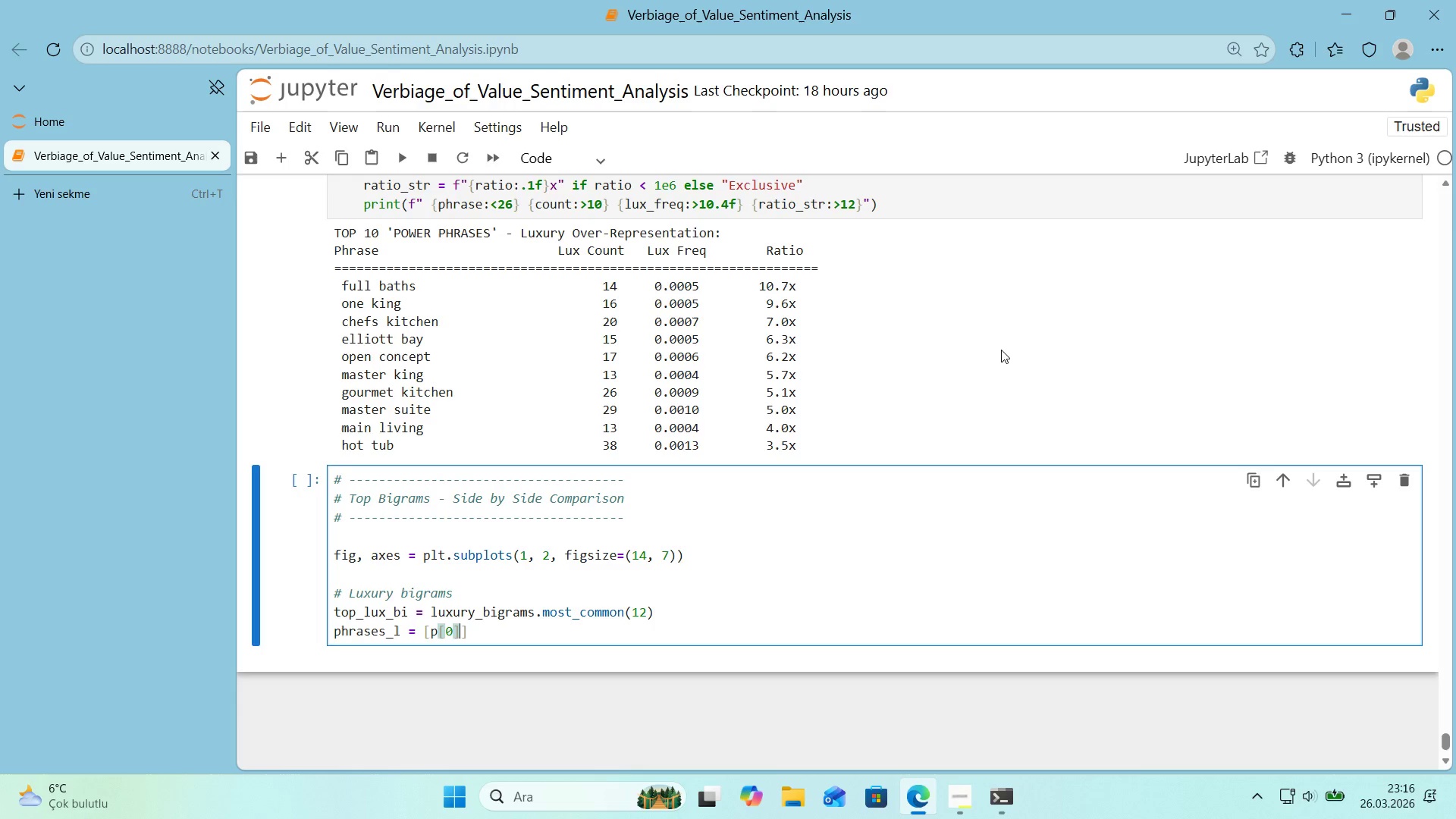 
key(ArrowRight)
 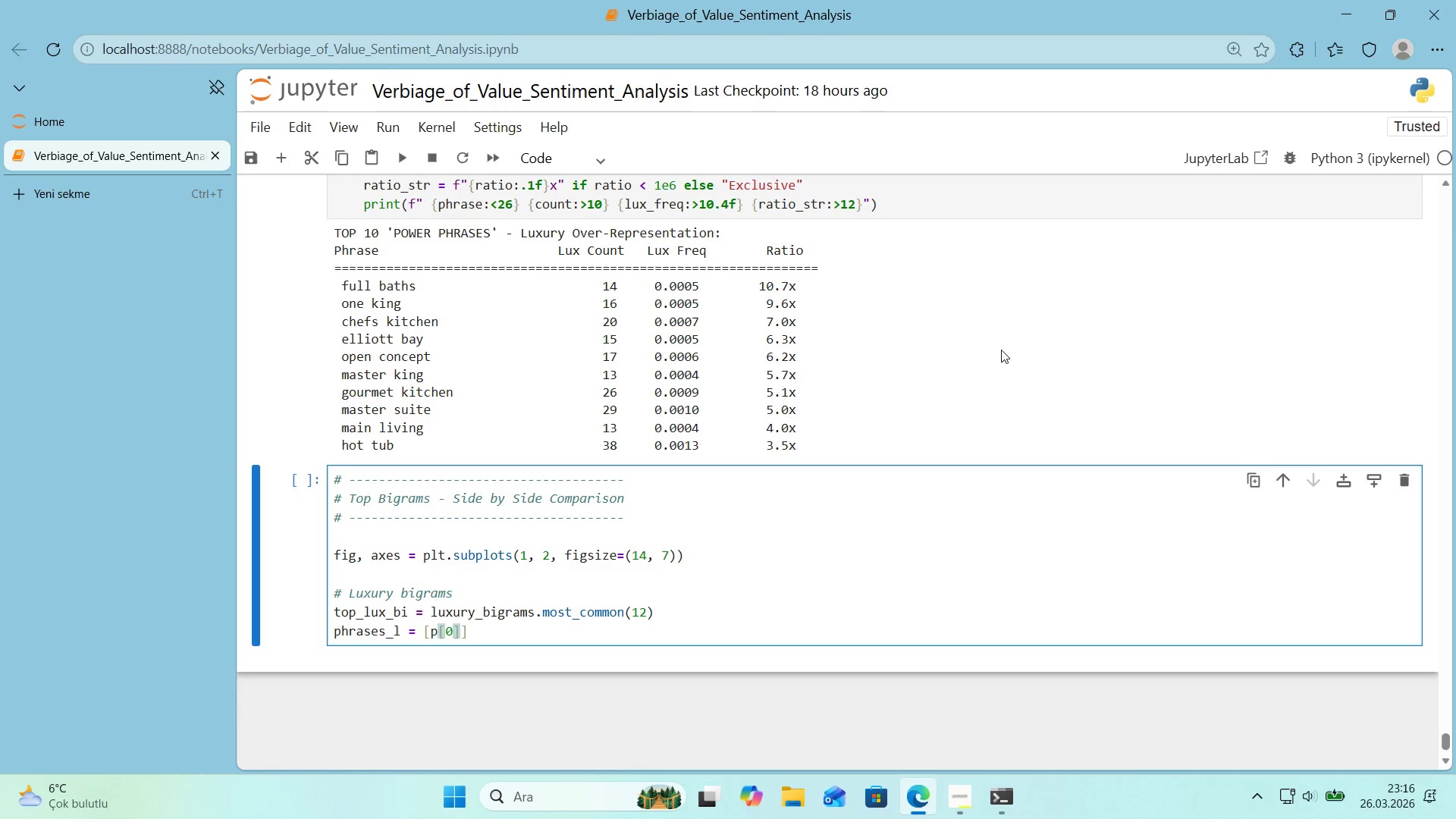 
type( for p 'n top_lux_b')
 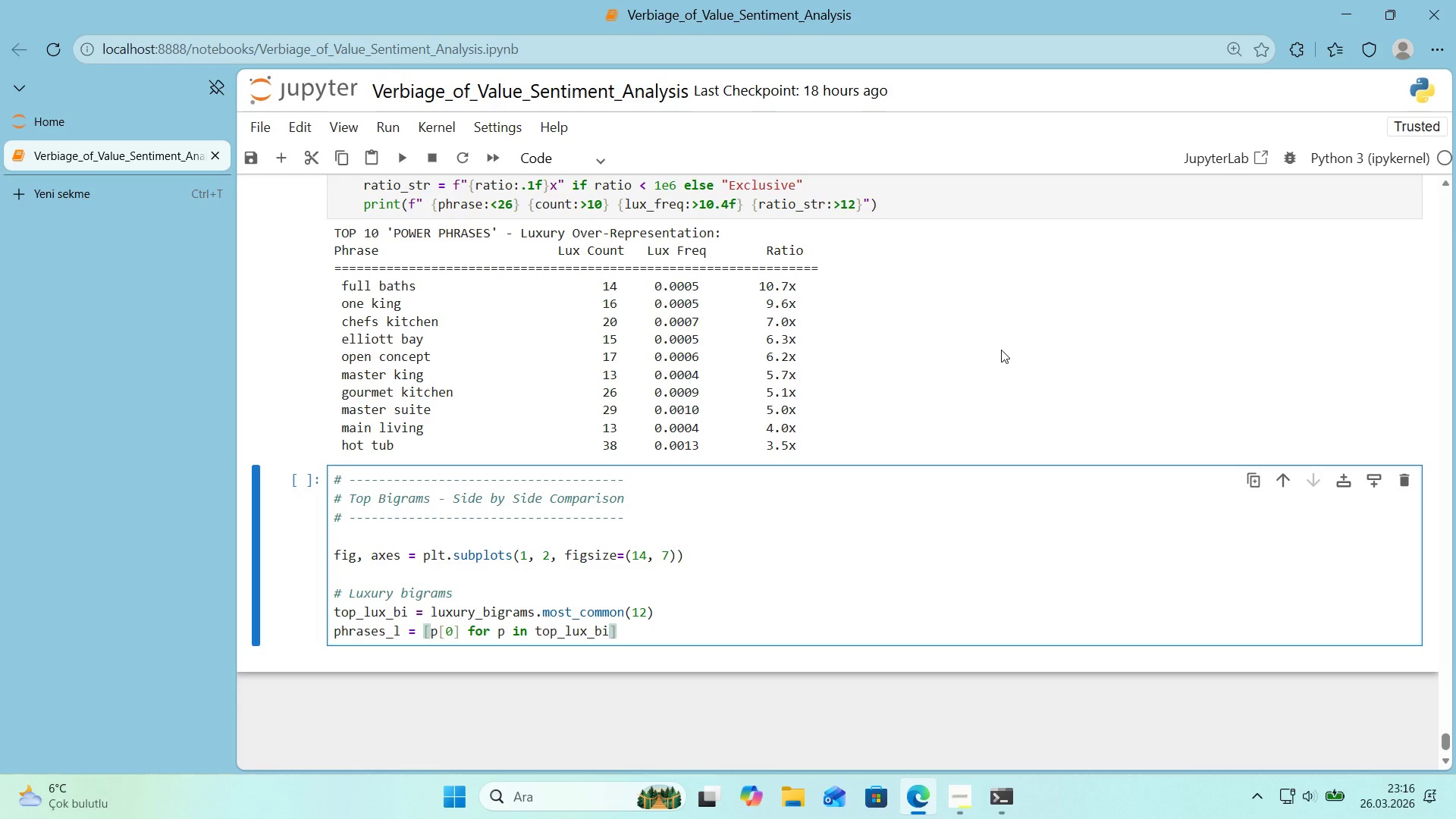 
key(ArrowRight)
 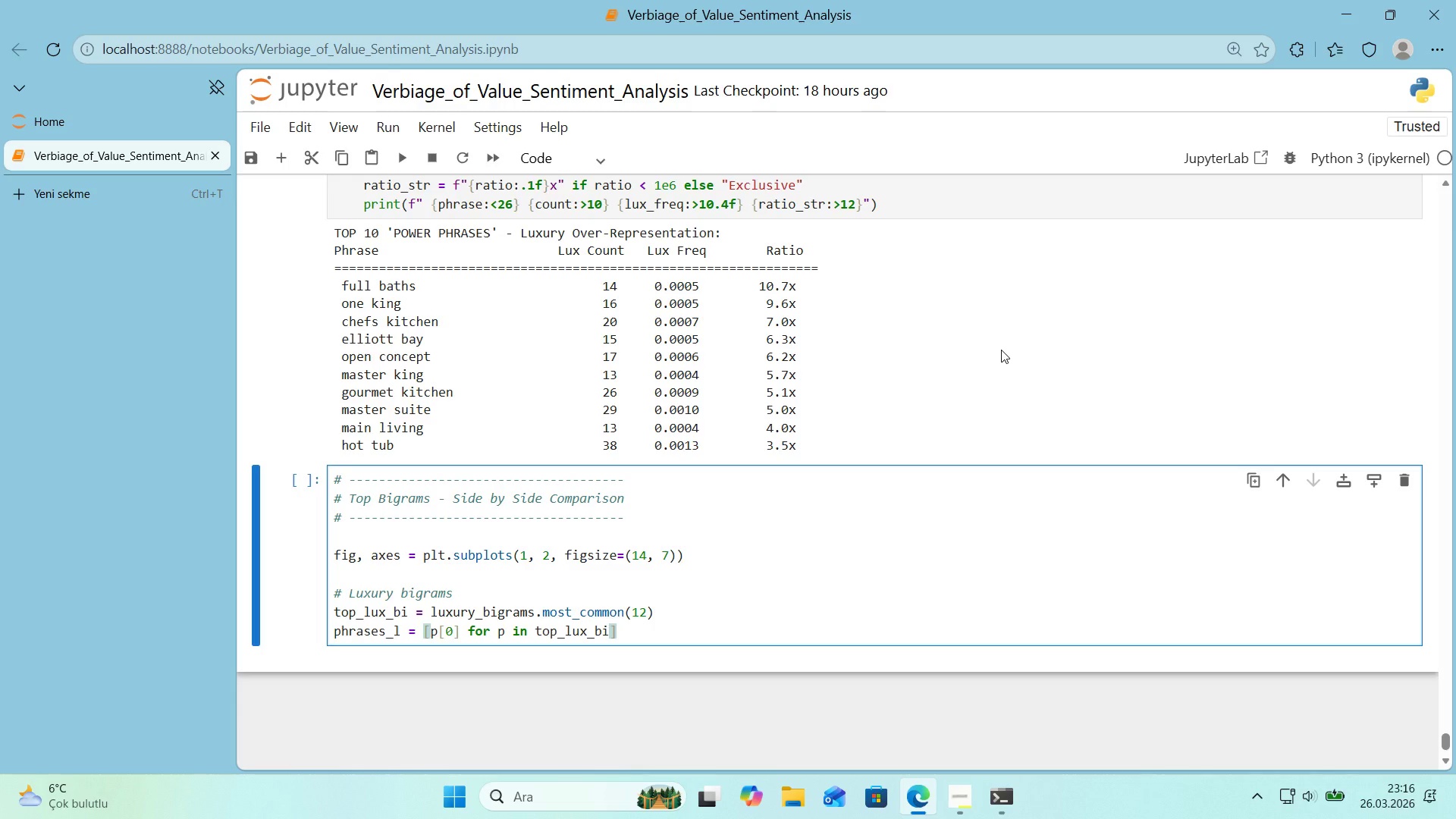 
key(Alt+Control+8)
 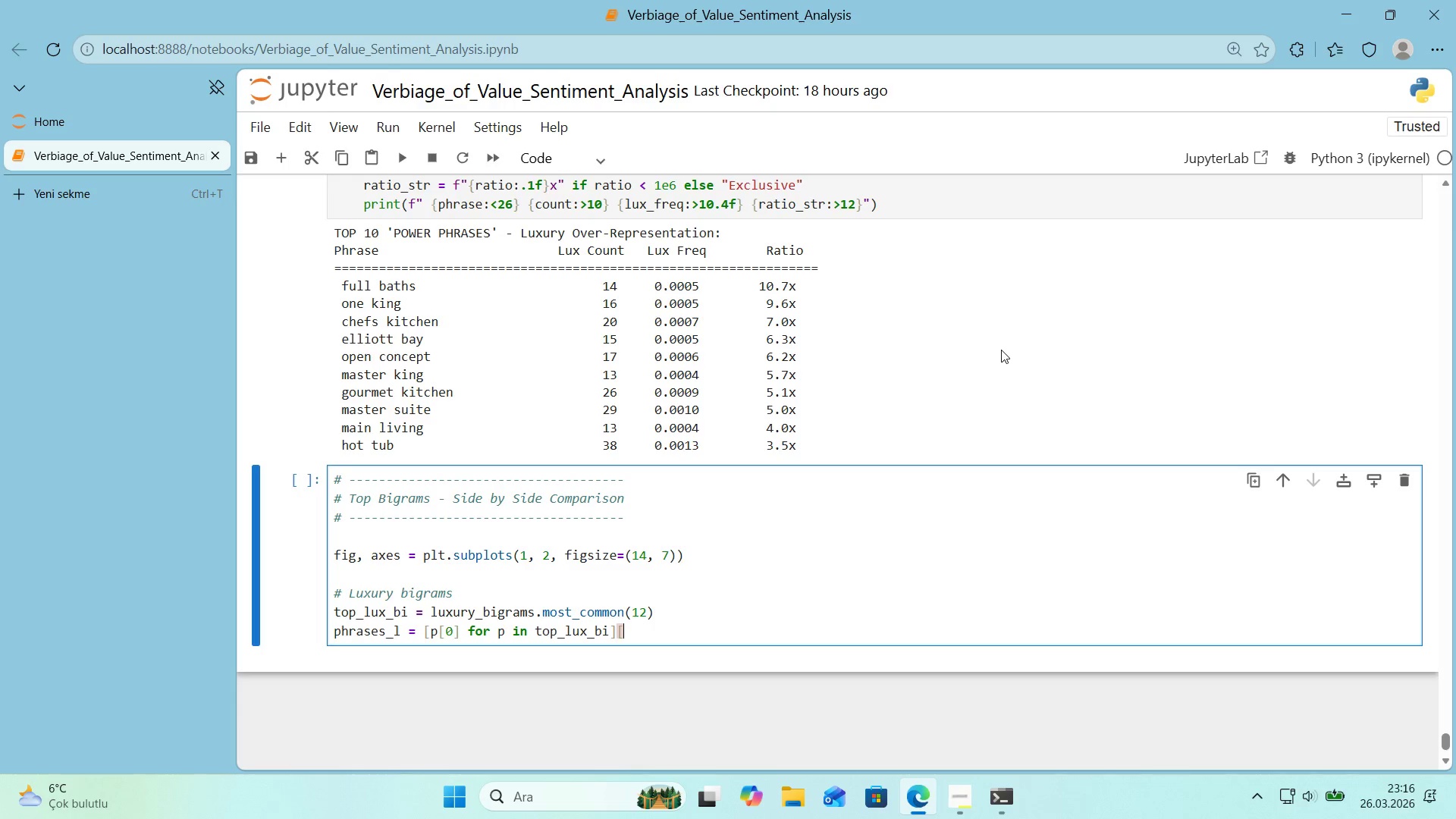 
key(Alt+Control+9)
 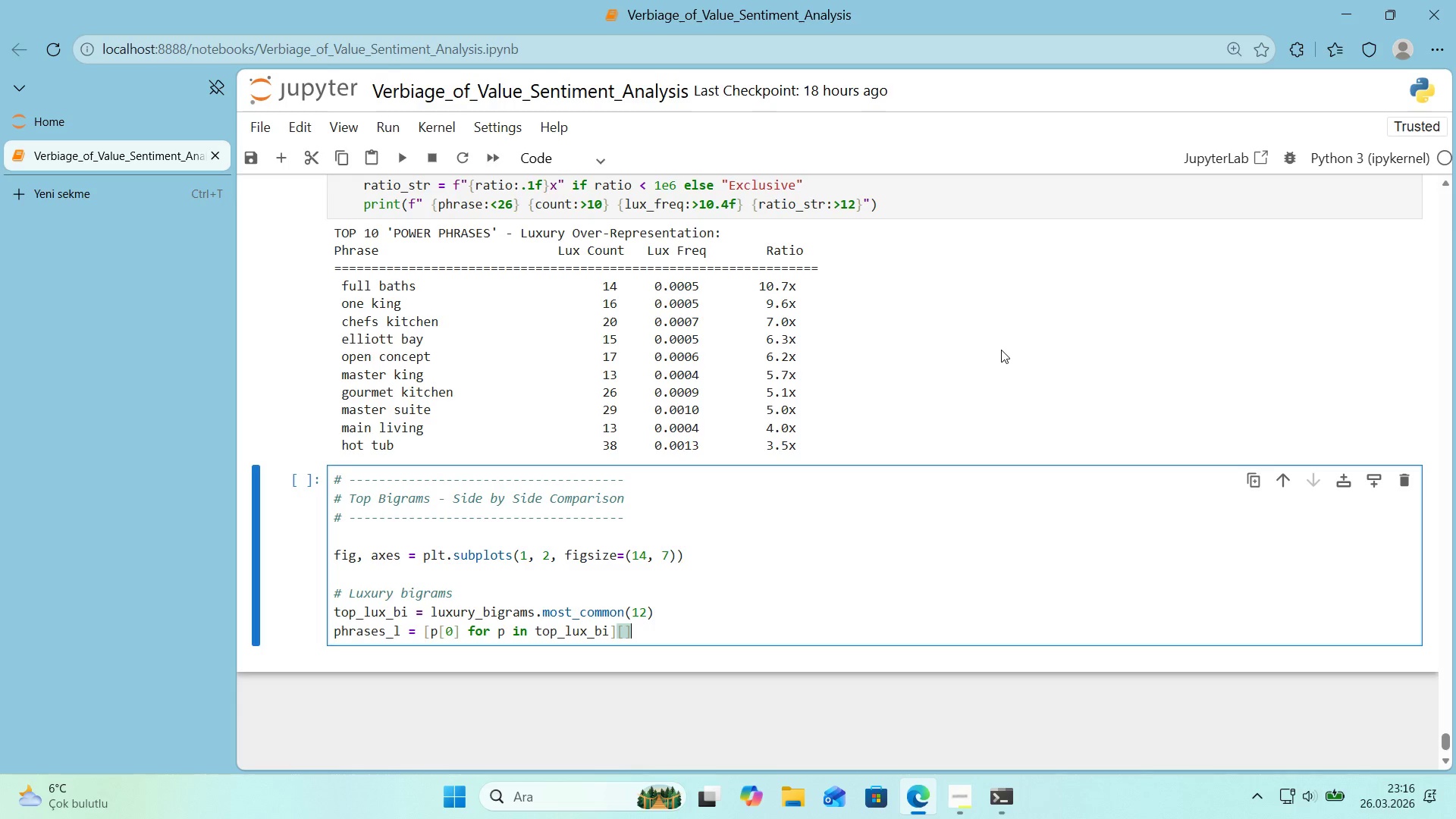 
key(ArrowLeft)
 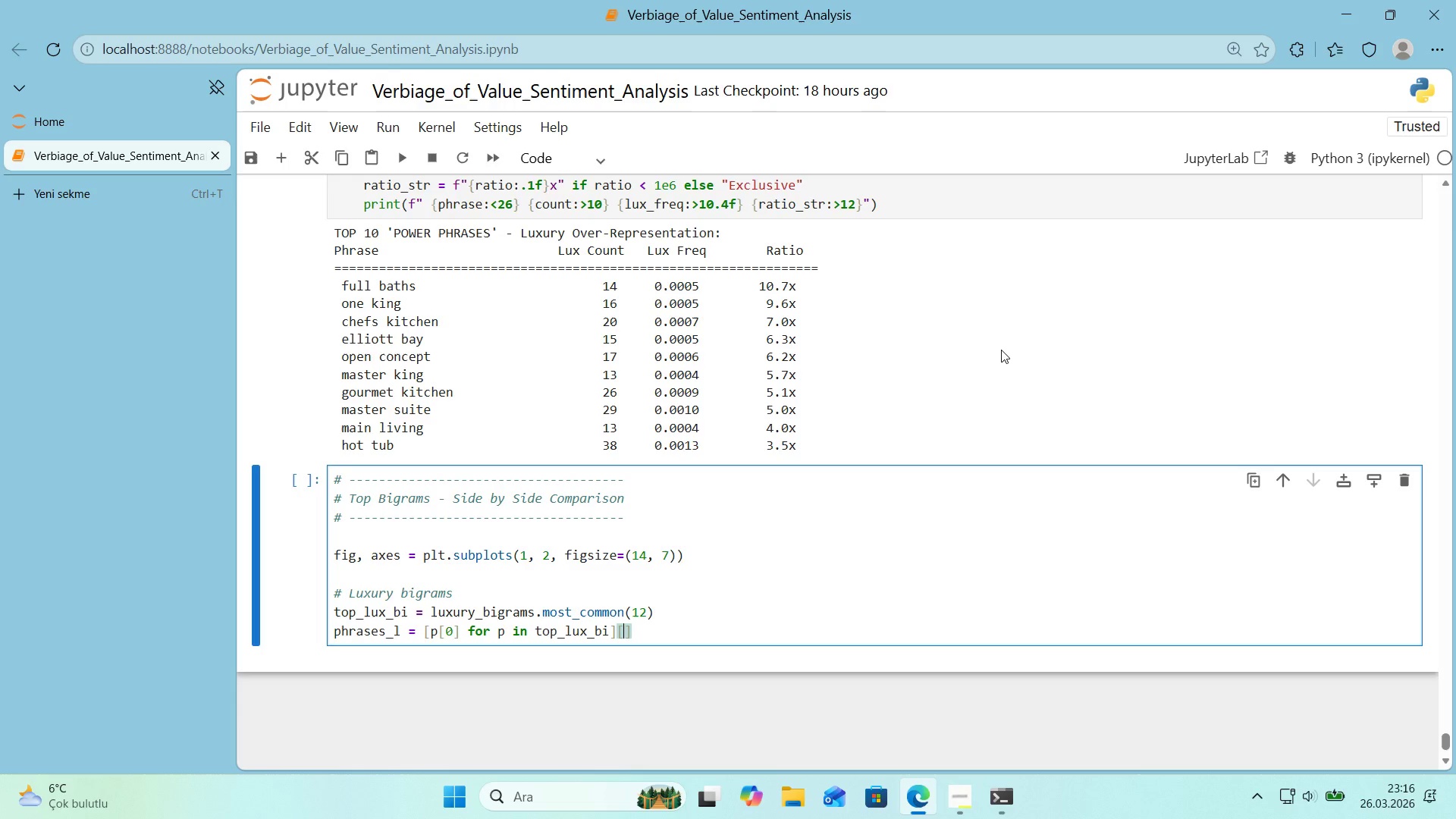 
key(Shift+Period)
 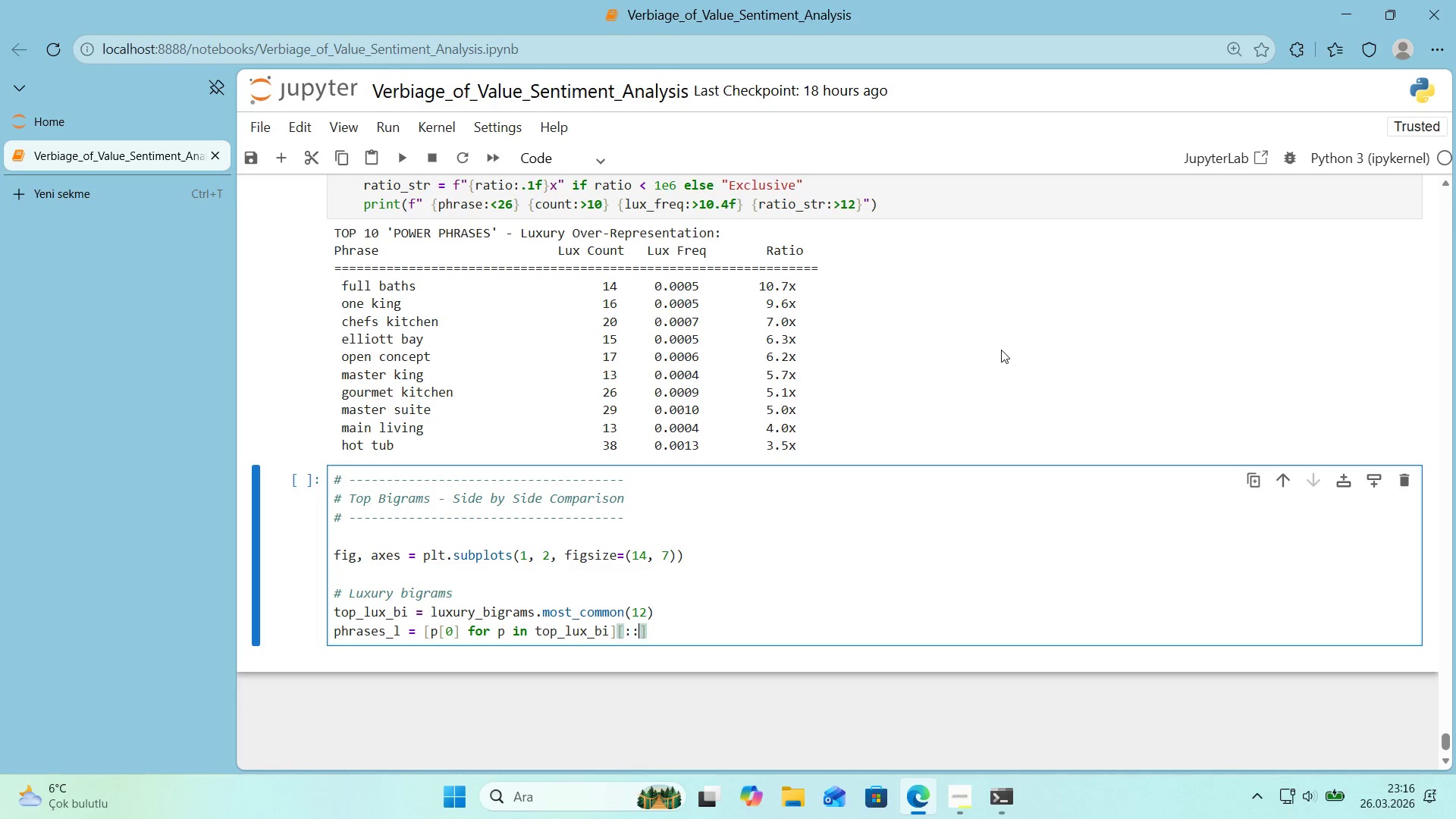 
key(Shift+Period)
 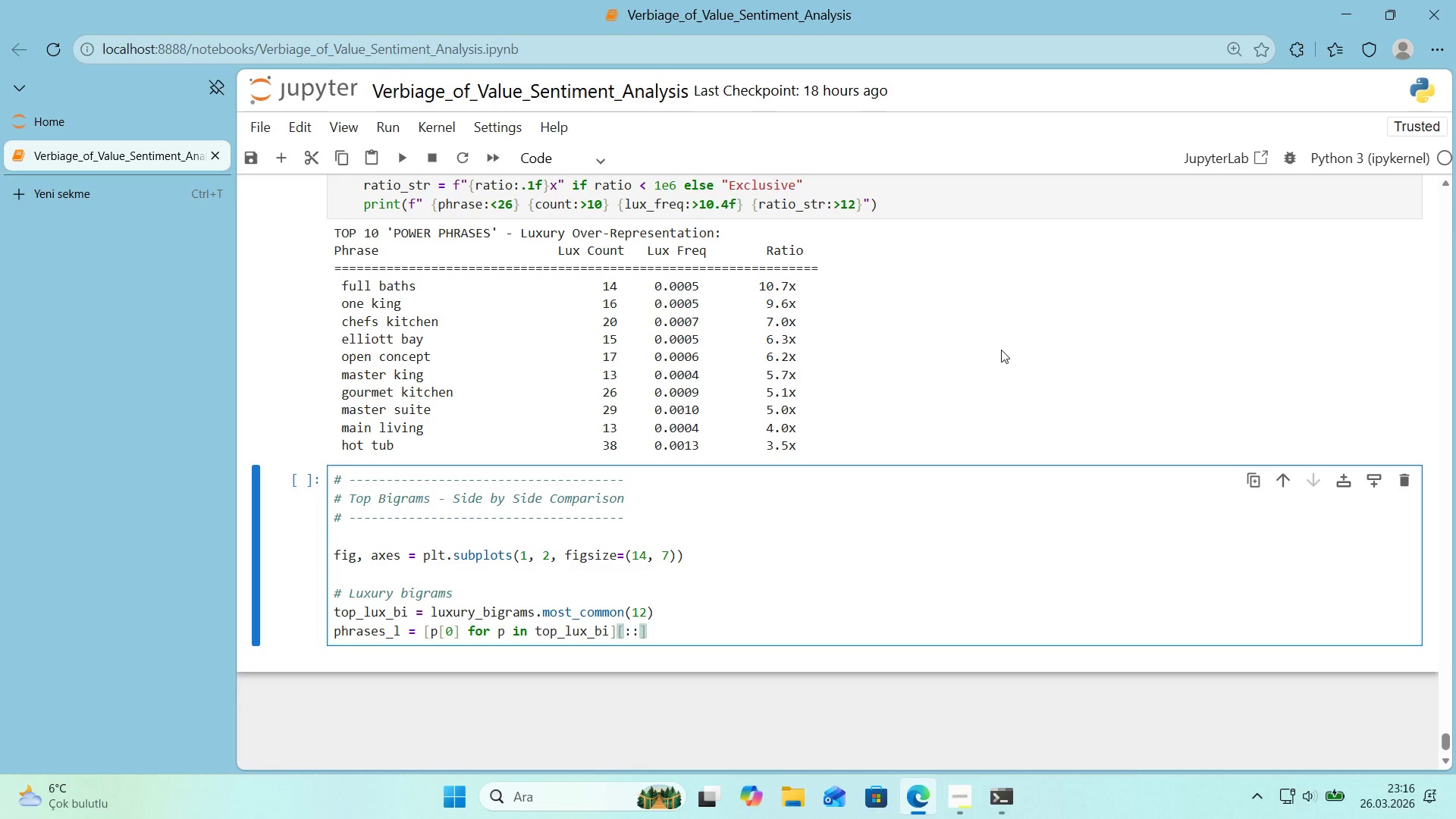 
key(NumpadSubtract)
 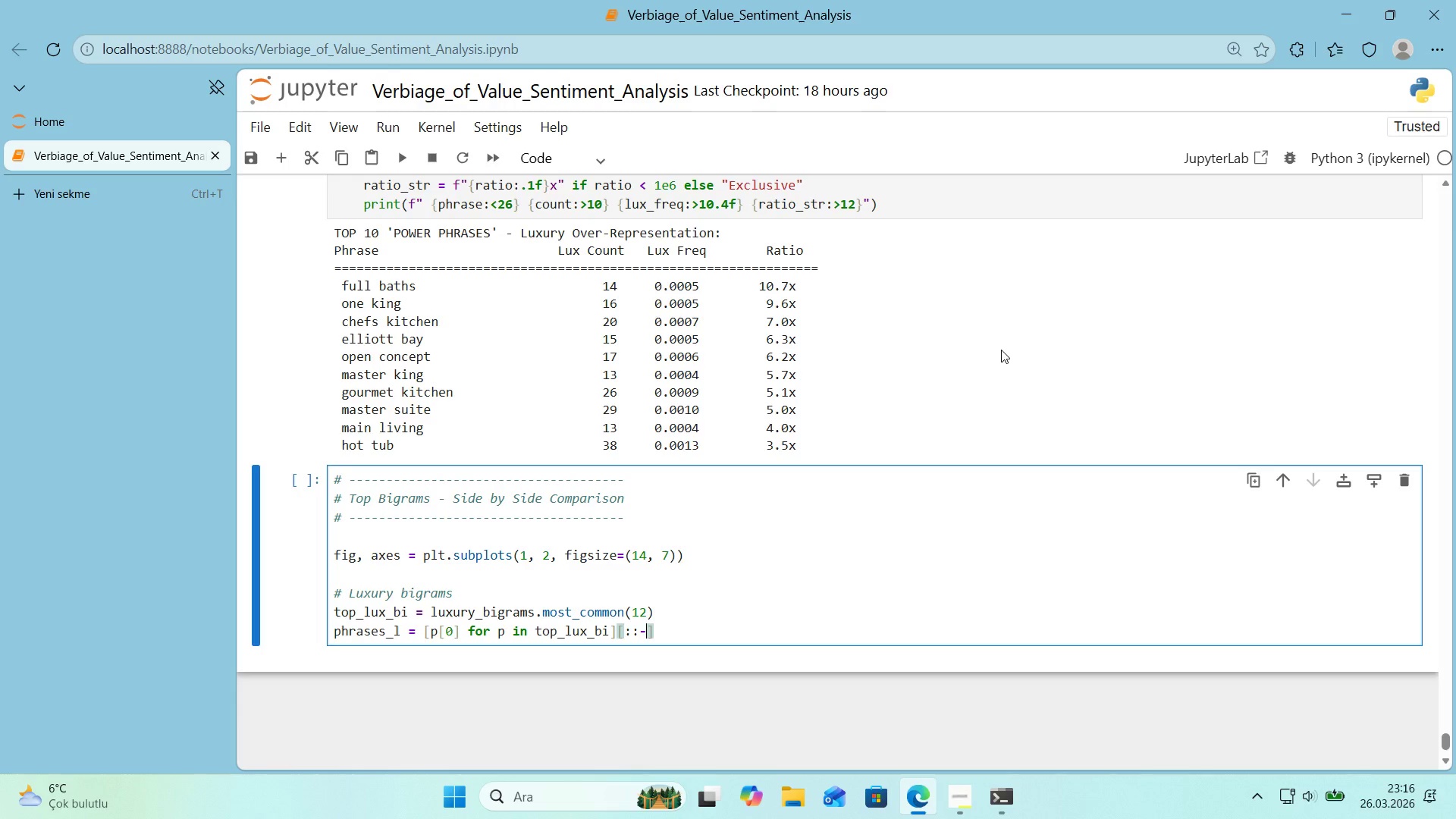 
key(Numpad1)
 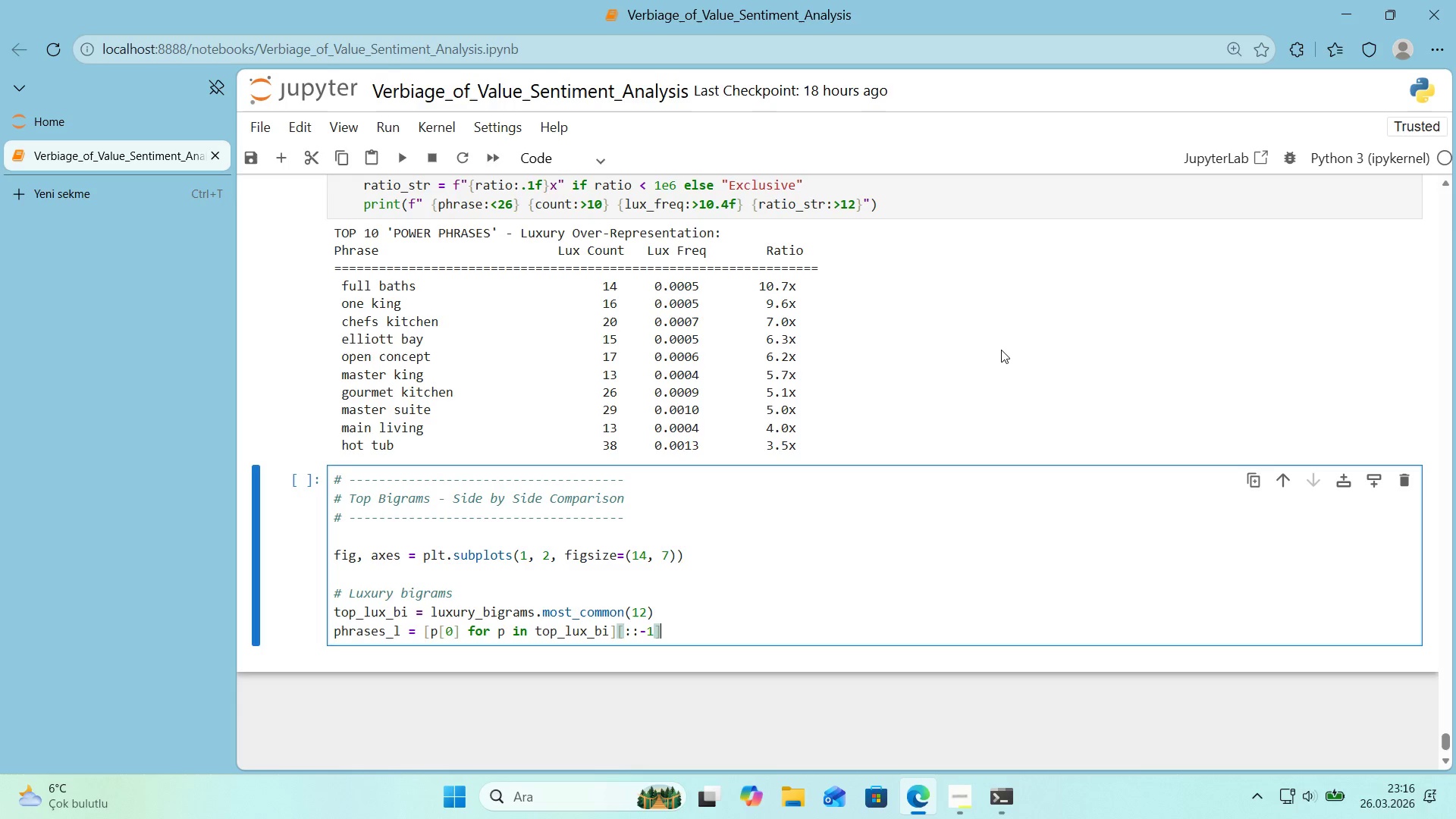 
key(ArrowRight)
 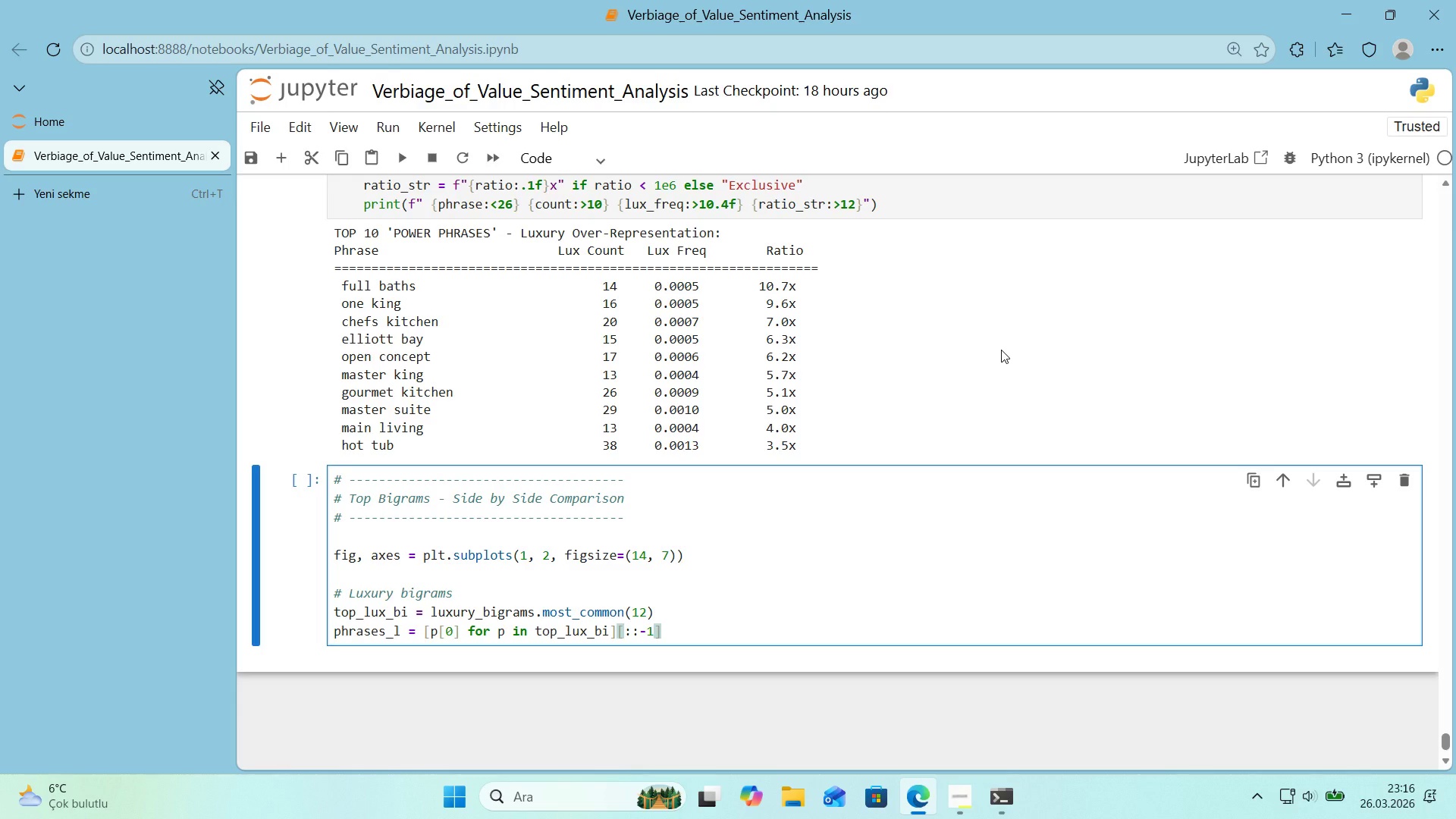 
key(Enter)
 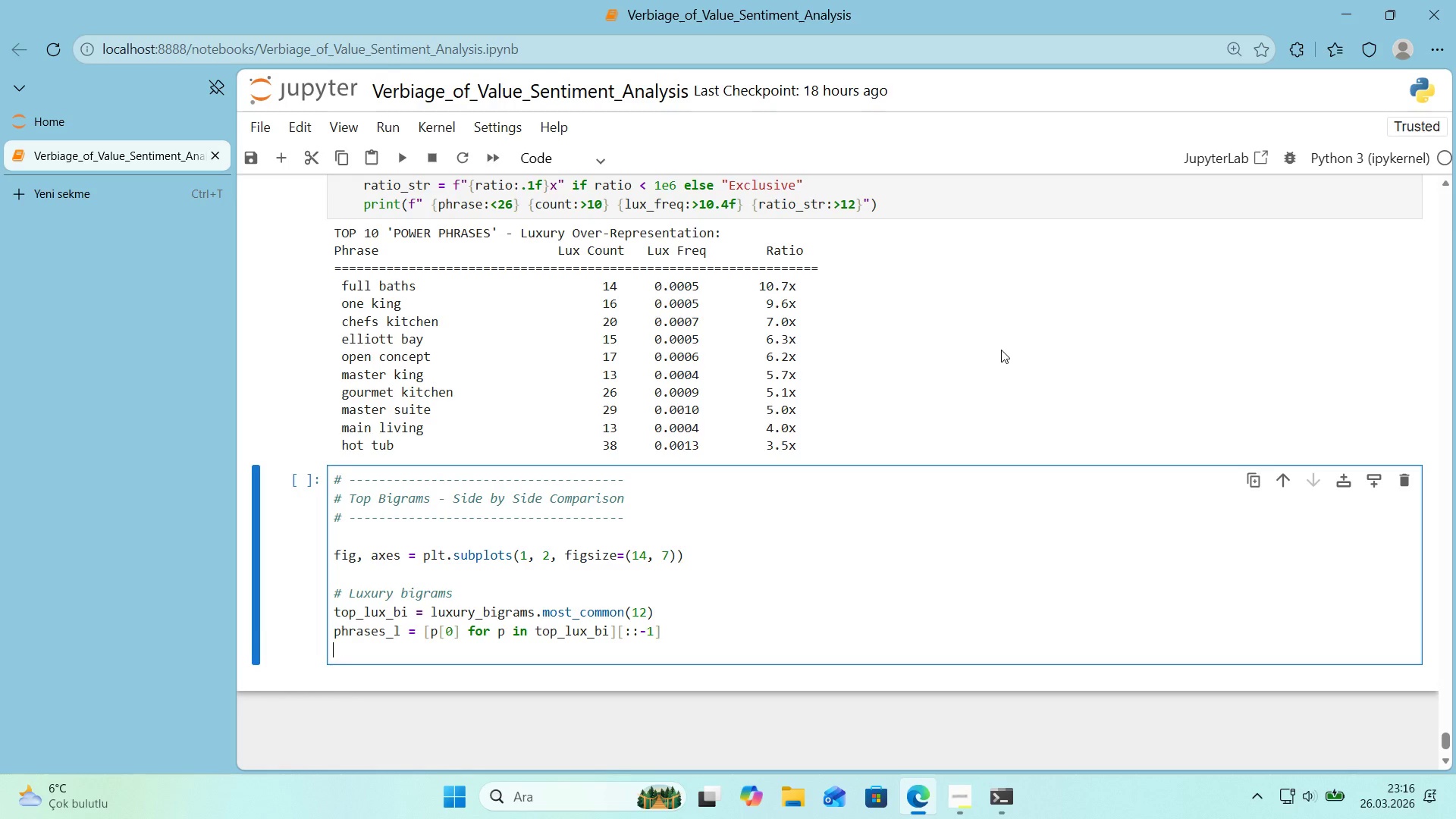 
type(counts_l) )
 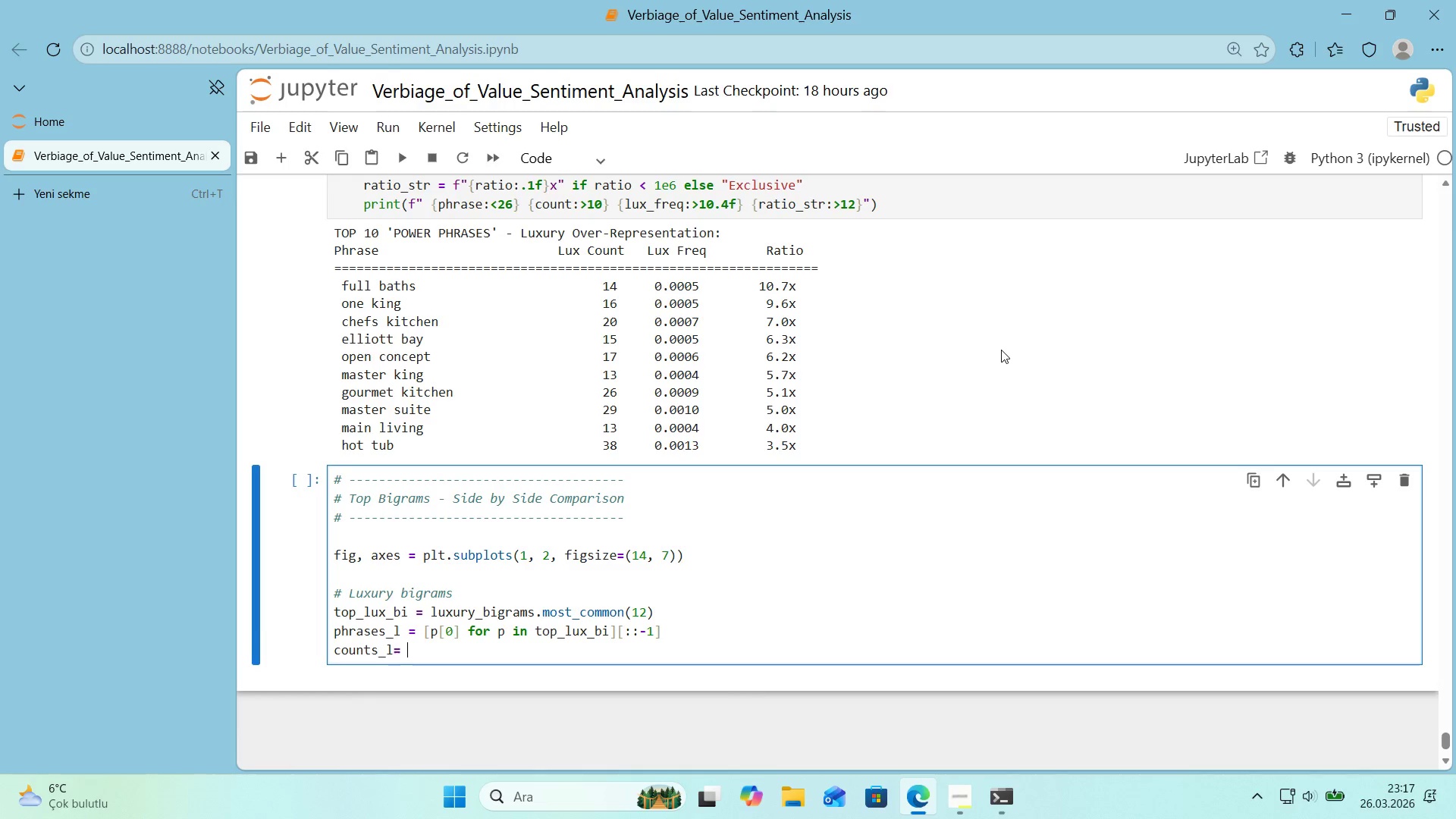 
key(Alt+Control+8)
 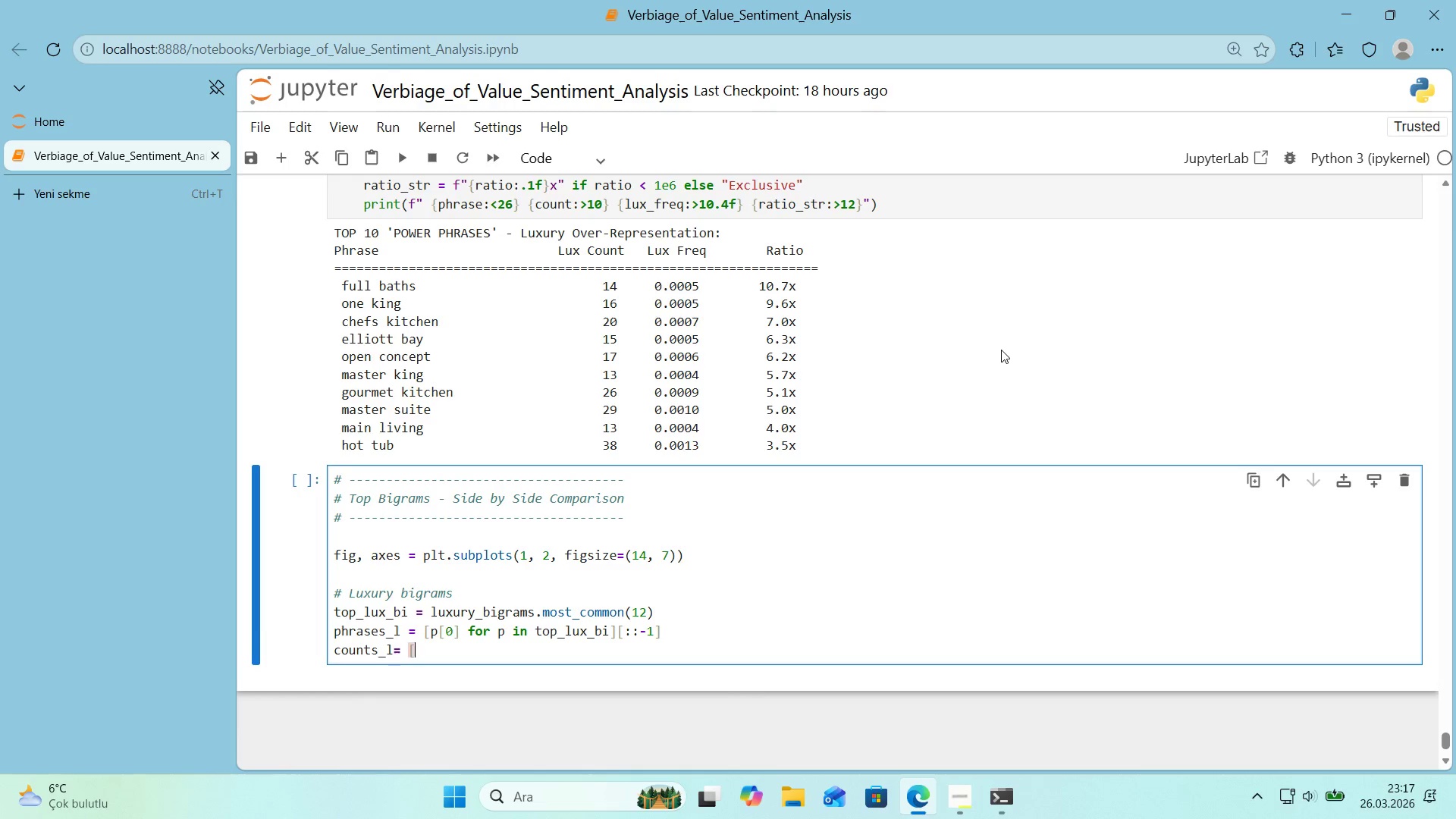 
key(Alt+Control+9)
 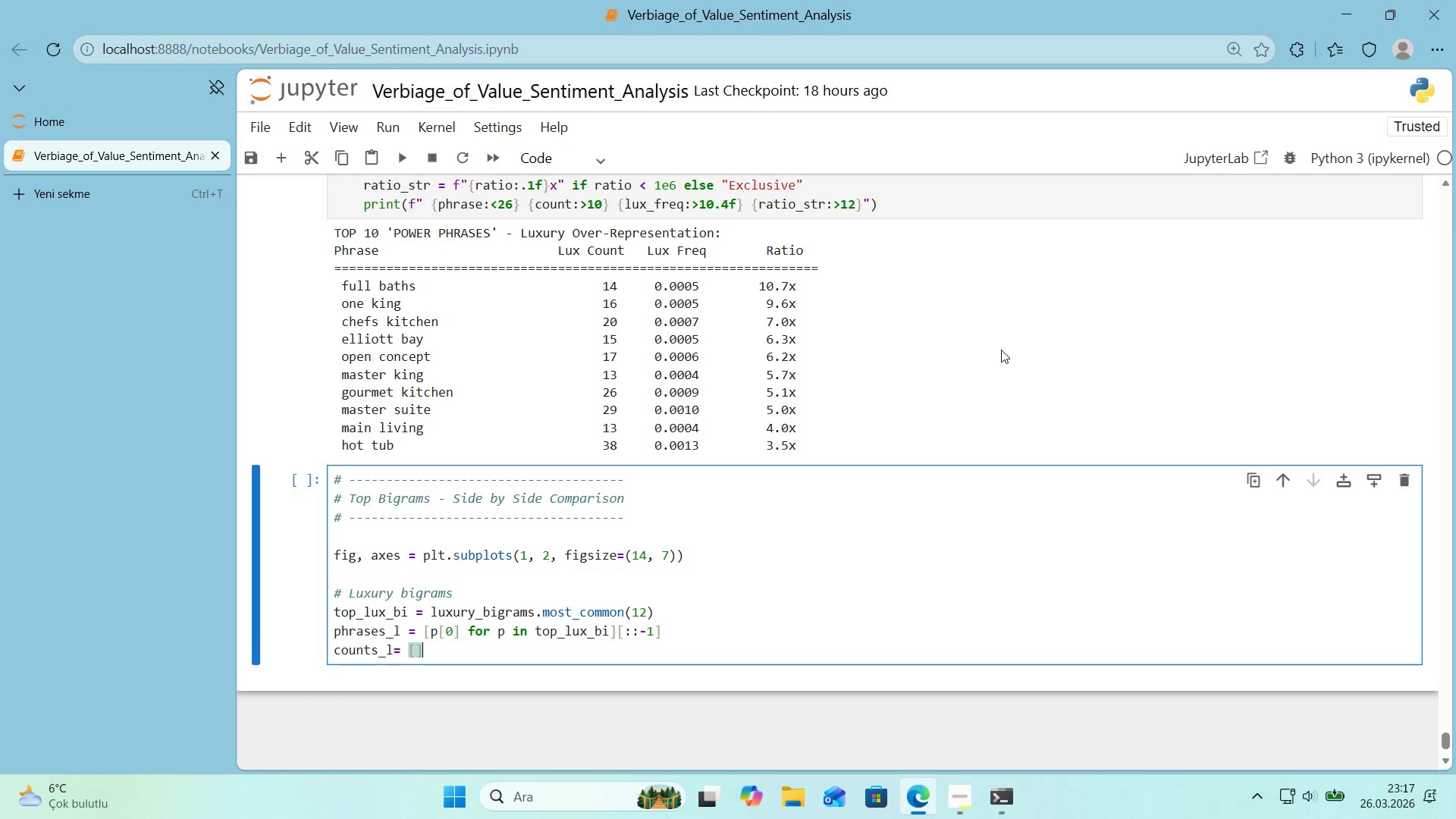 
key(ArrowLeft)
 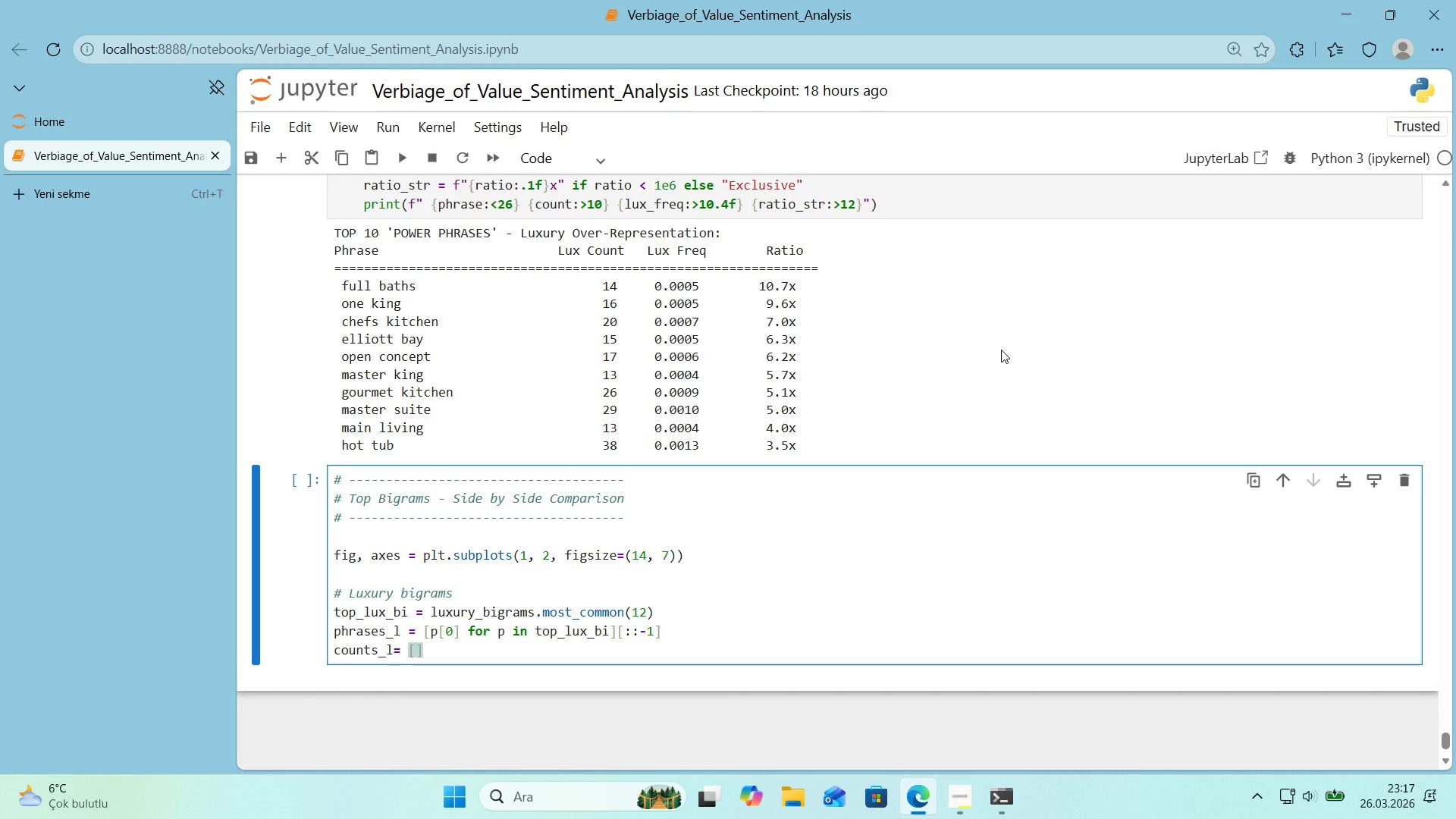 
key(P)
 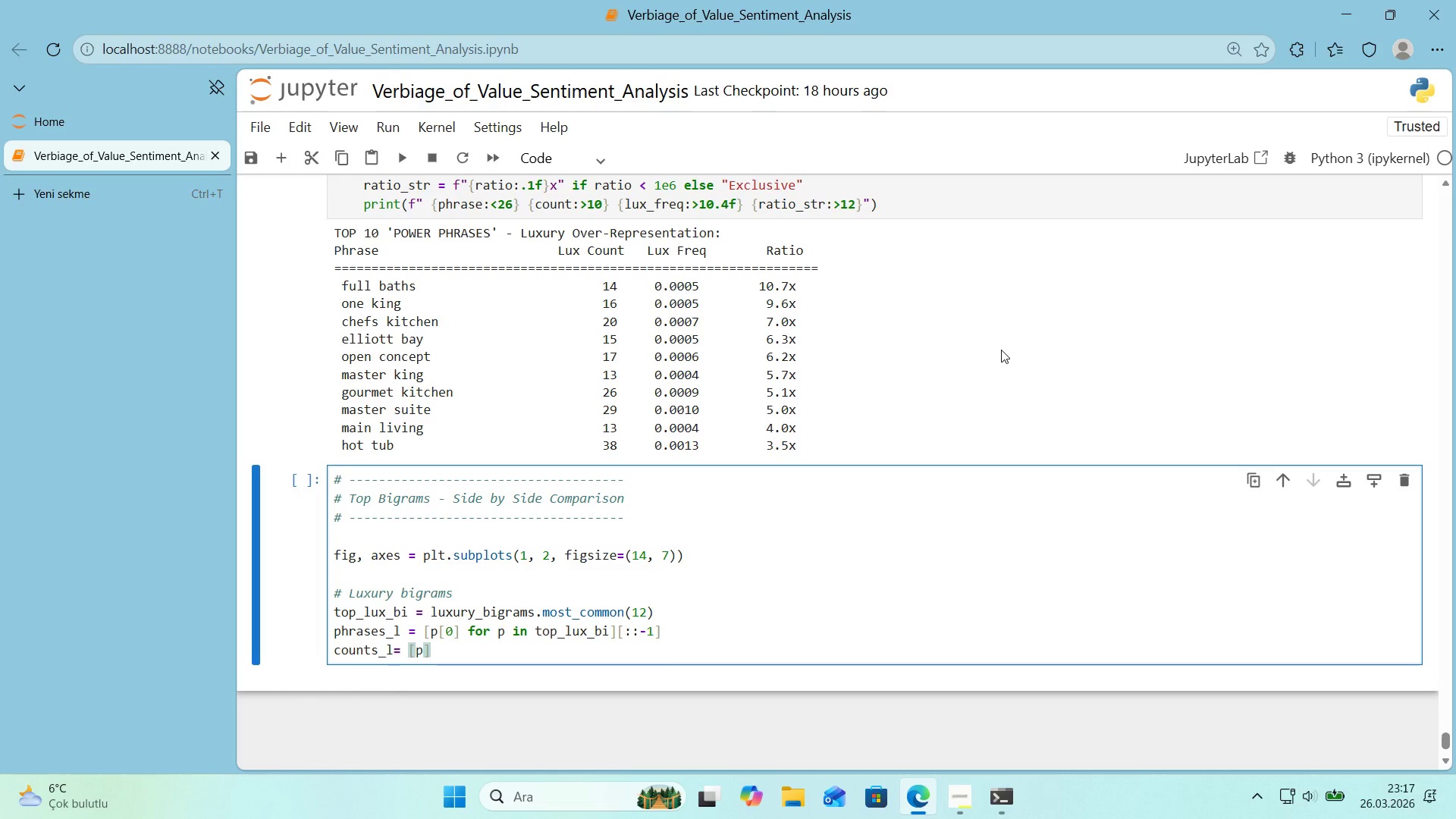 
key(Alt+Control+8)
 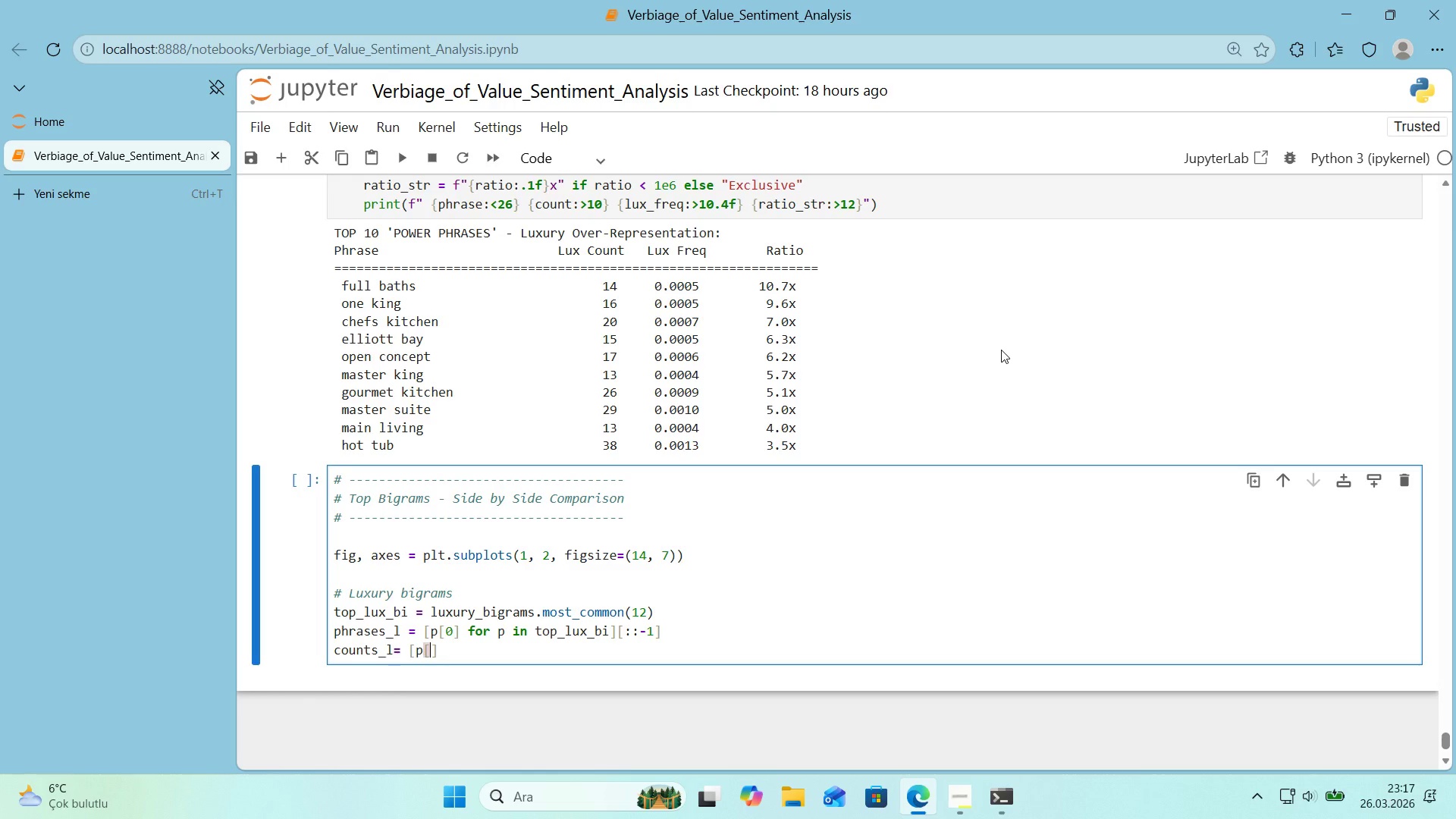 
key(Alt+Control+9)
 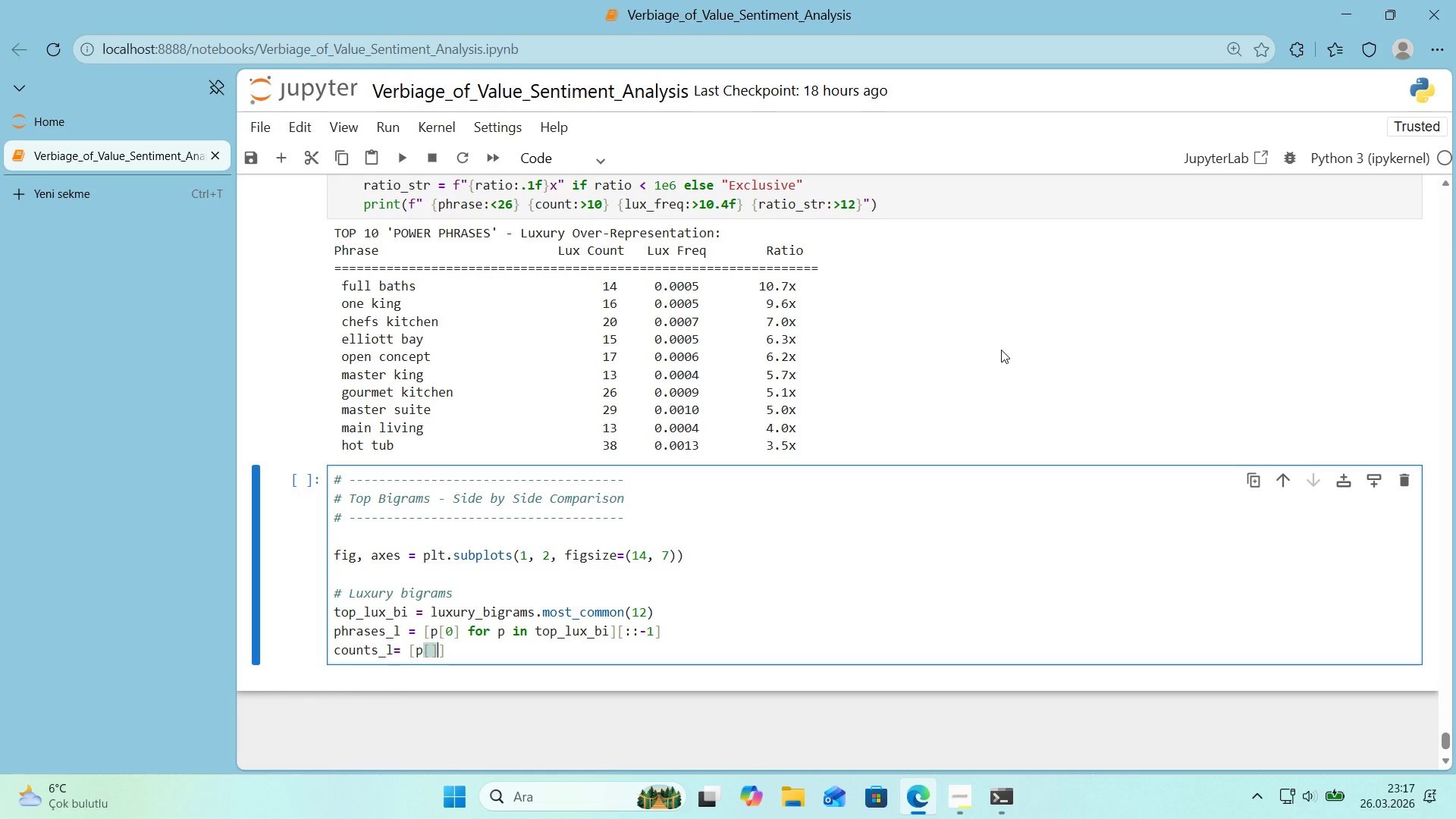 
key(ArrowLeft)
 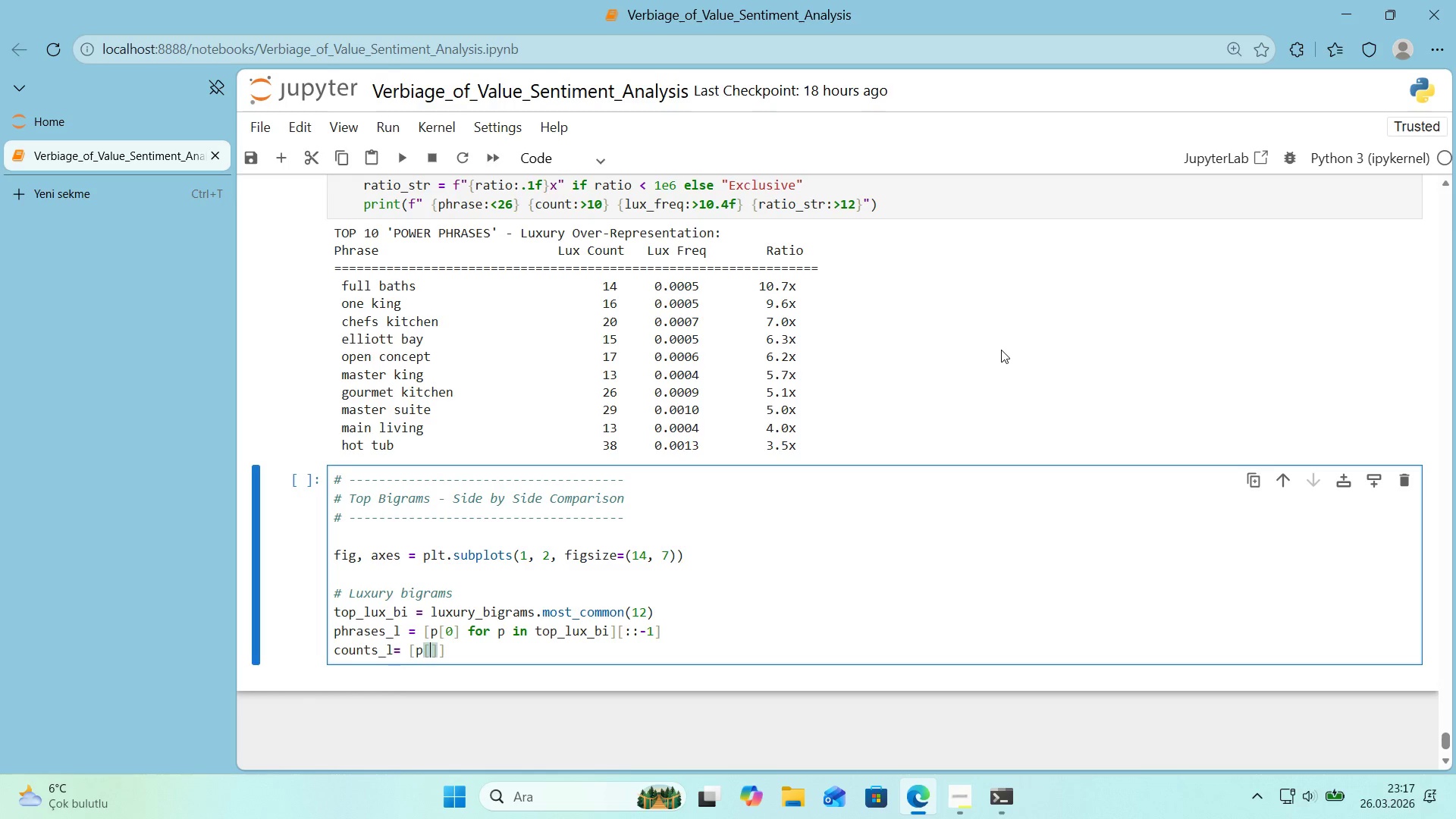 
key(1)
 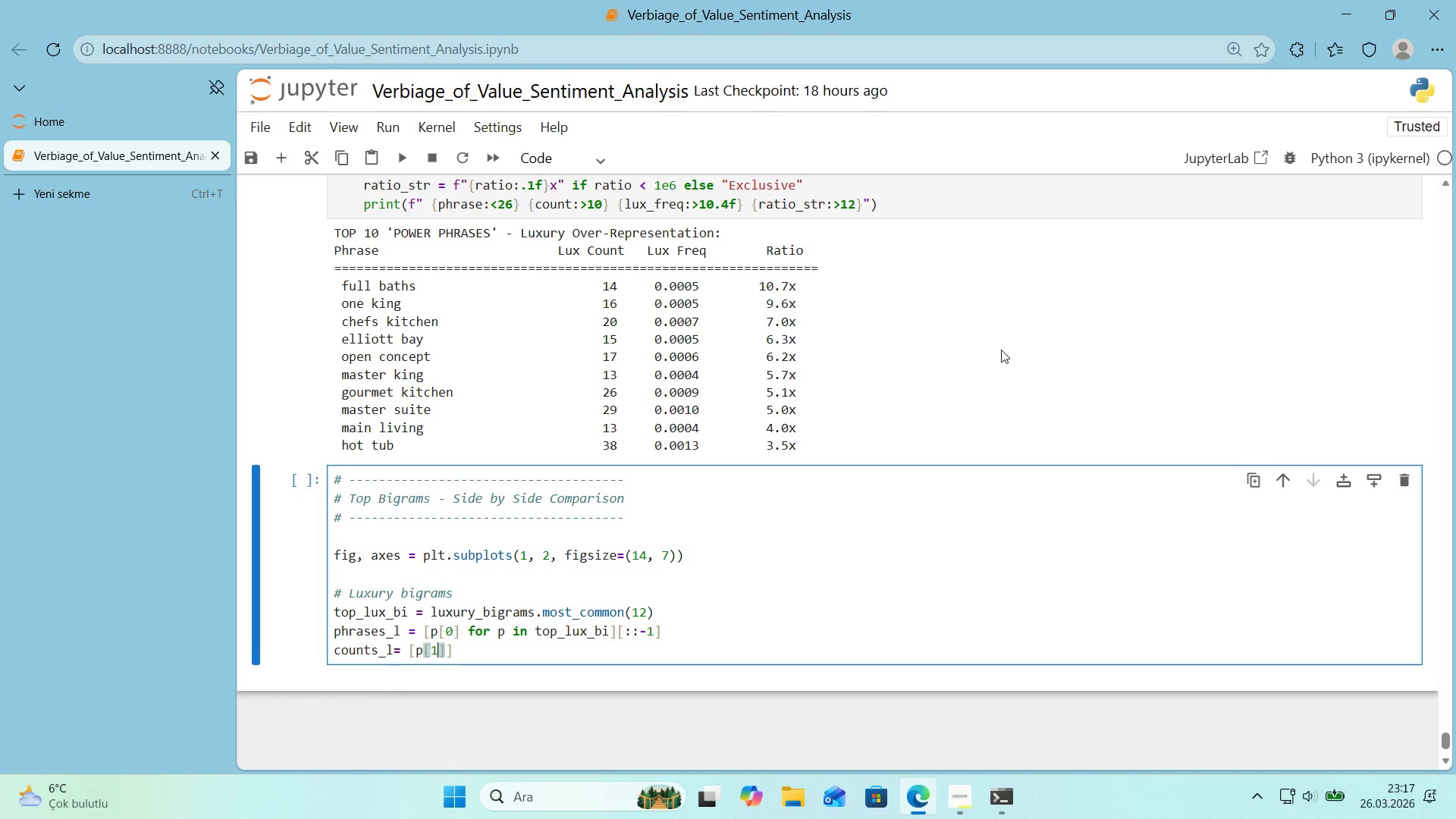 
key(ArrowRight)
 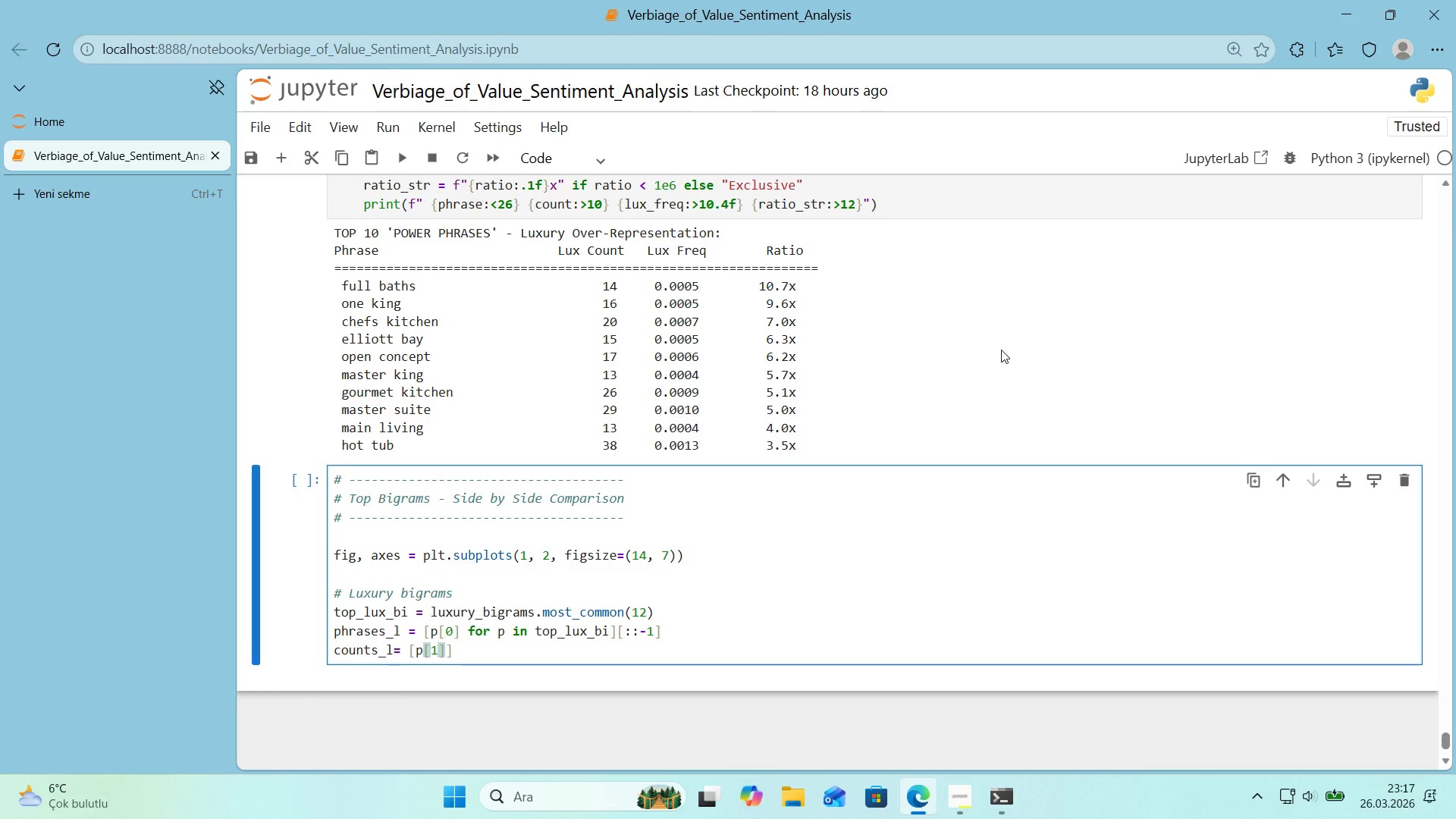 
type( for p 'n top_lux_b')
 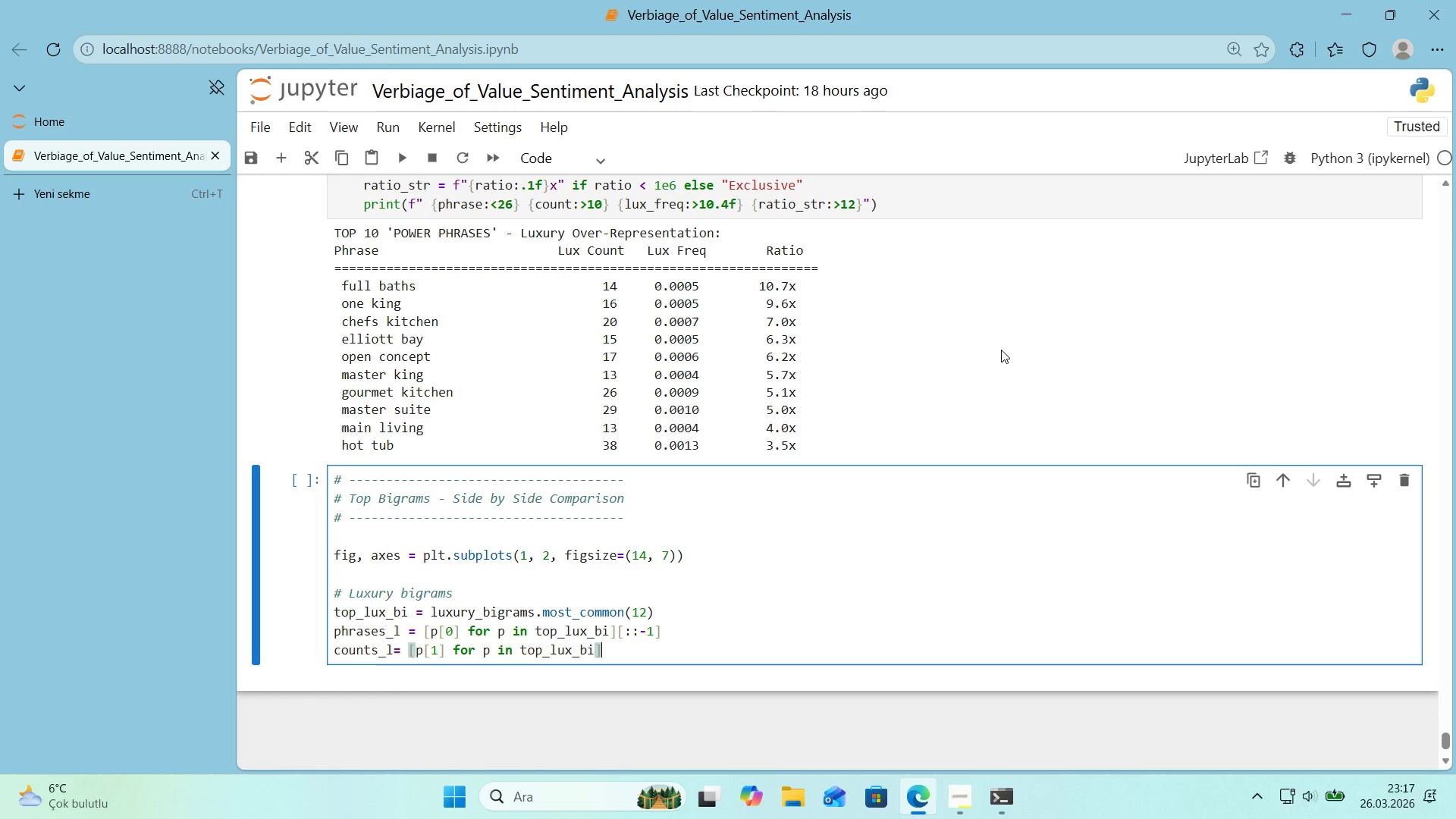 
 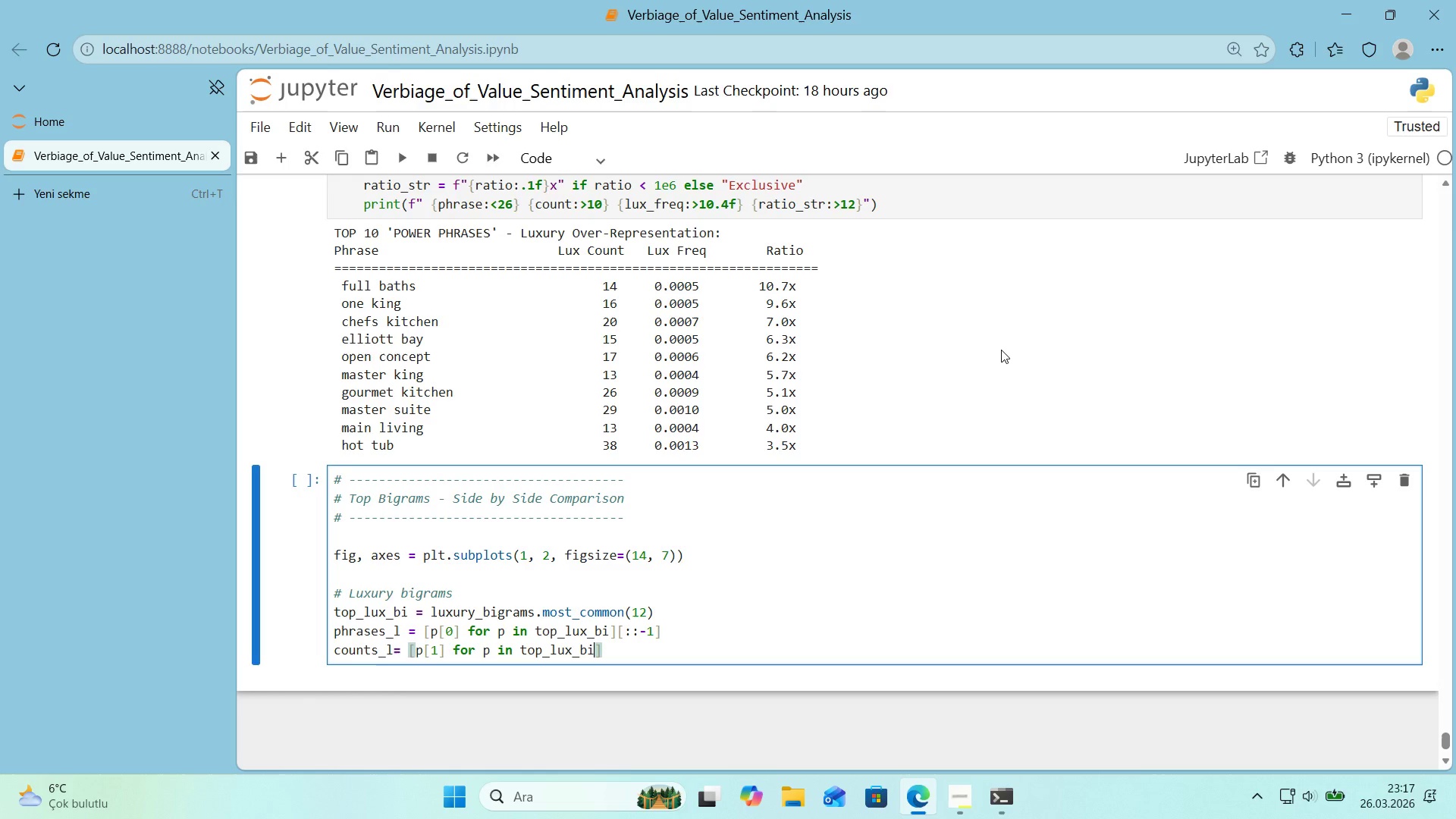 
key(ArrowRight)
 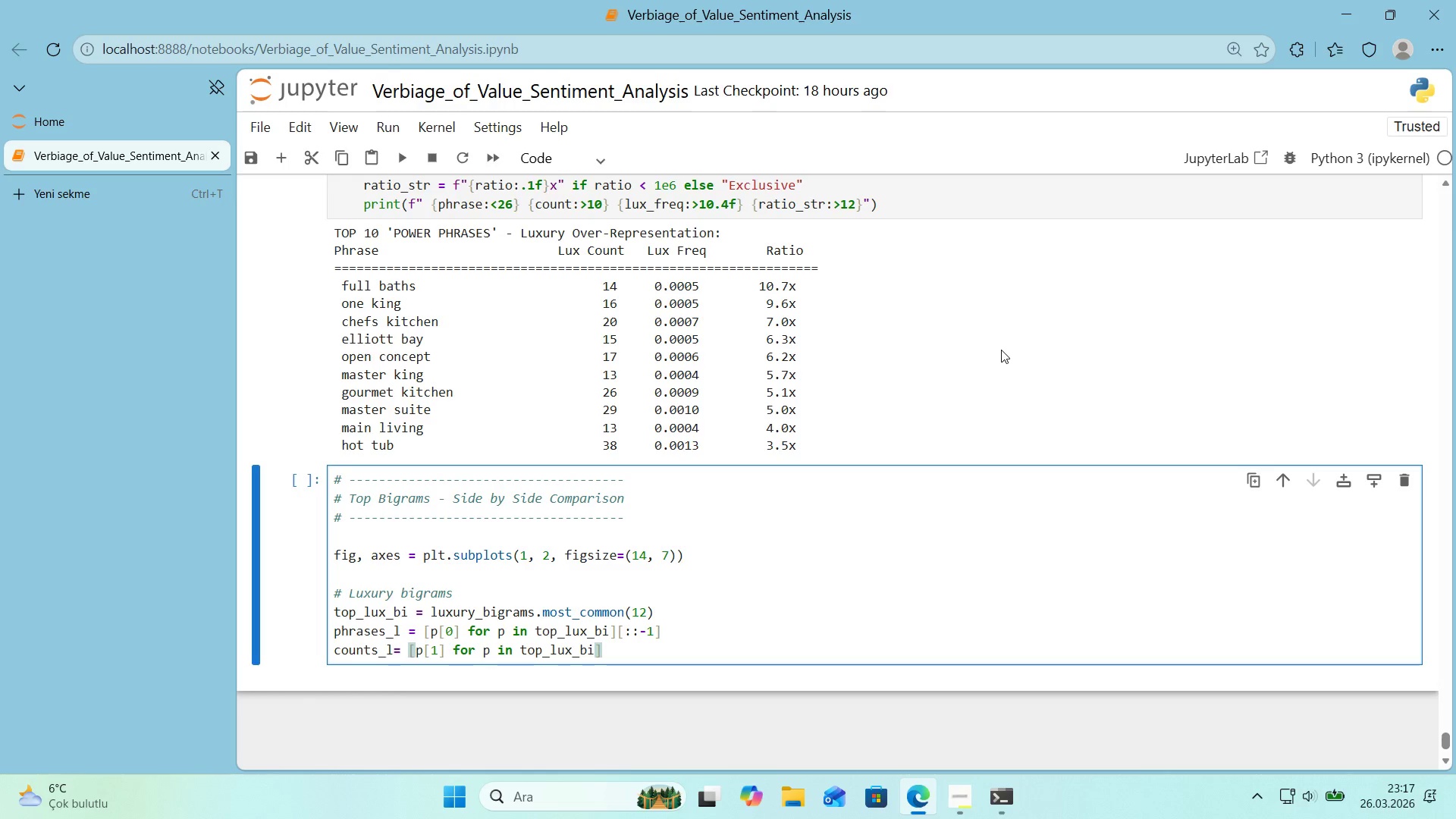 
key(Space)
 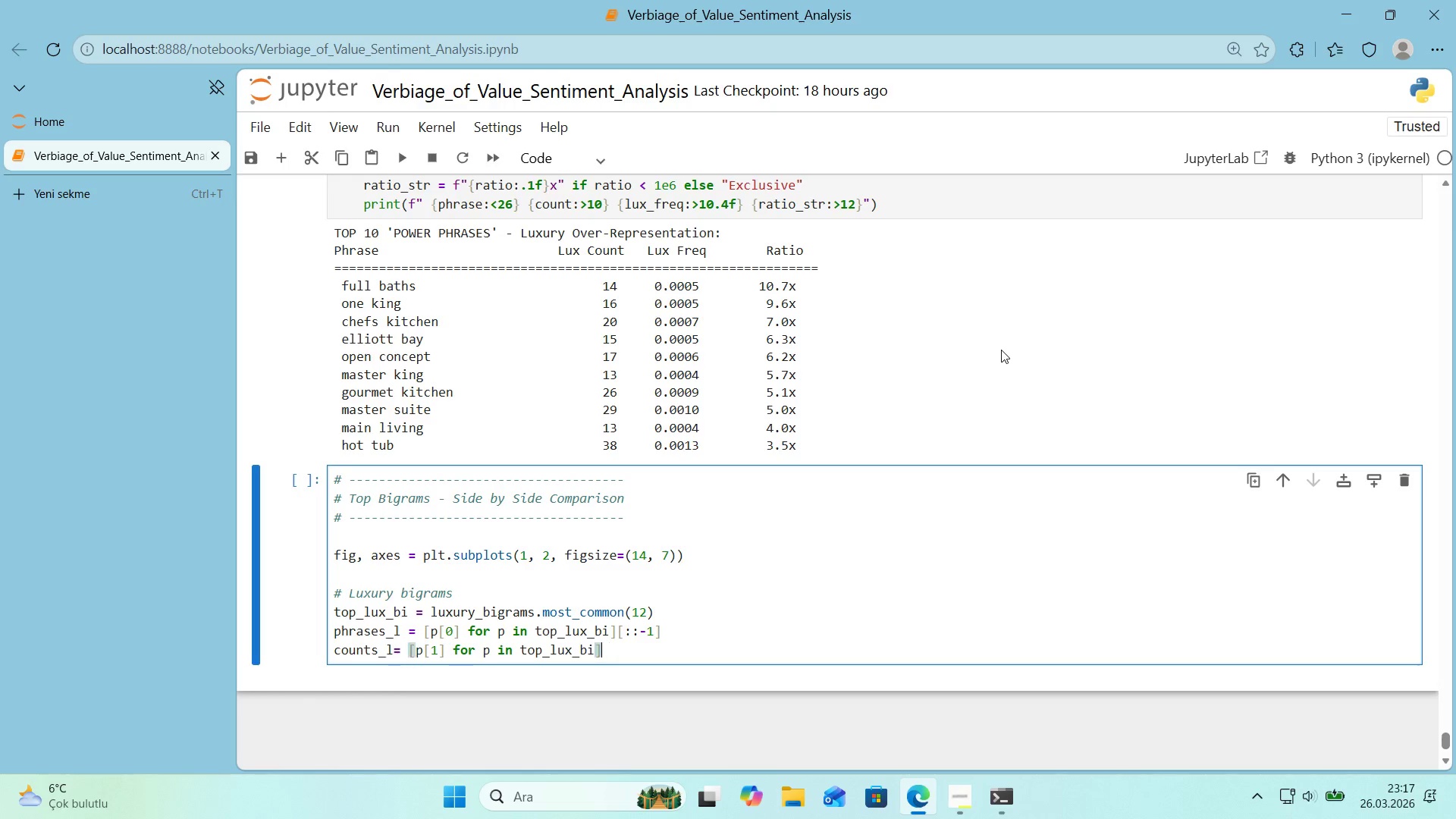 
key(Backspace)
 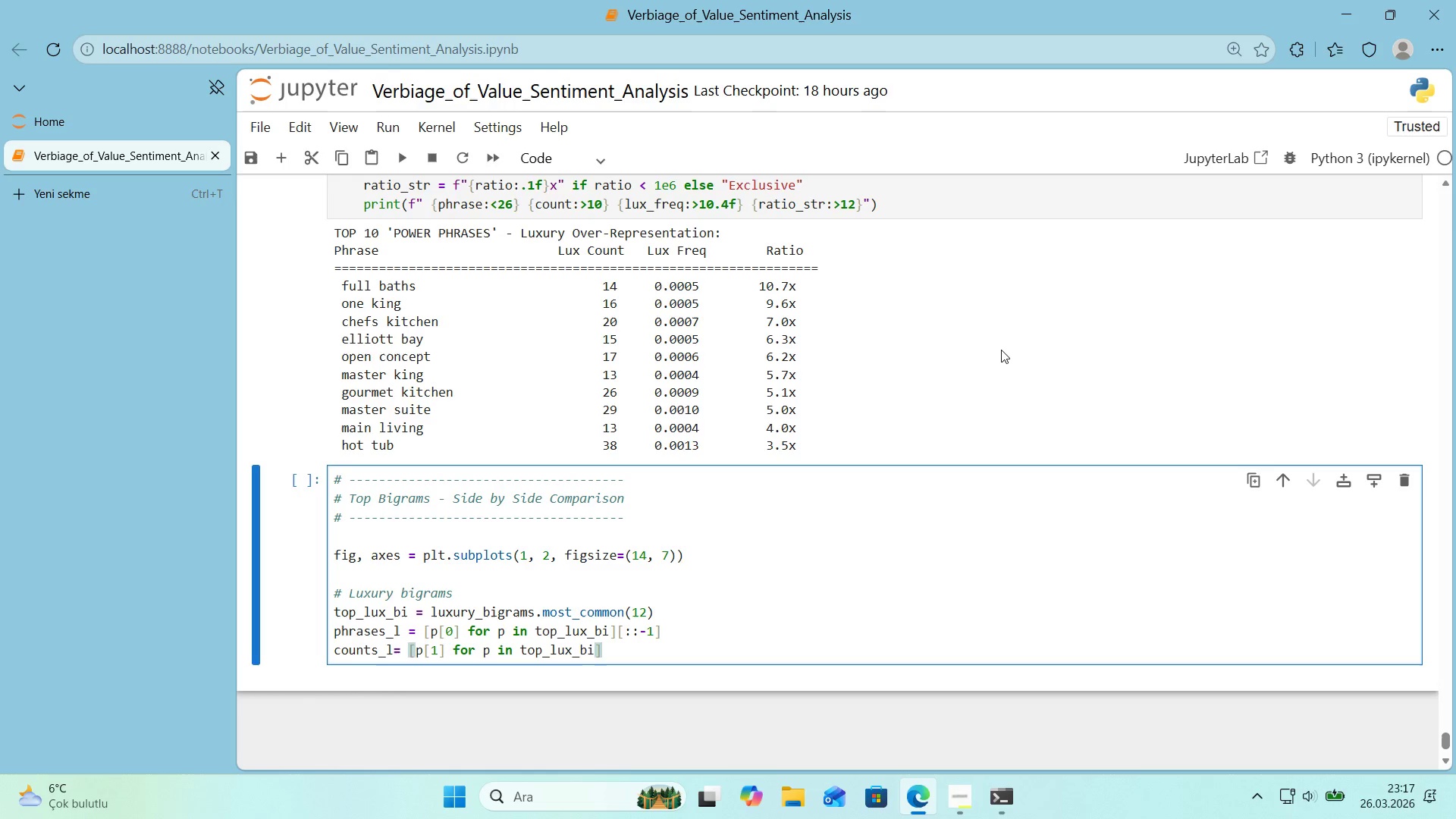 
key(Alt+Control+8)
 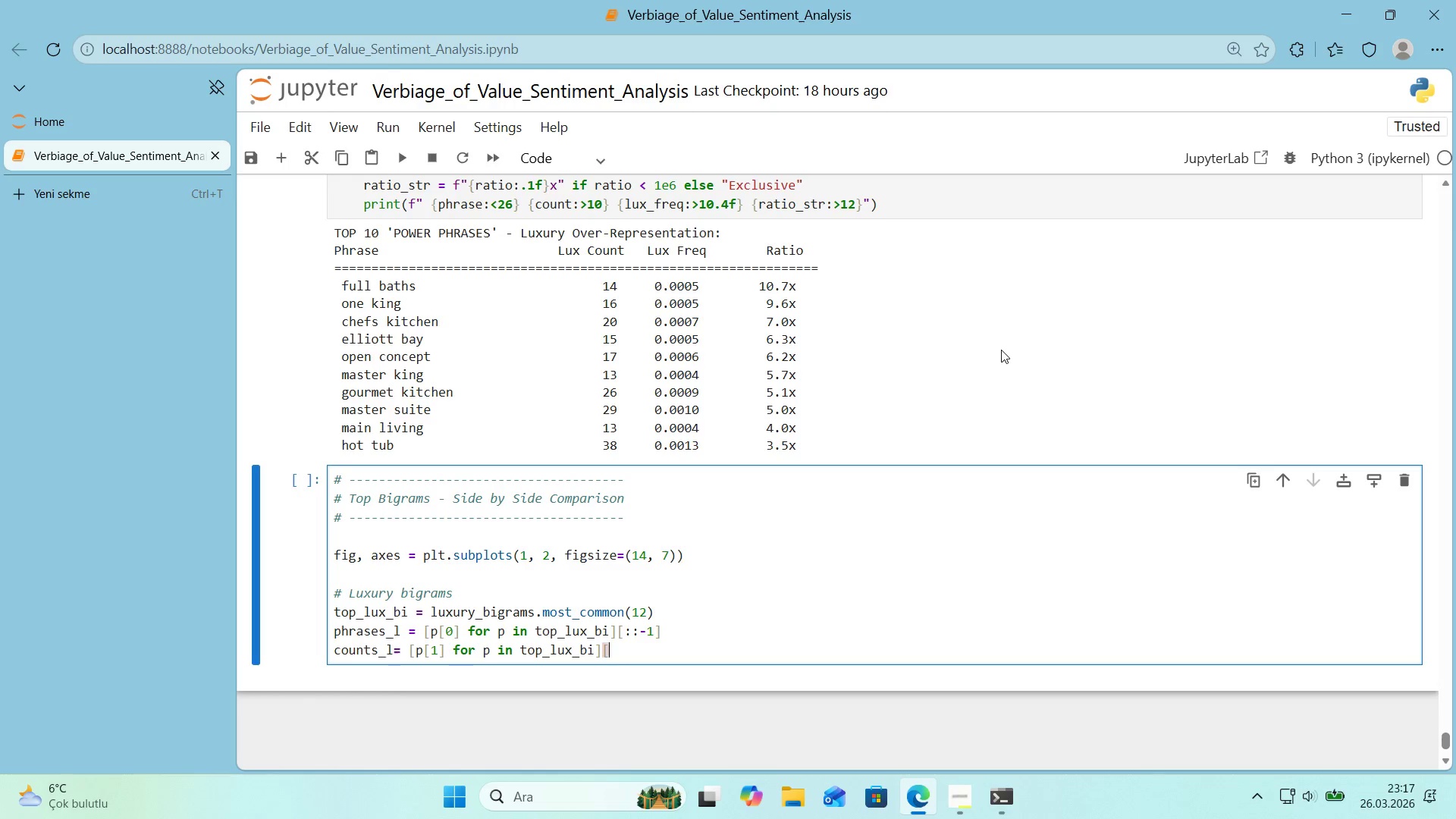 
key(Alt+Control+9)
 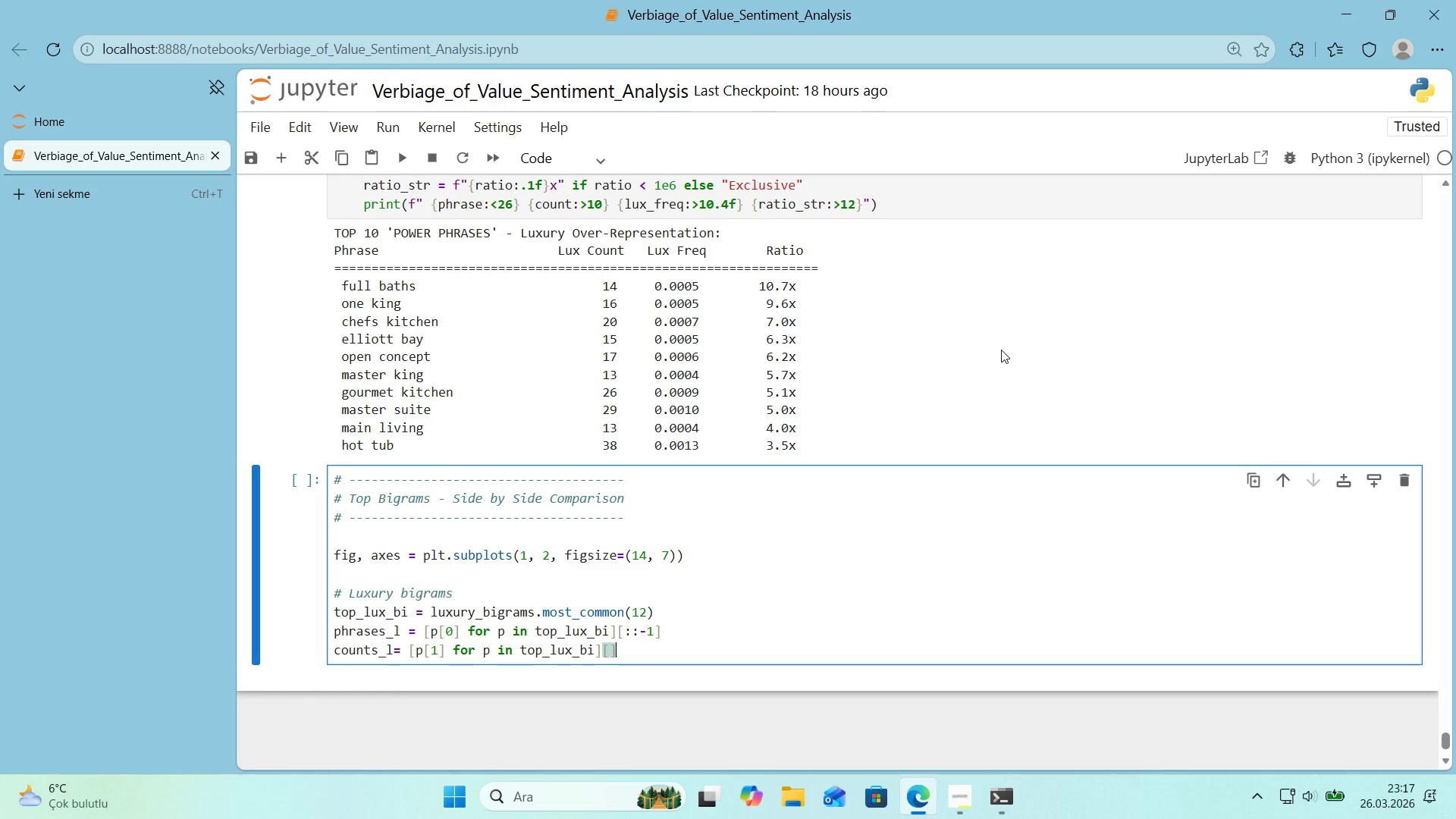 
key(ArrowLeft)
 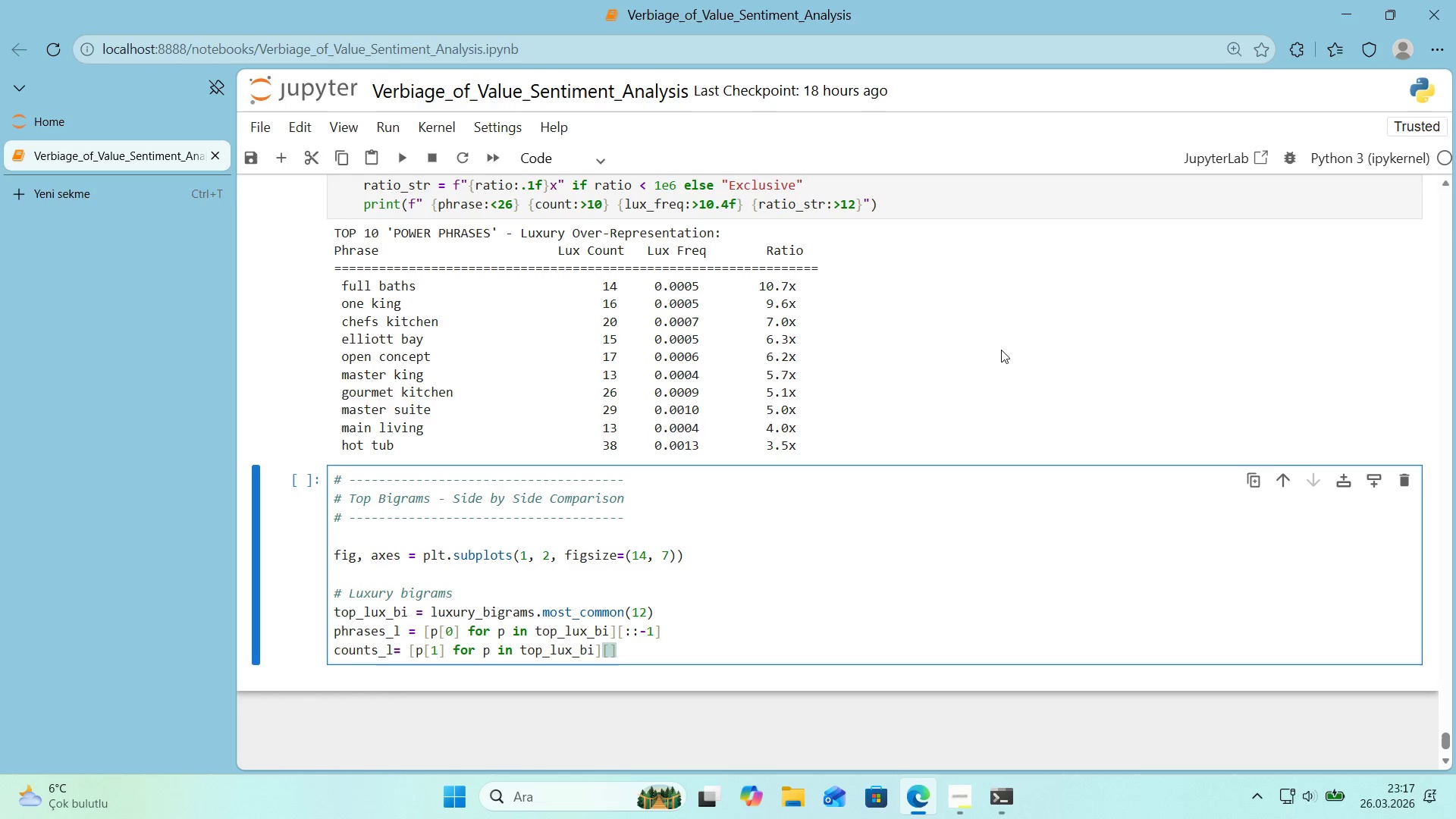 
key(Shift+Period)
 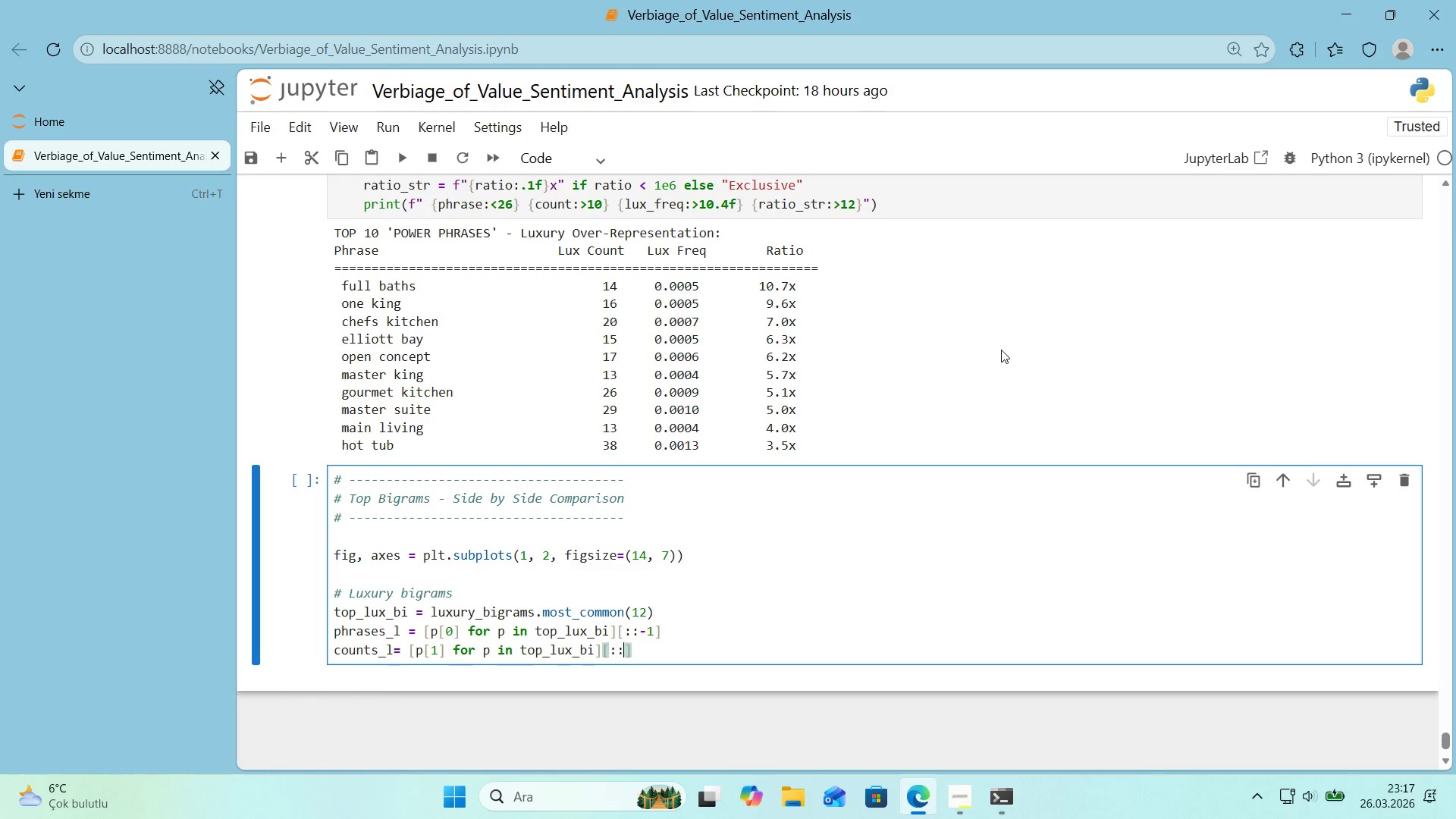 
key(Shift+Period)
 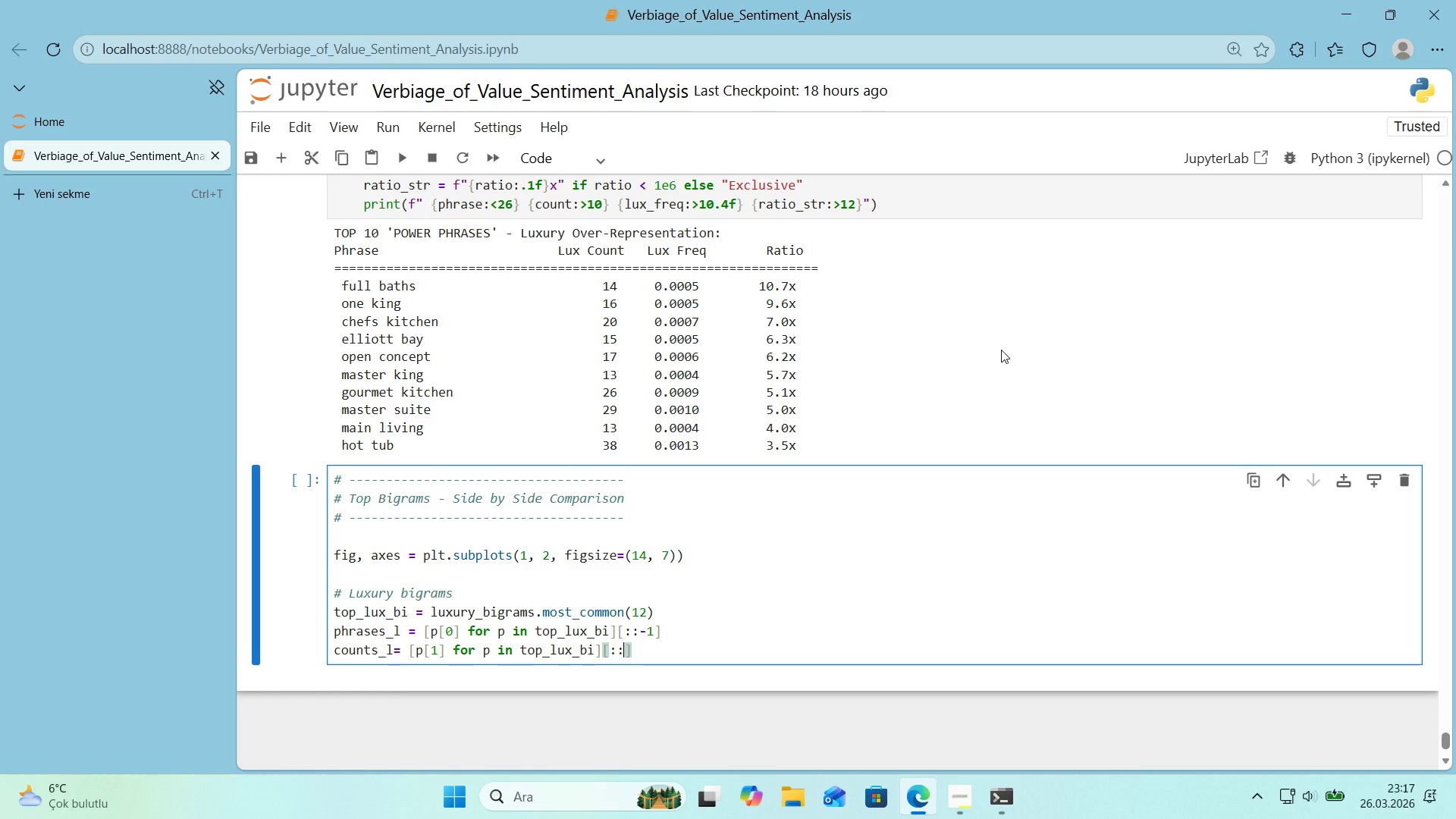 
key(NumpadSubtract)
 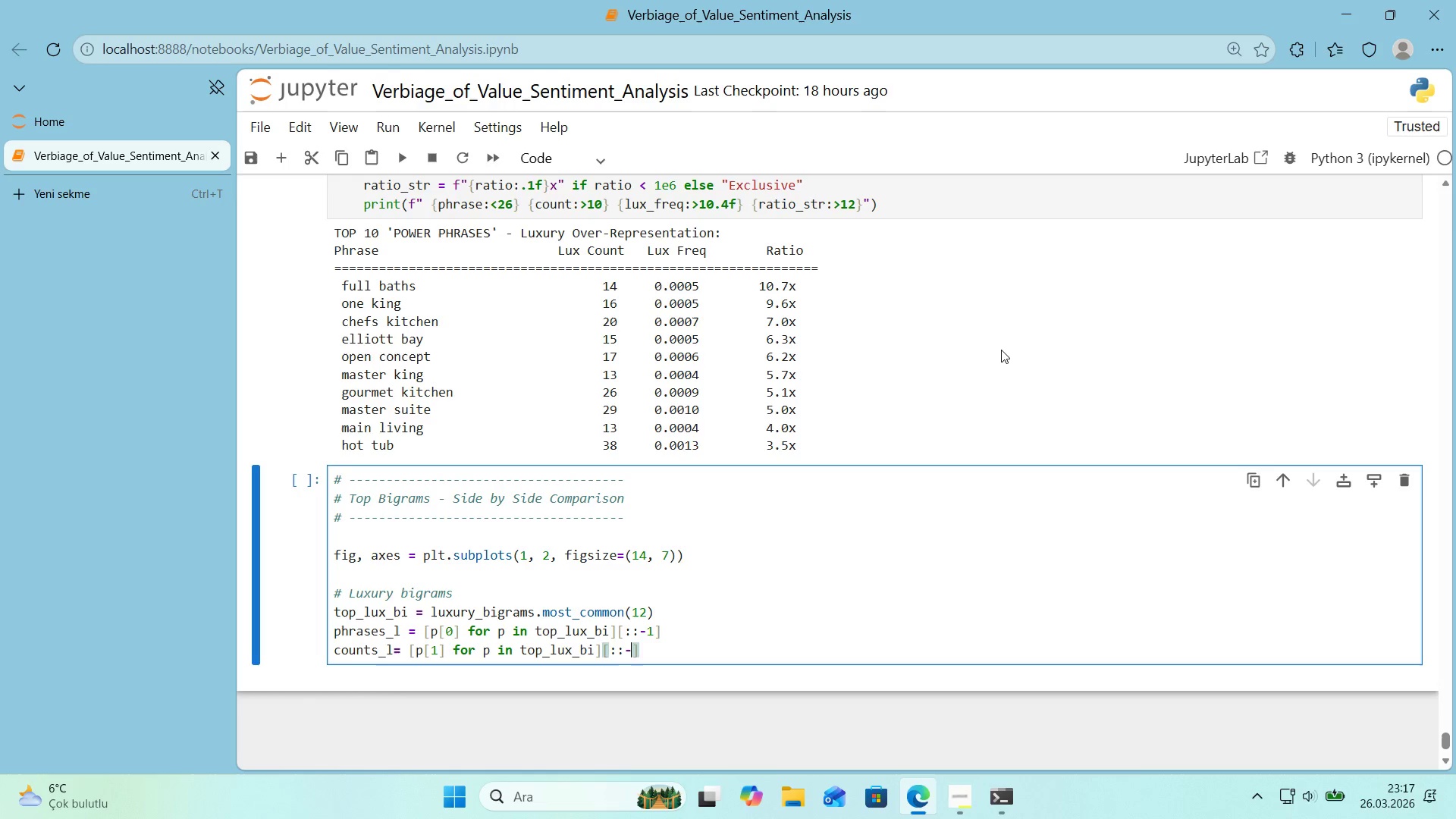 
key(Numpad1)
 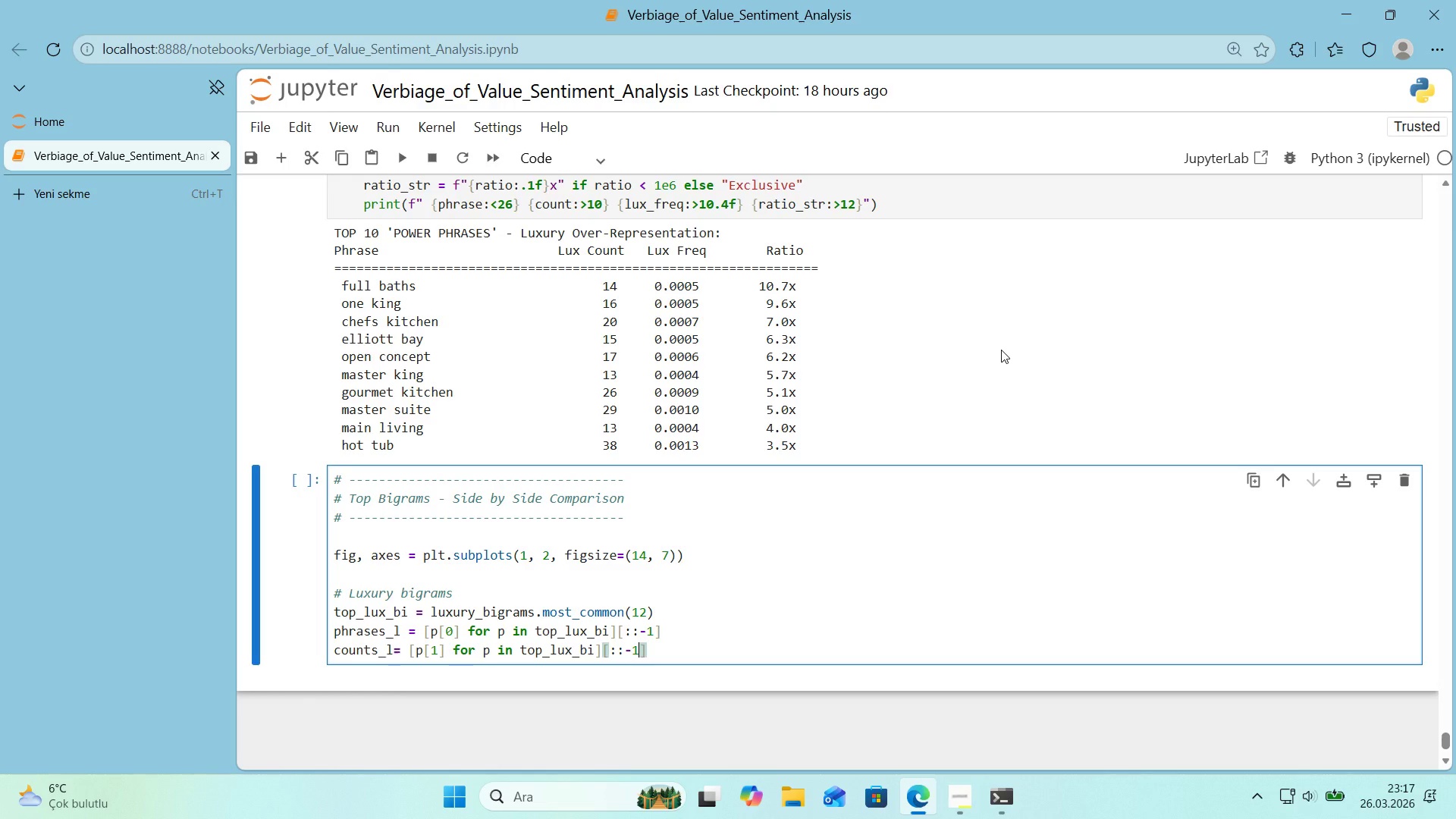 
key(ArrowRight)
 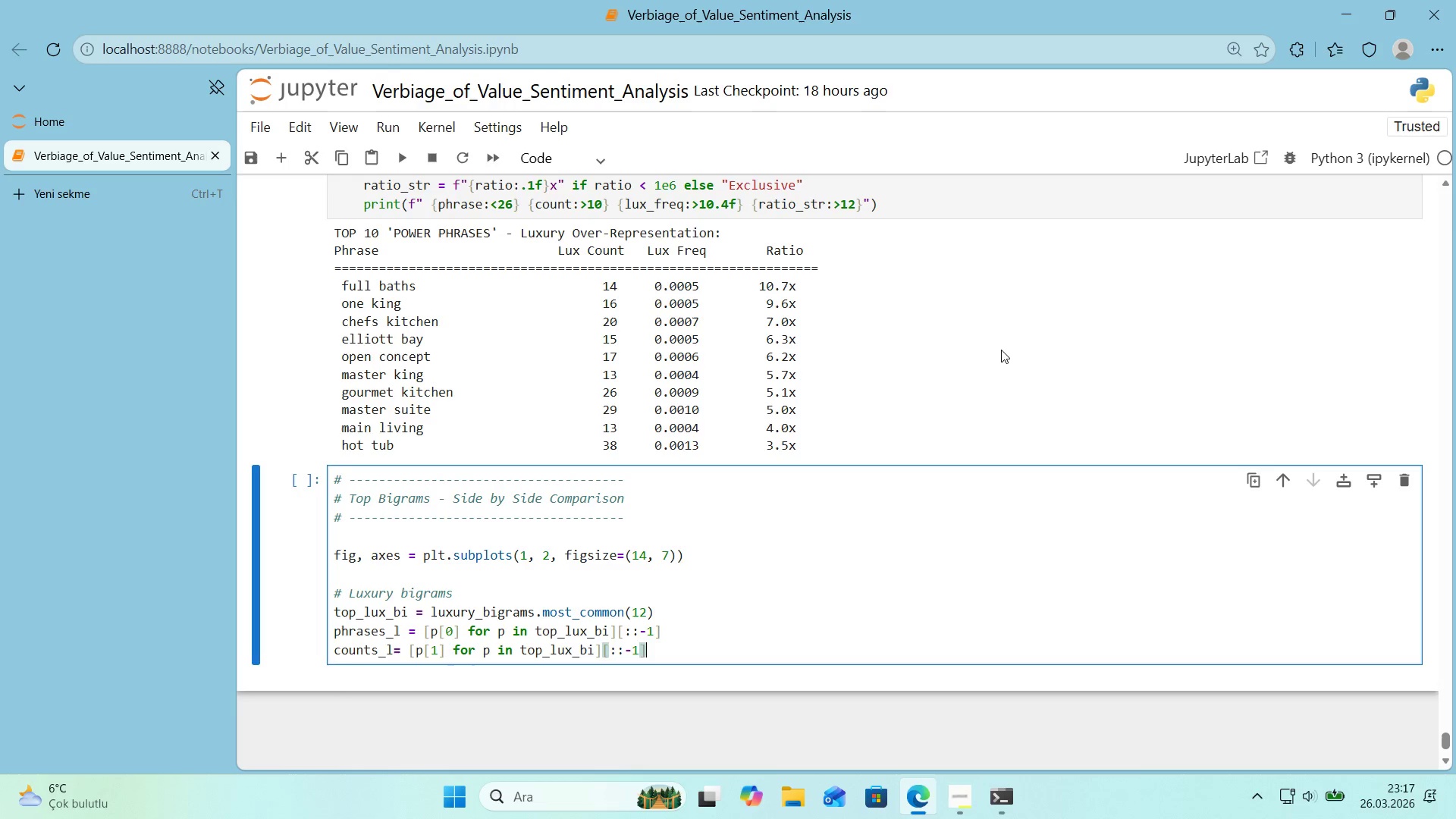 
key(Enter)
 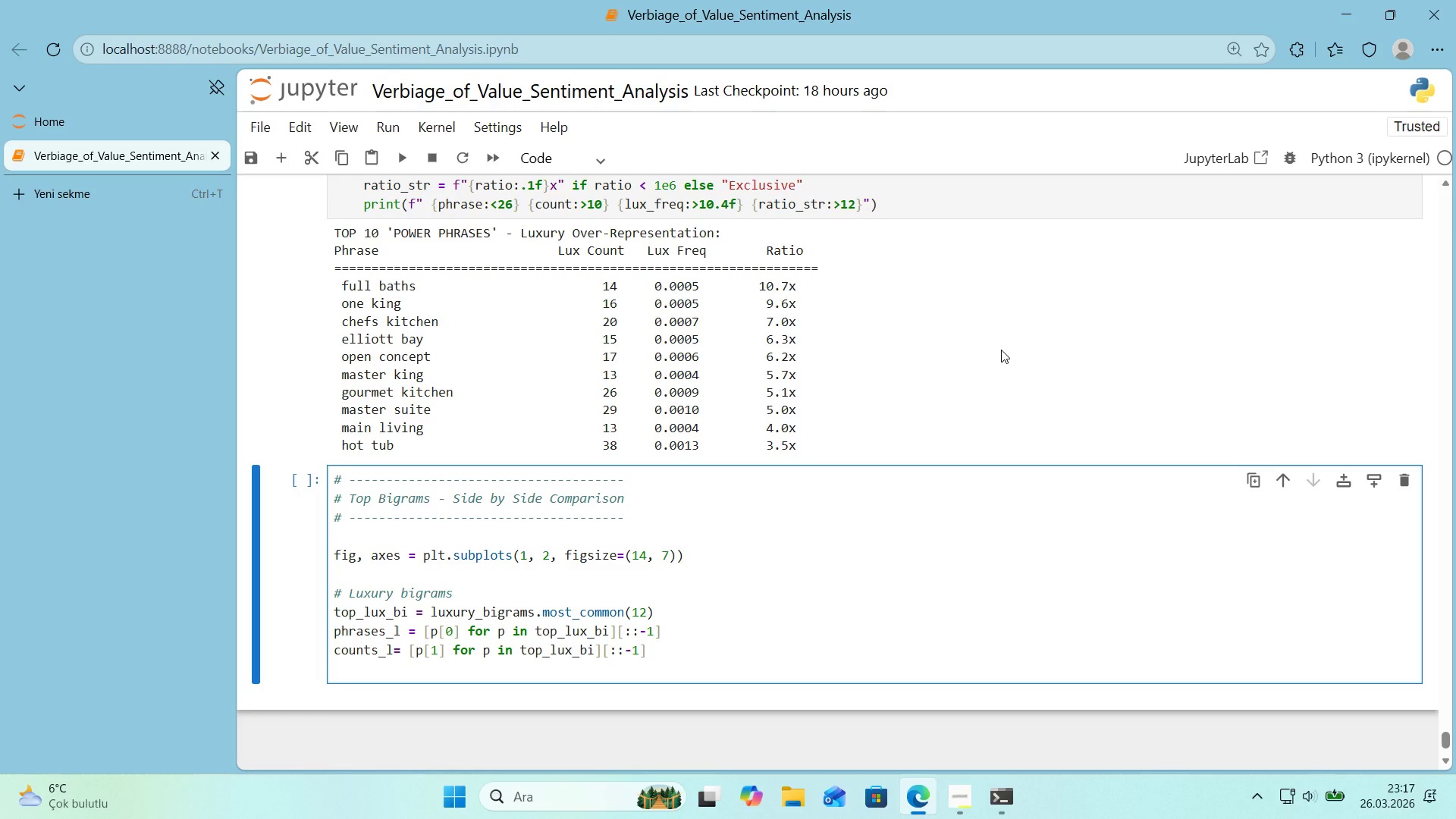 
key(Enter)
 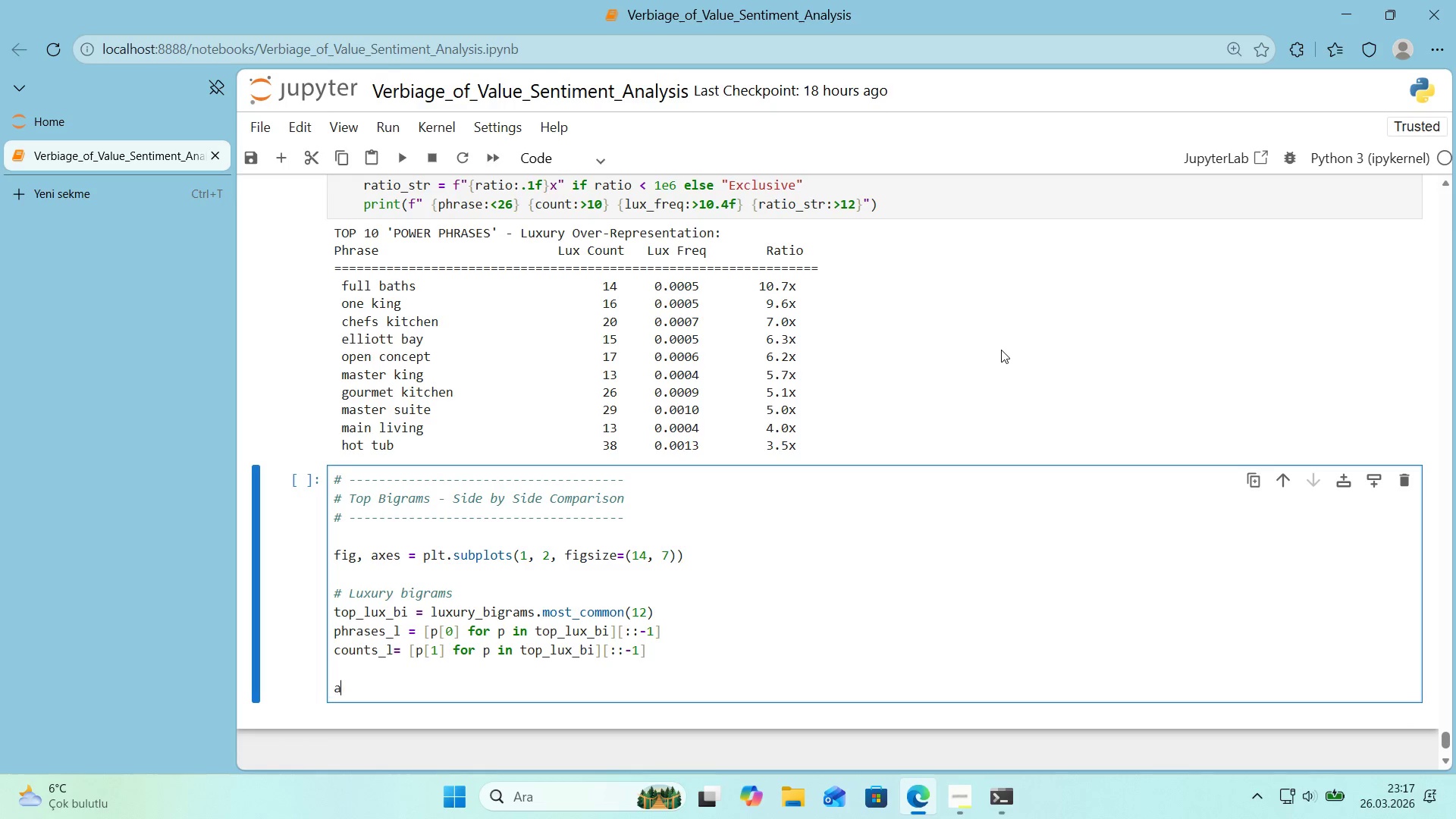 
type(axes)
 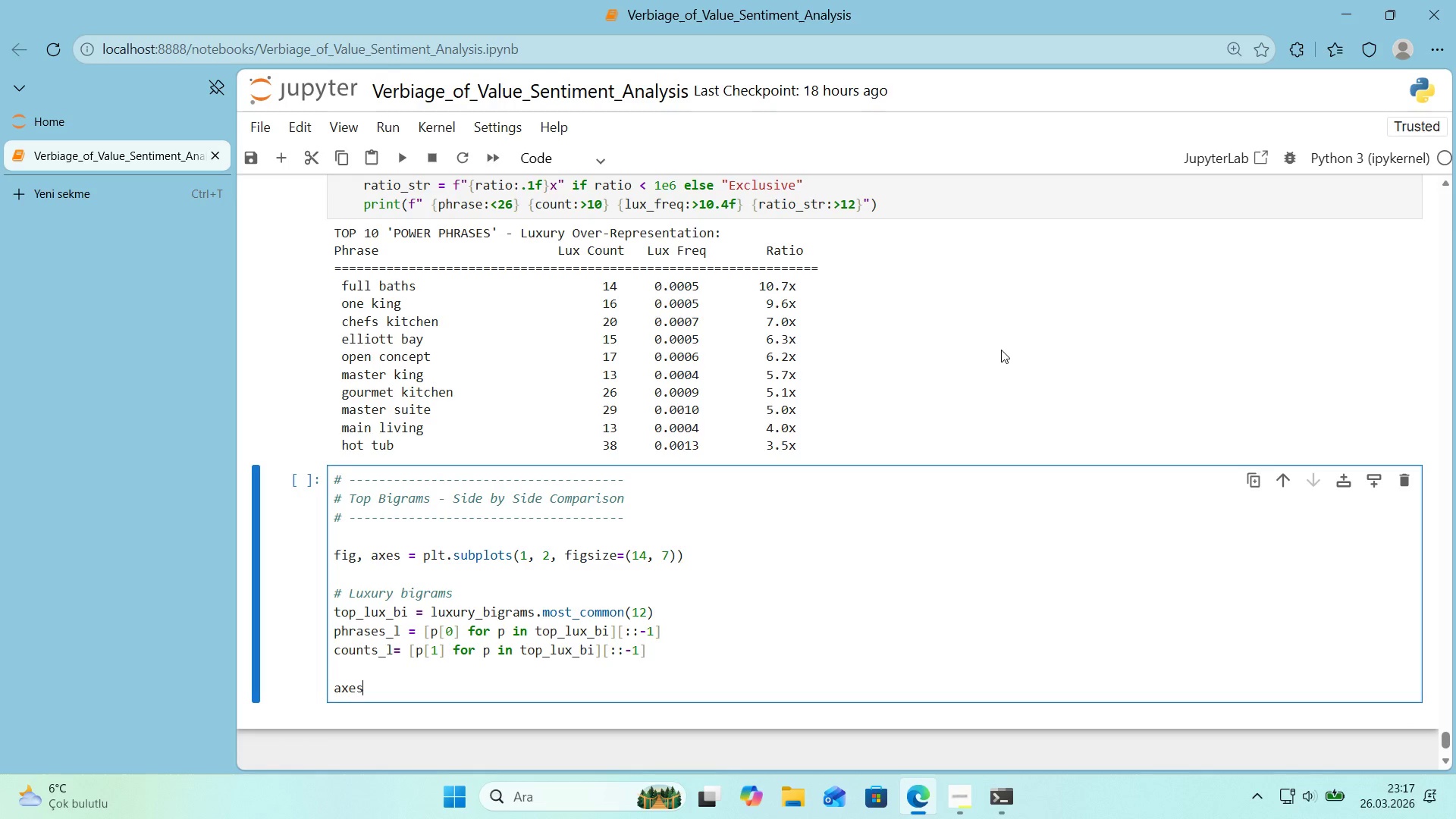 
key(Alt+Control+8)
 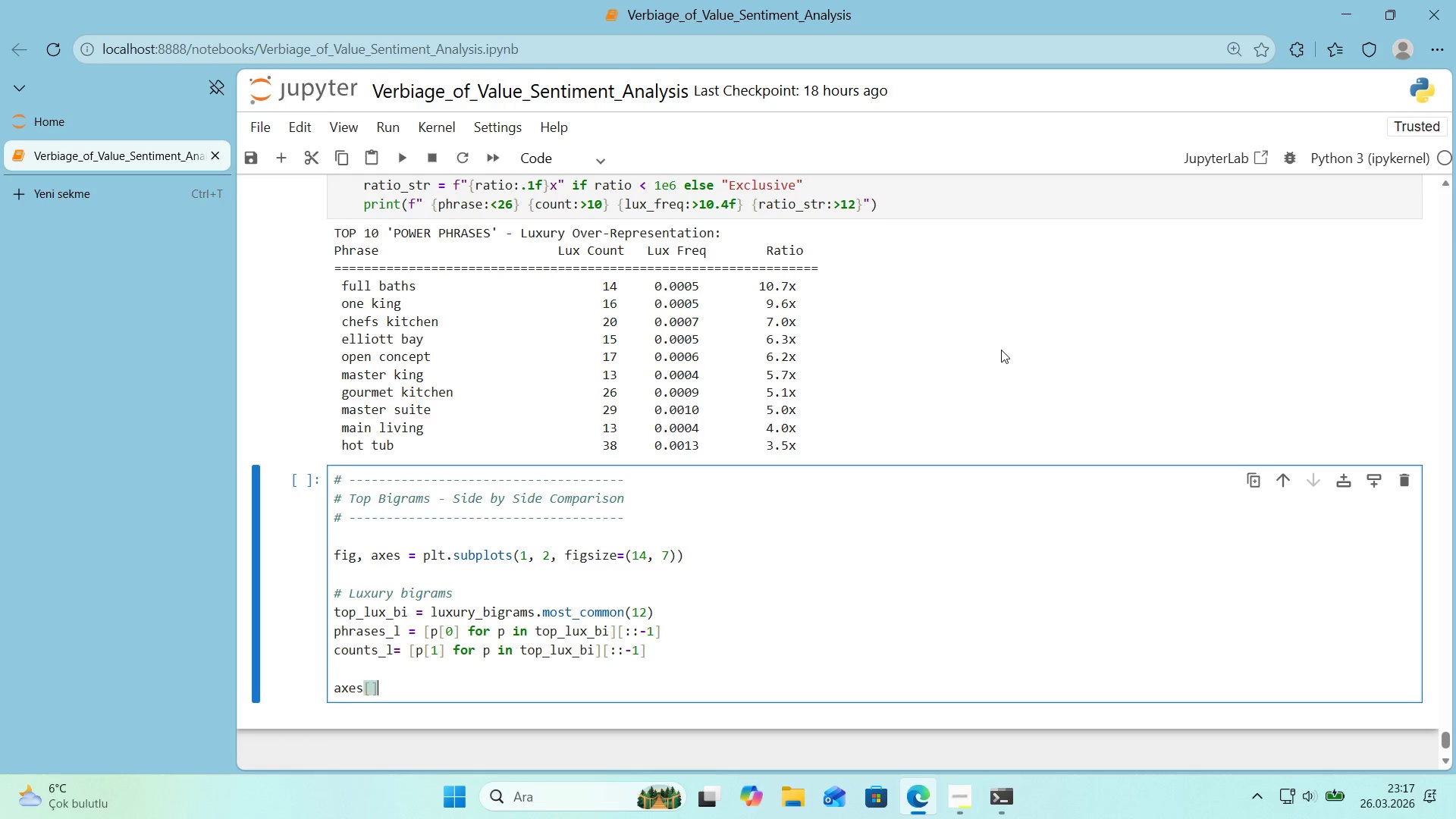 
key(Alt+Control+9)
 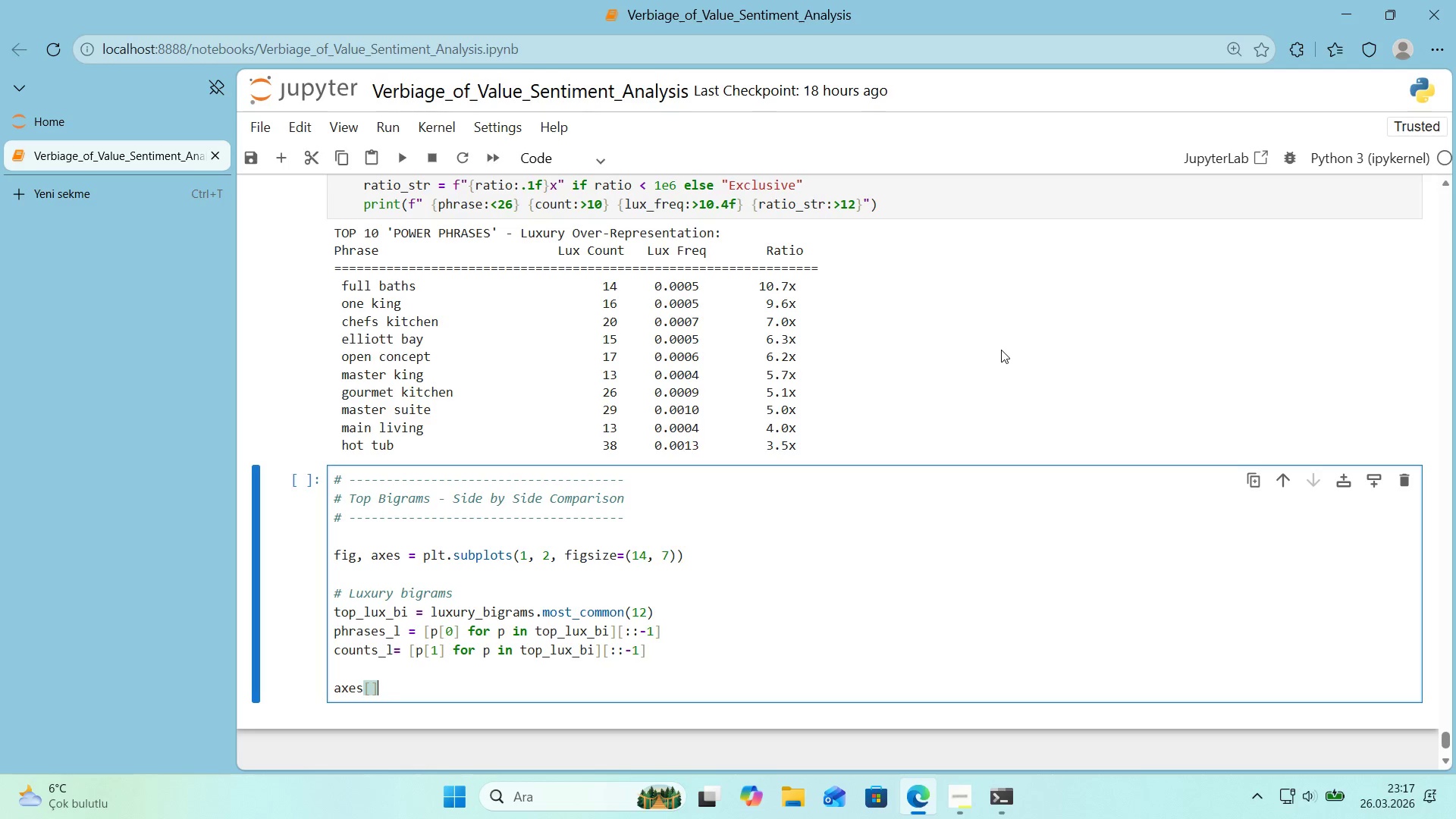 
key(ArrowLeft)
 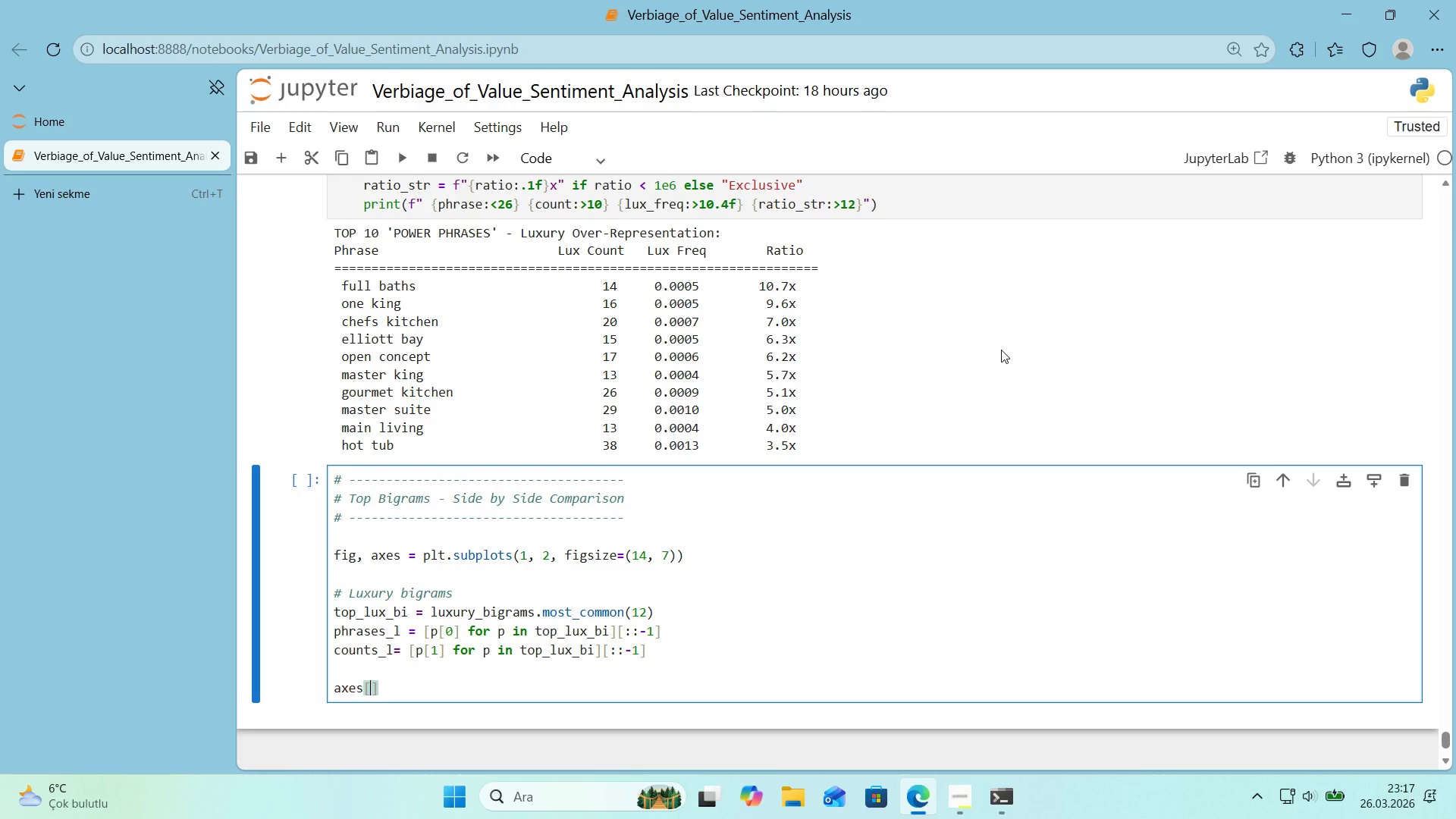 
key(Numpad0)
 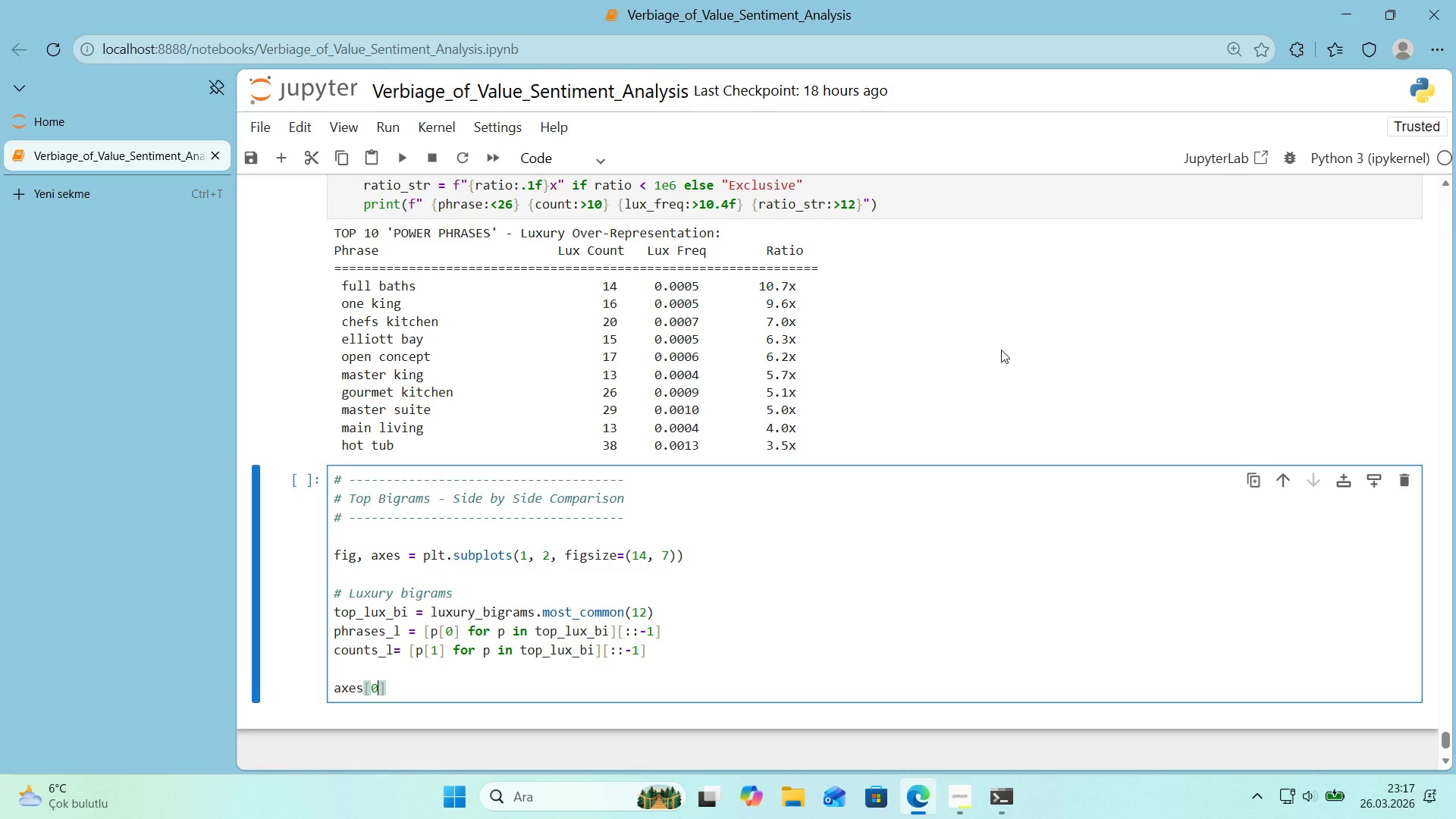 
key(ArrowRight)
 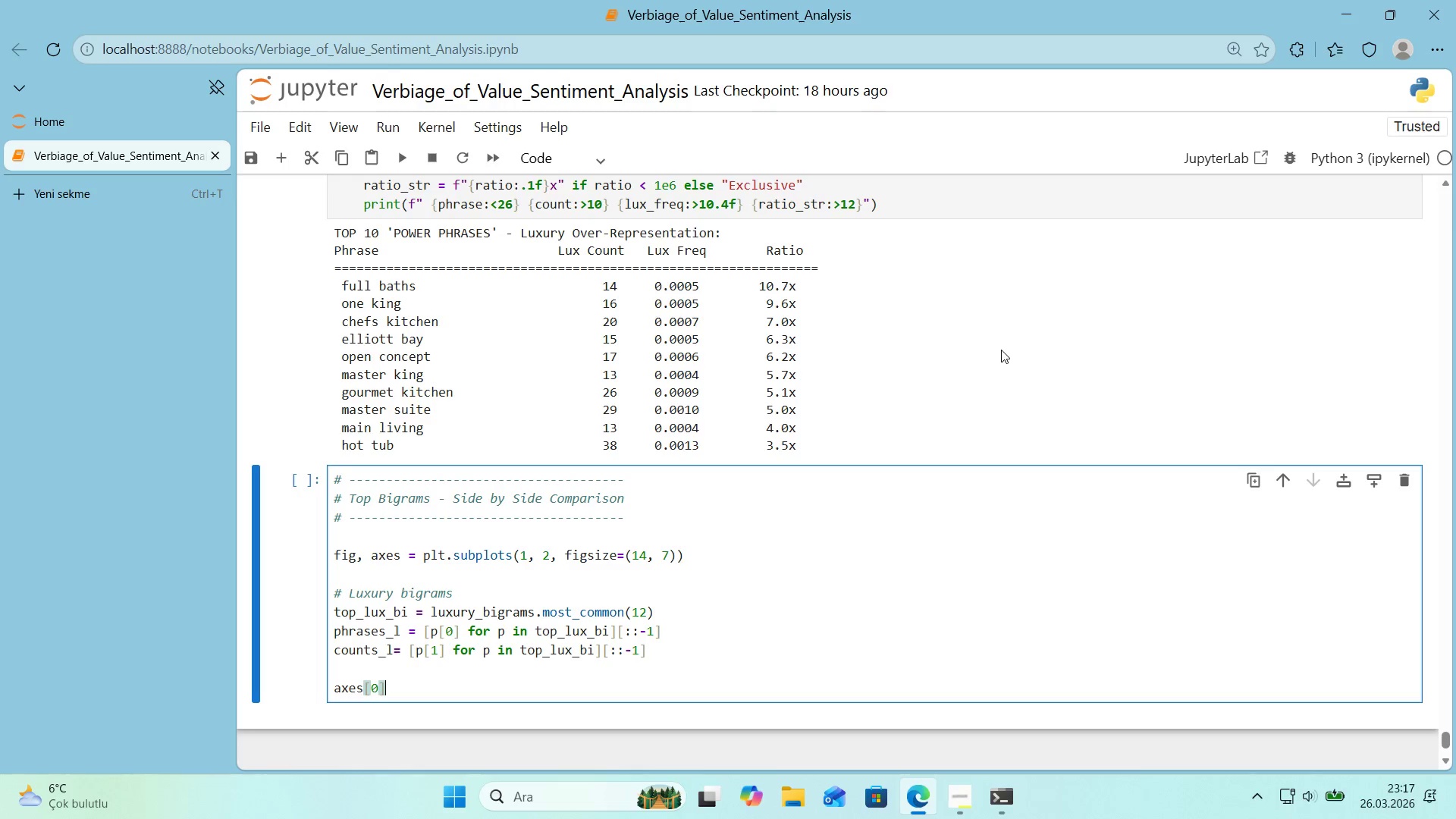 
type(.barh*()
 